 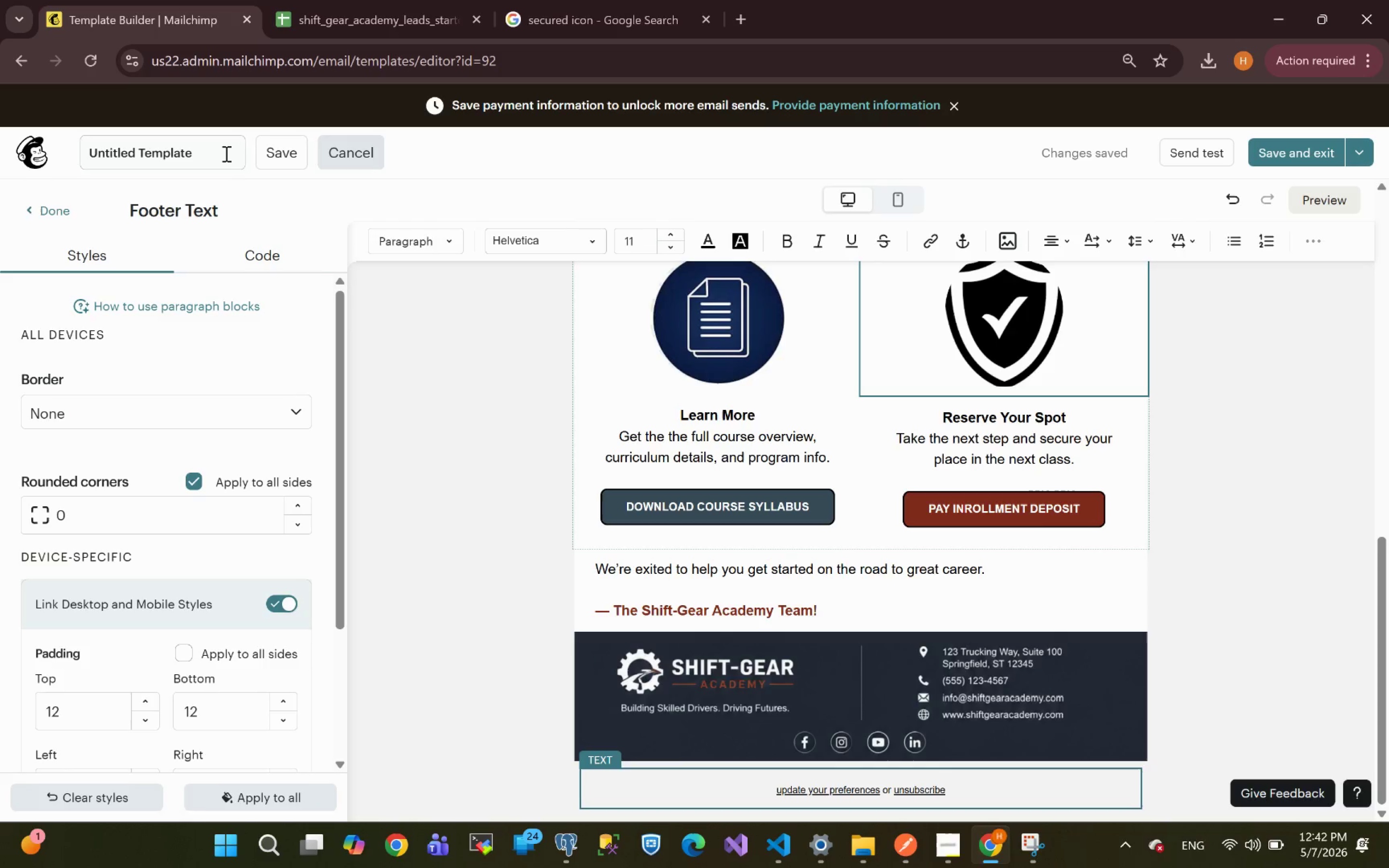 
left_click_drag(start_coordinate=[196, 152], to_coordinate=[0, 160])
 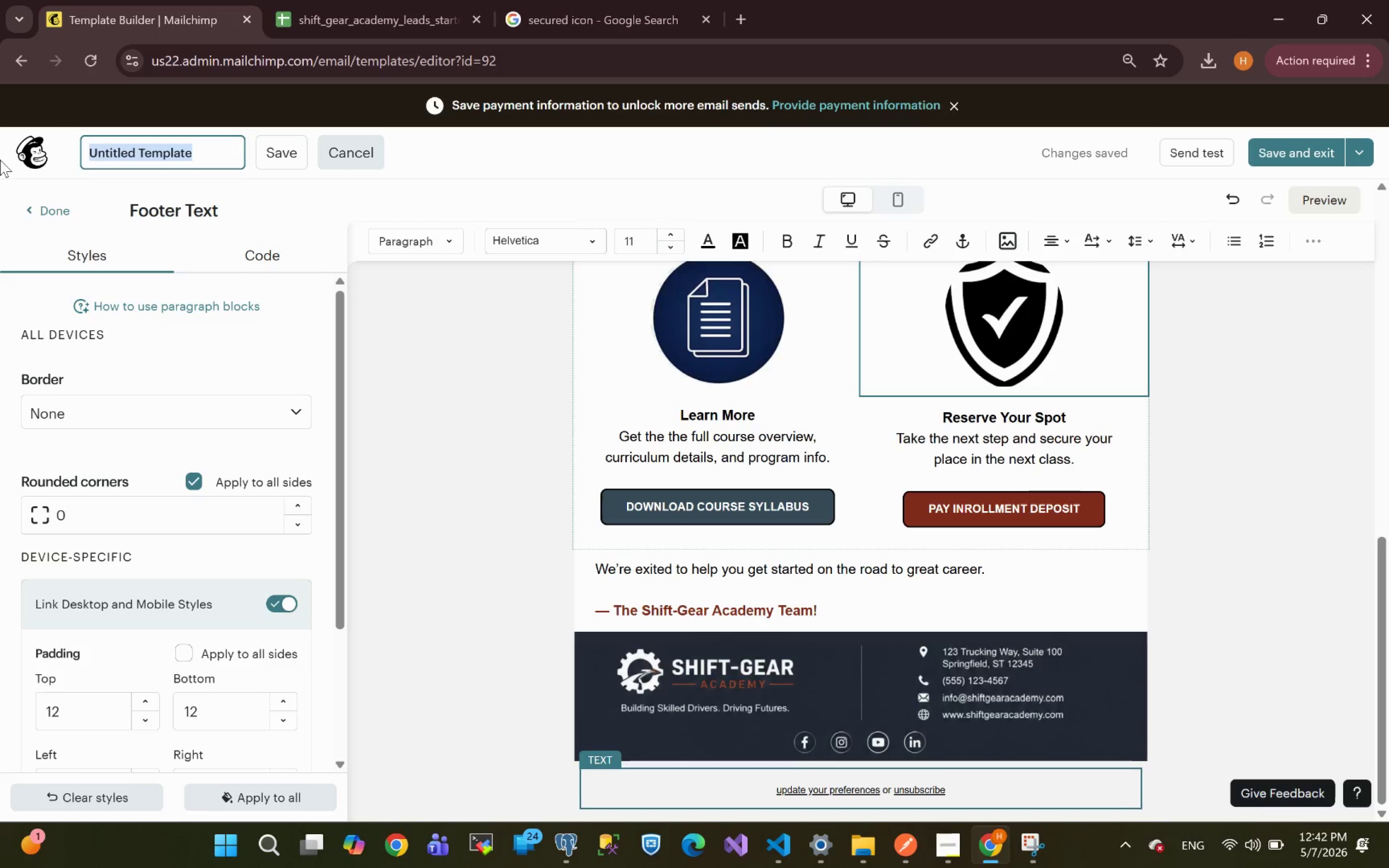 
type(shift_Gear)
 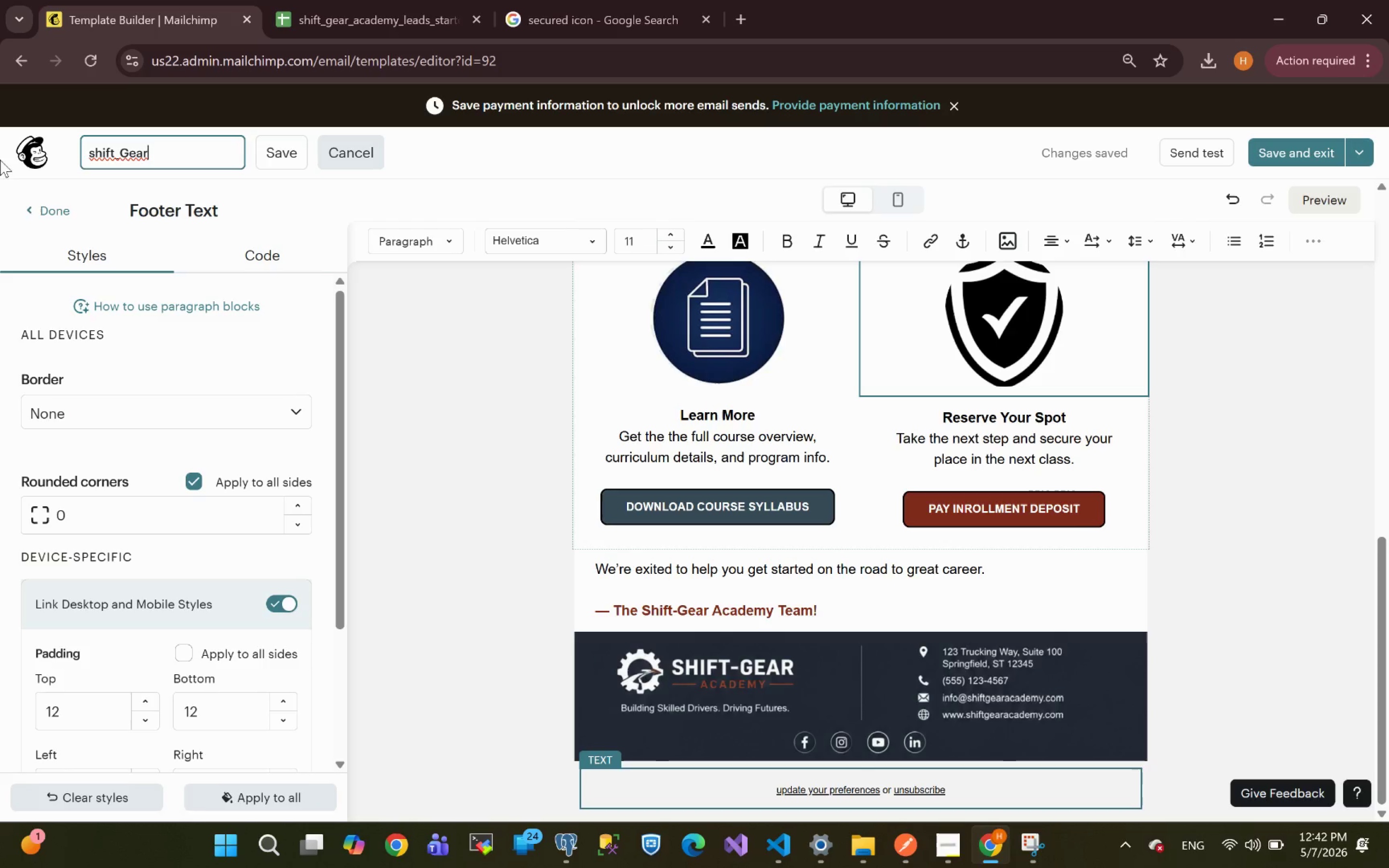 
key(Backspace)
 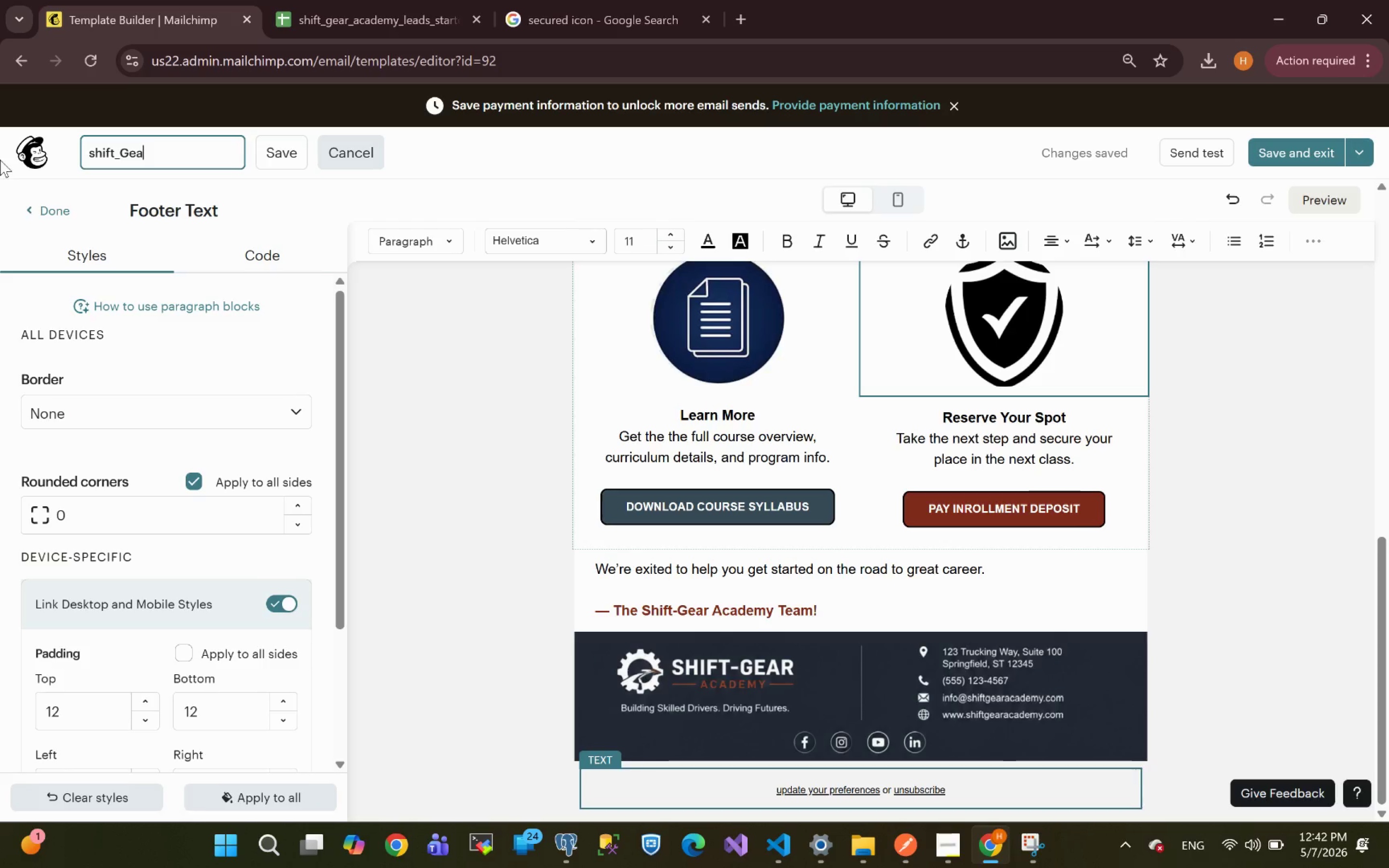 
key(R)
 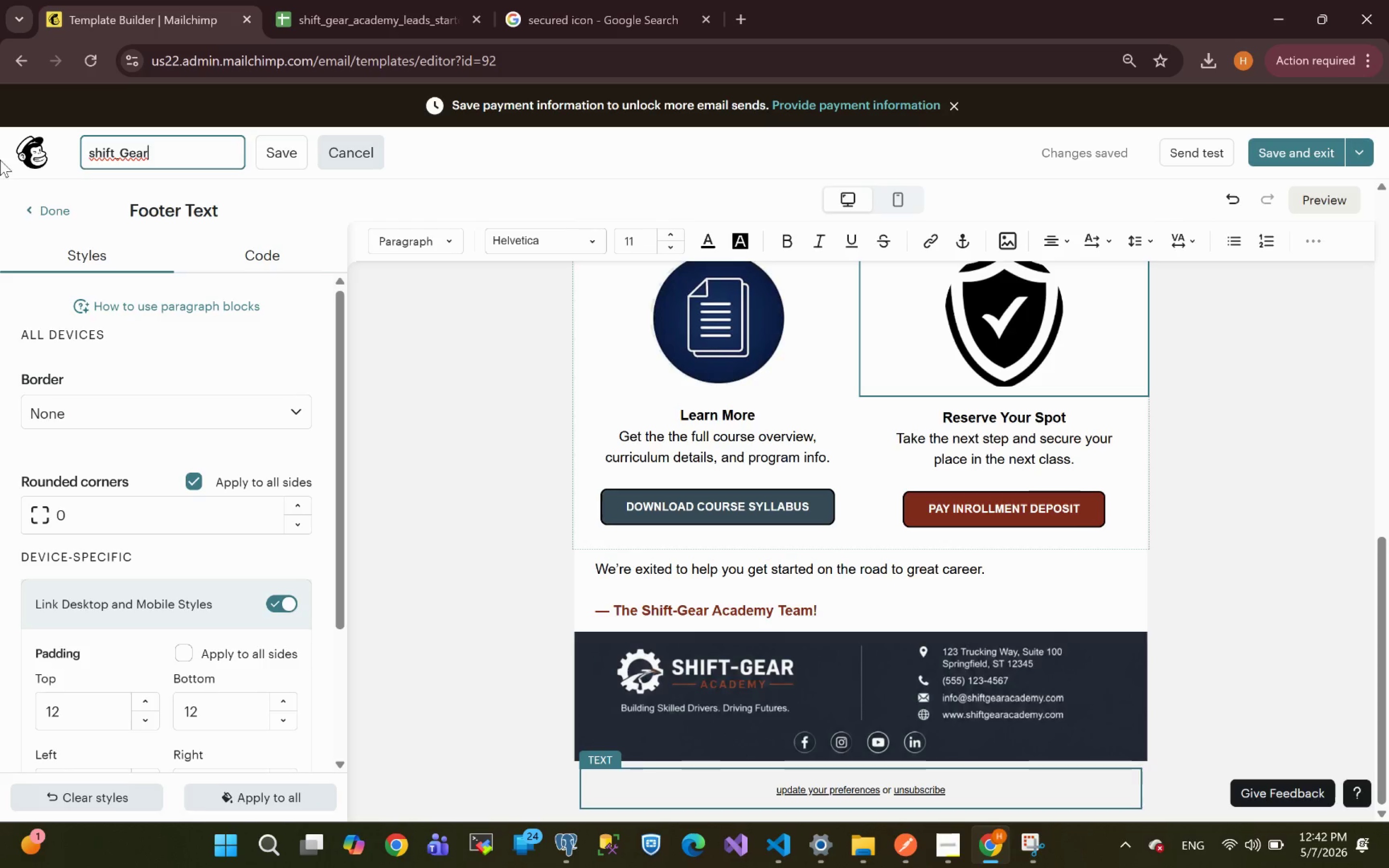 
hold_key(key=ShiftLeft, duration=1.81)
 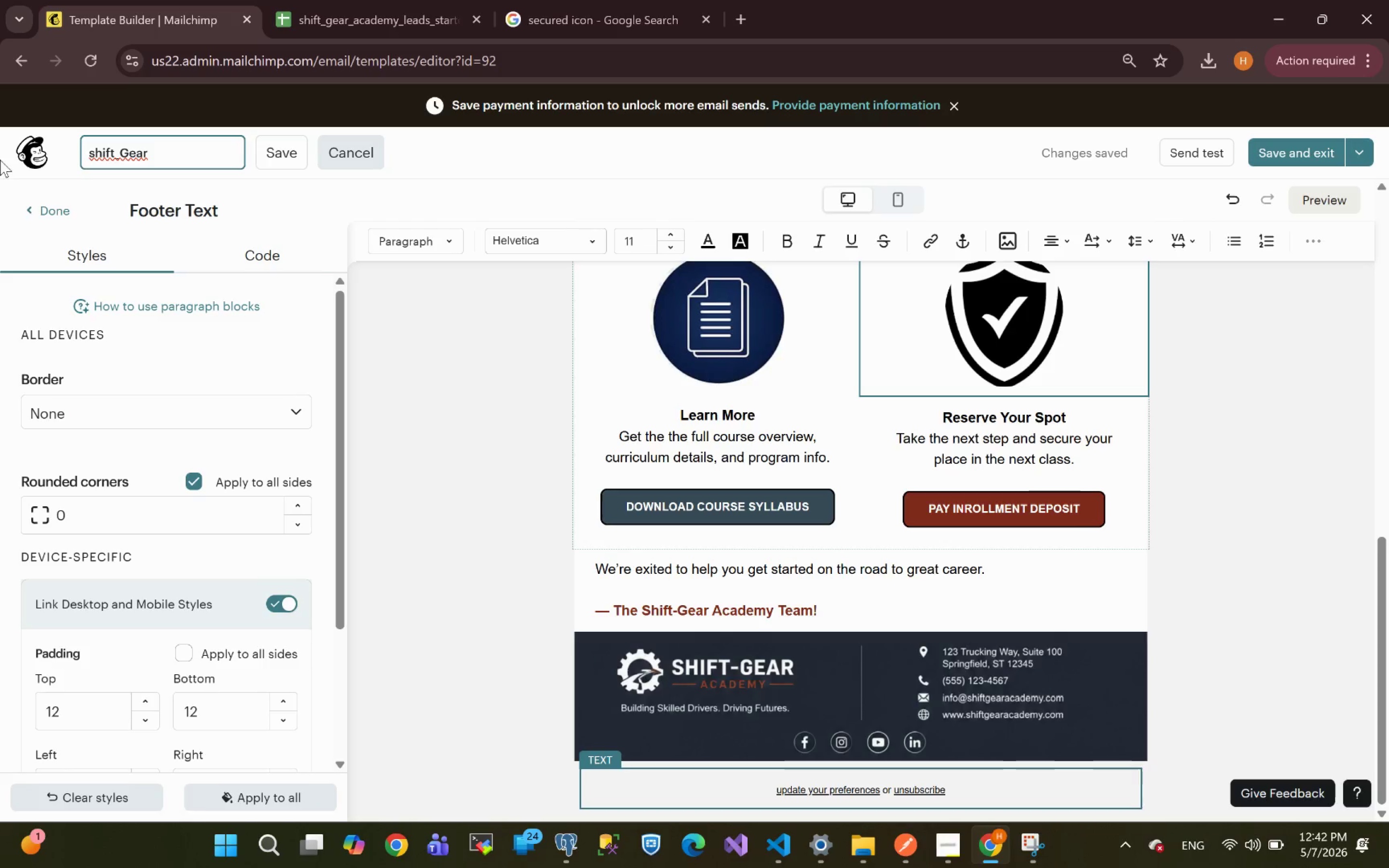 
key(Shift+ShiftLeft)
 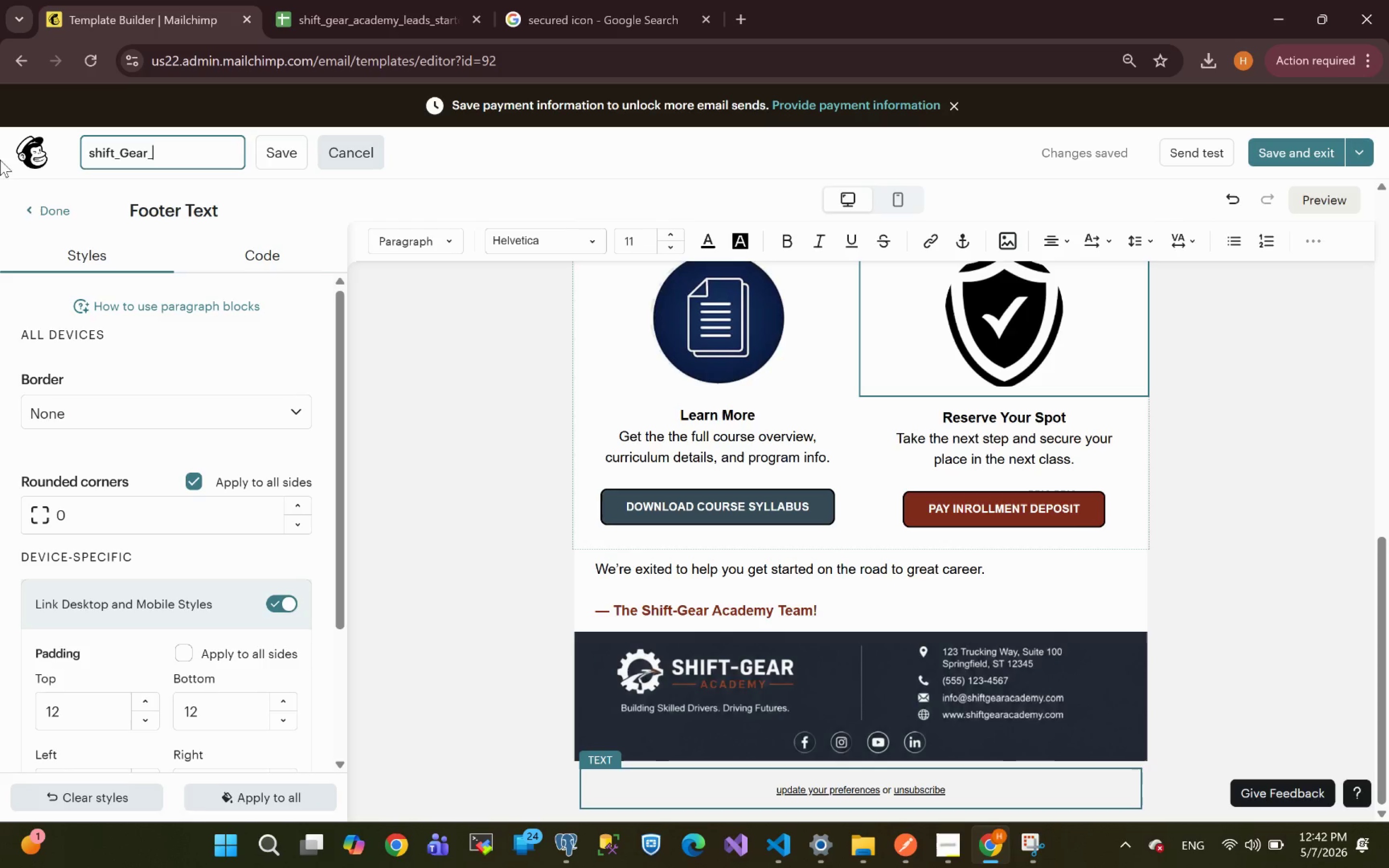 
key(Shift+Minus)
 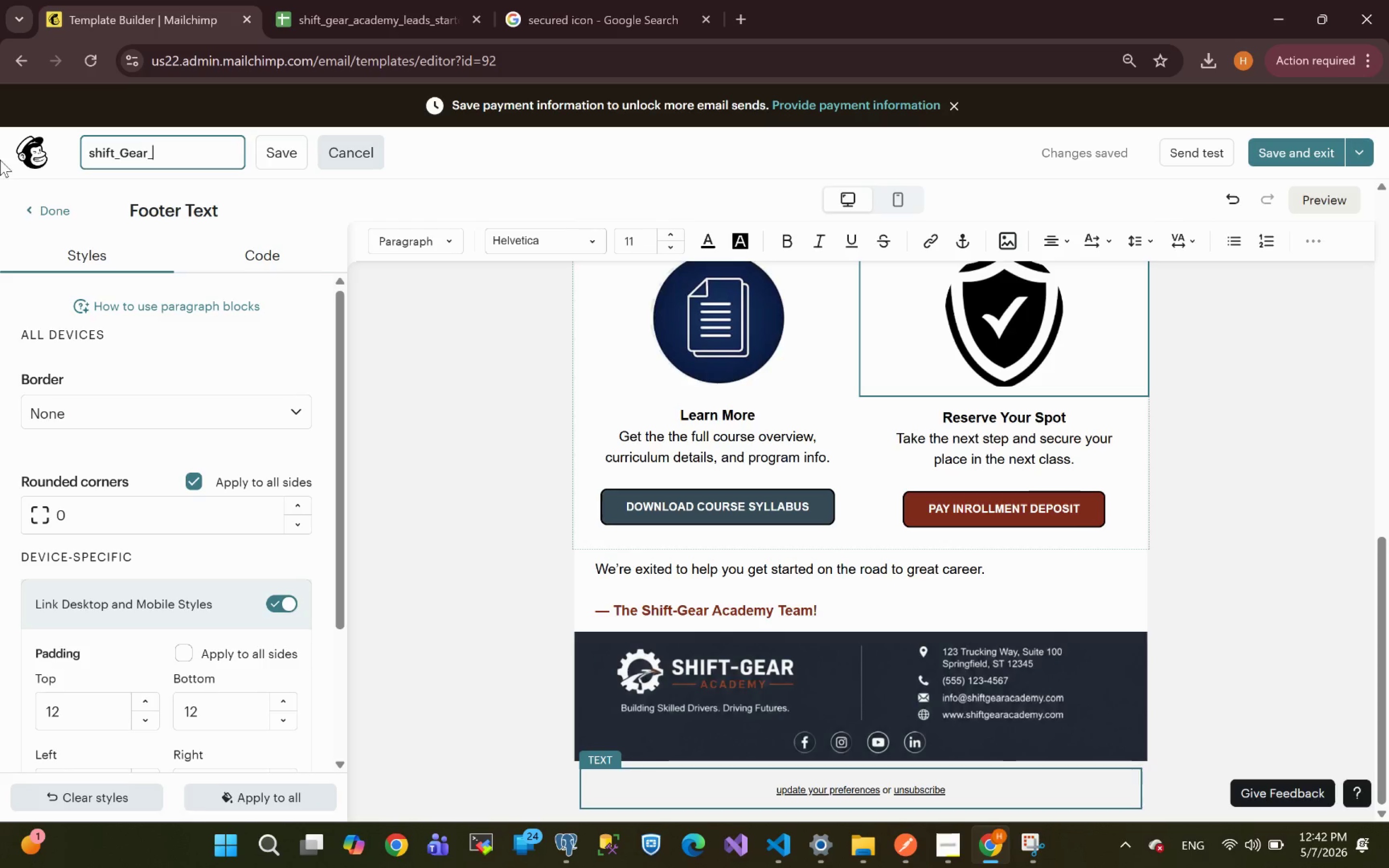 
wait(7.98)
 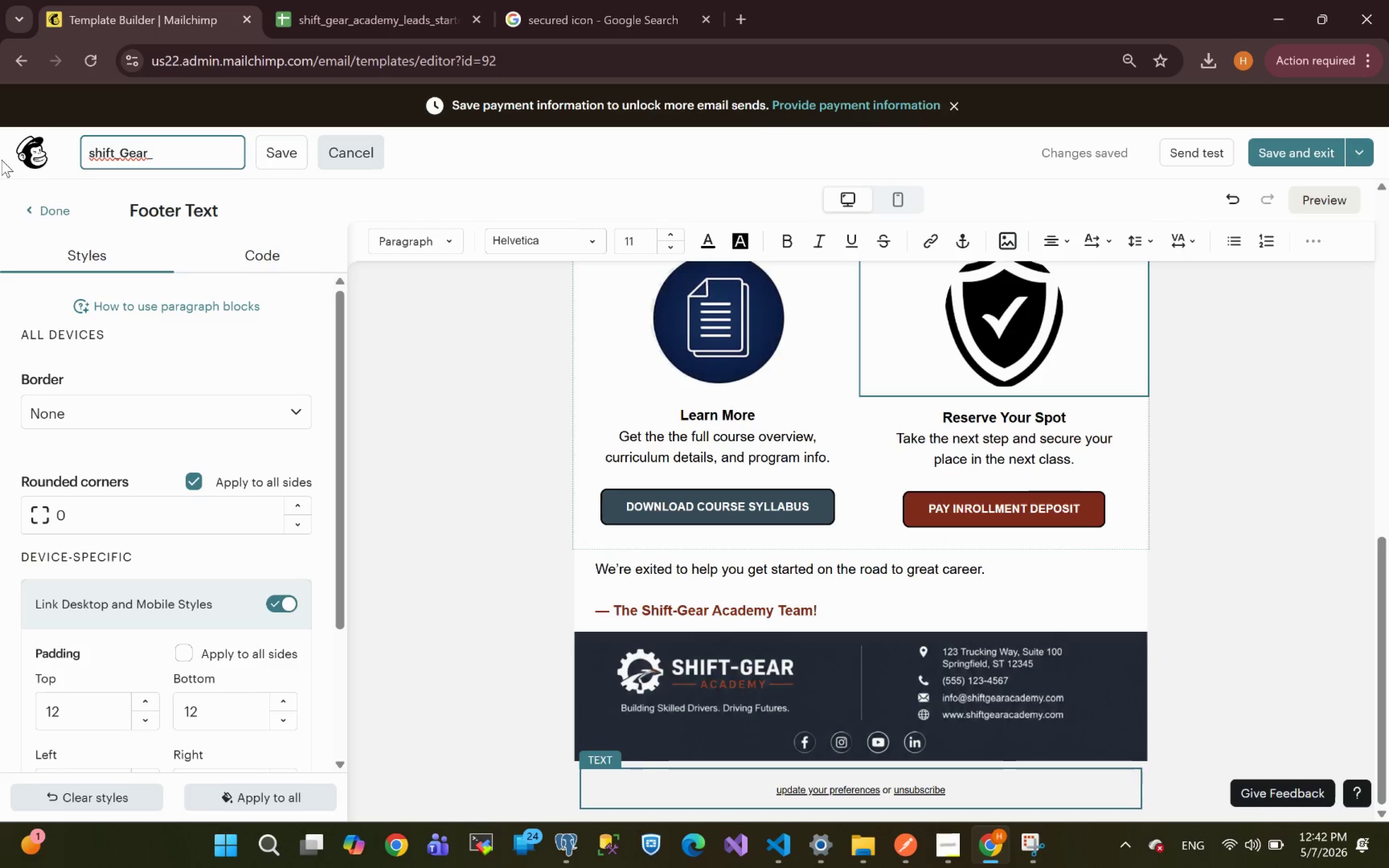 
type(Academy)
 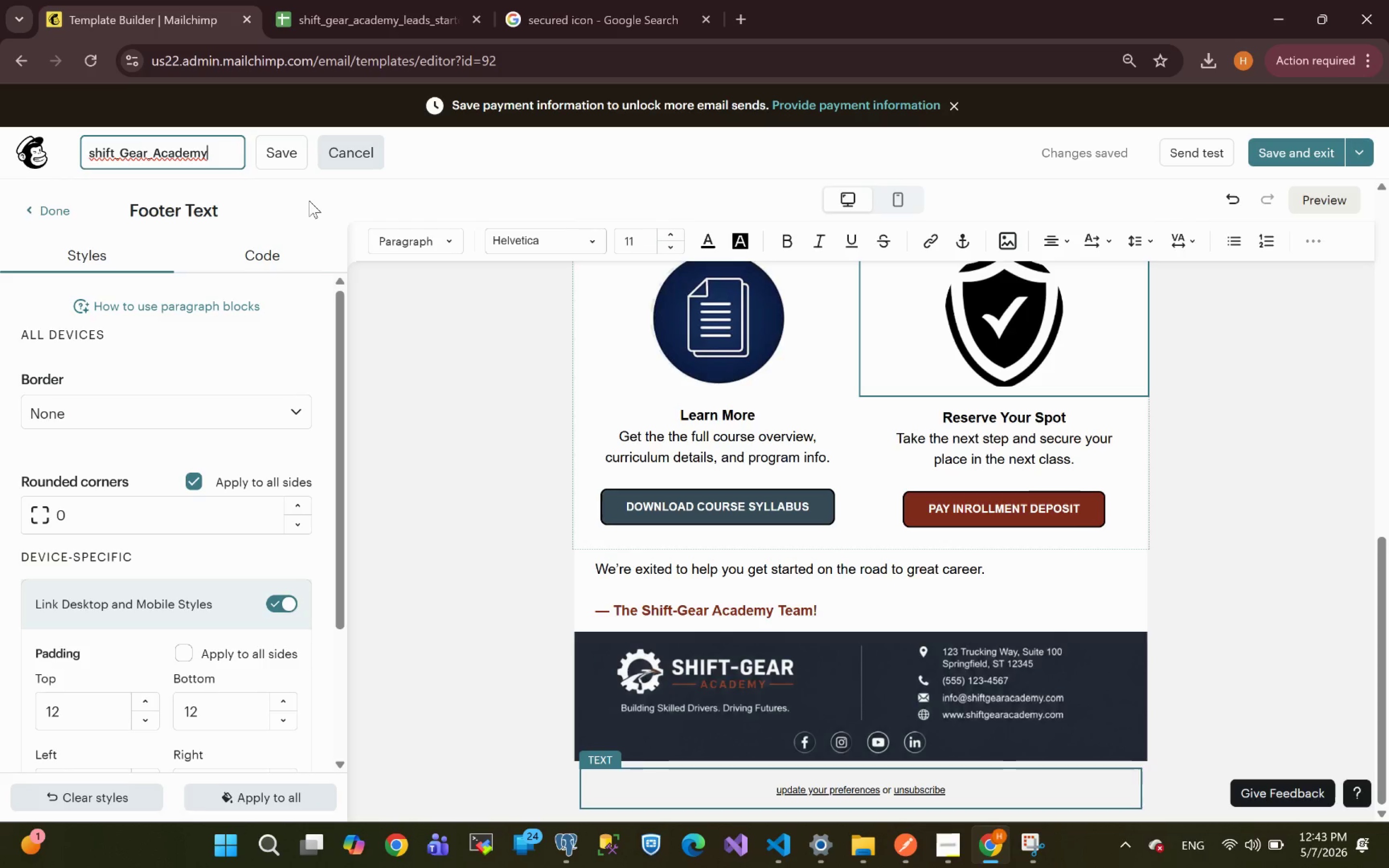 
left_click([267, 145])
 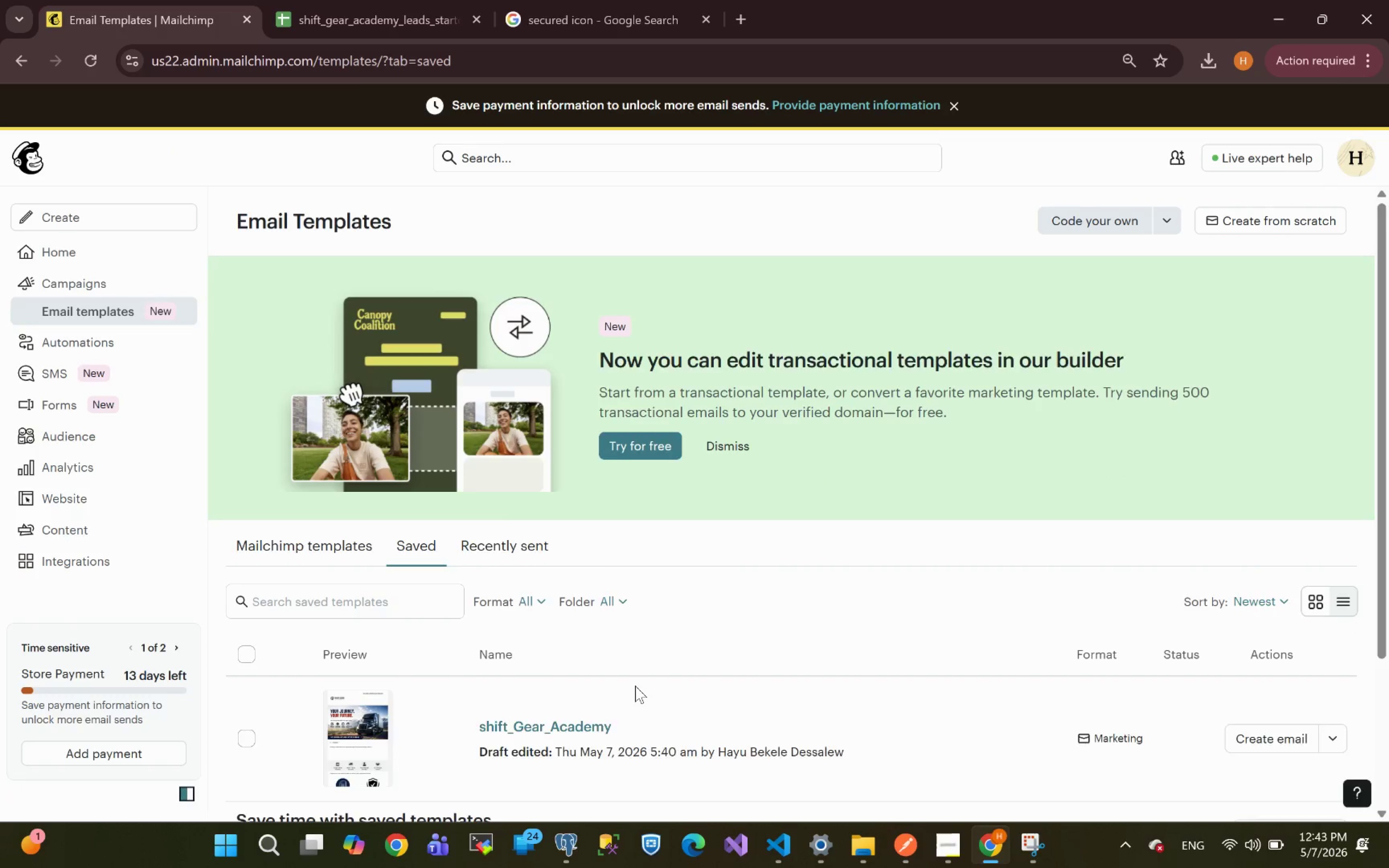 
wait(16.14)
 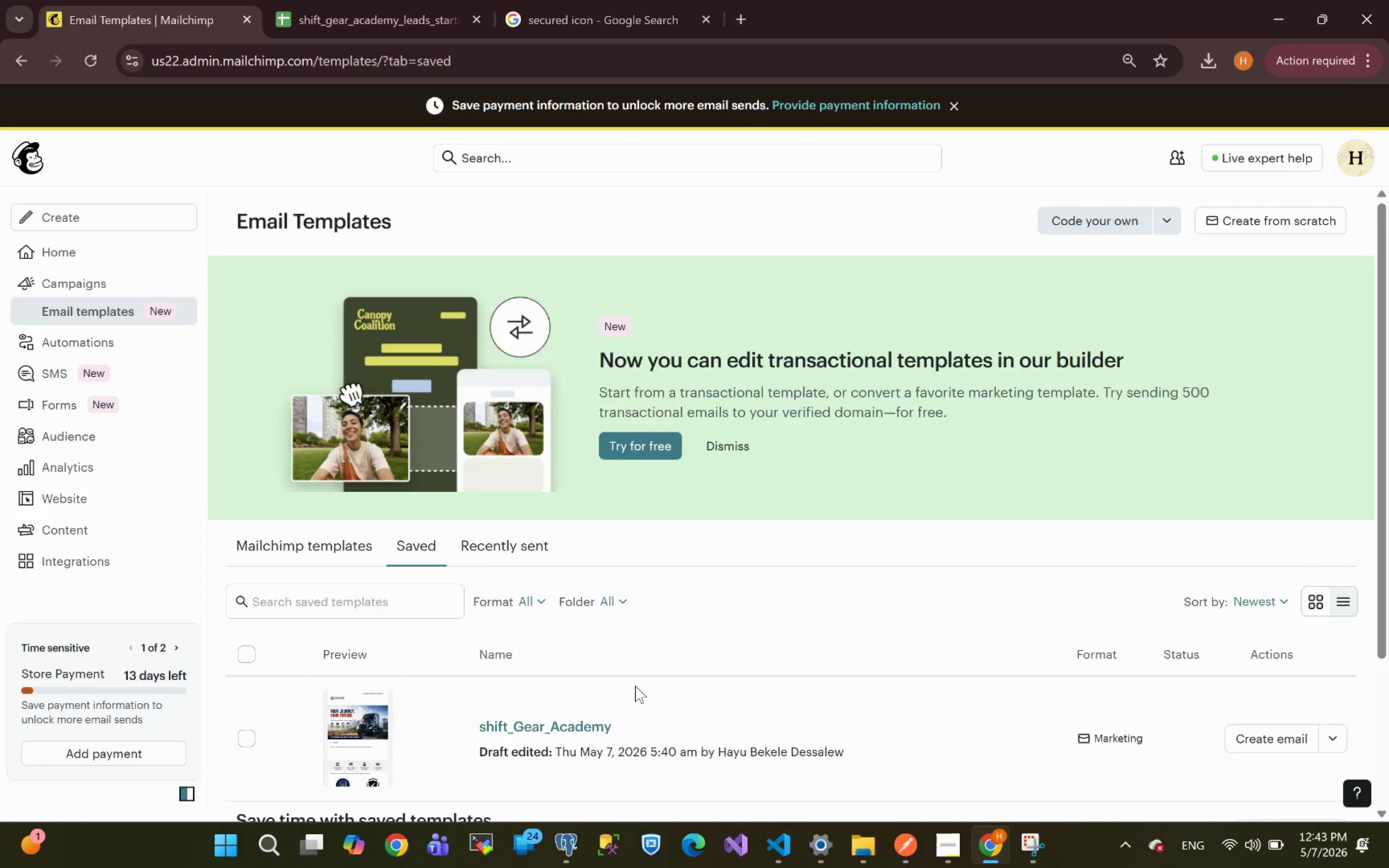 
left_click([1270, 545])
 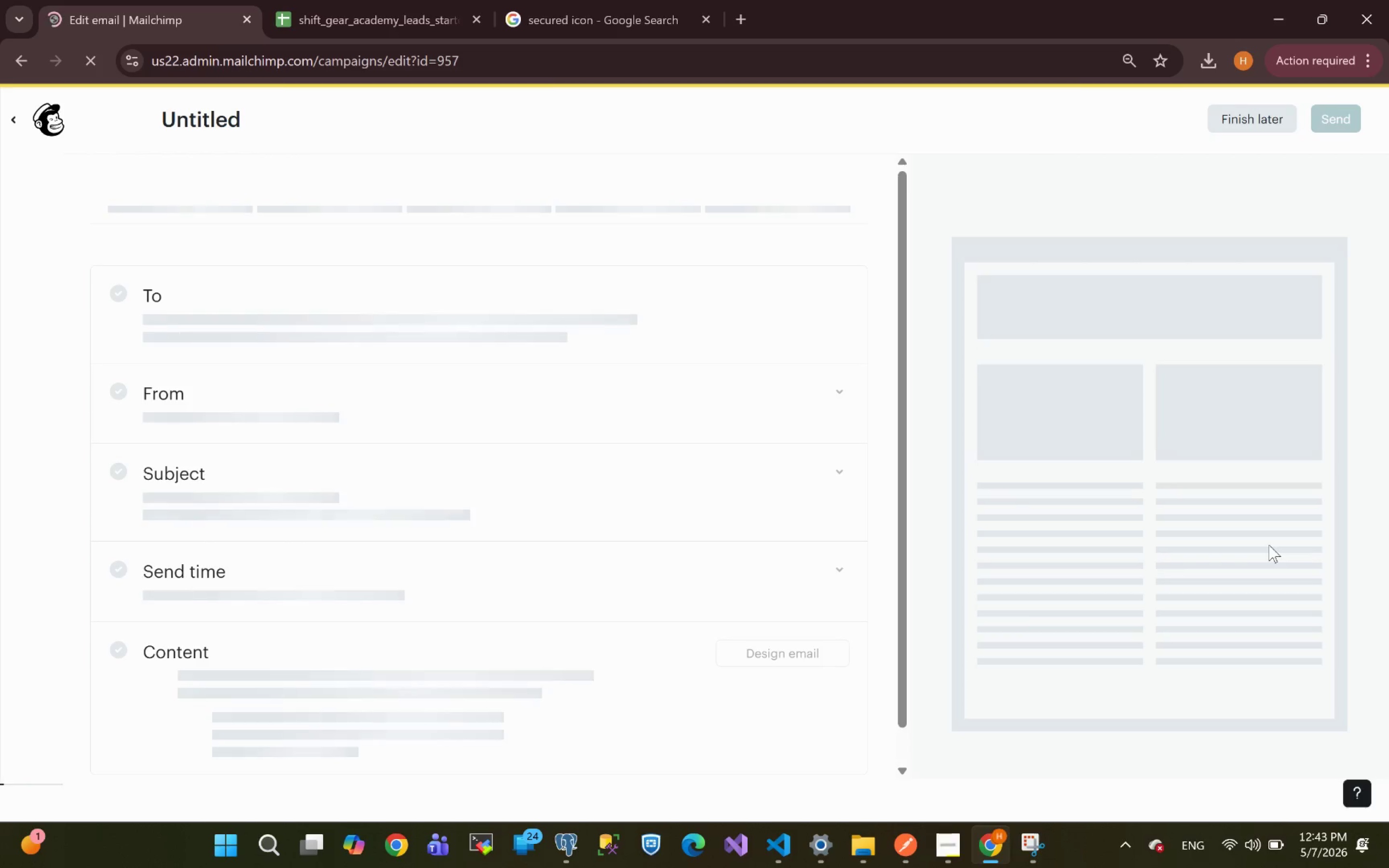 
wait(13.76)
 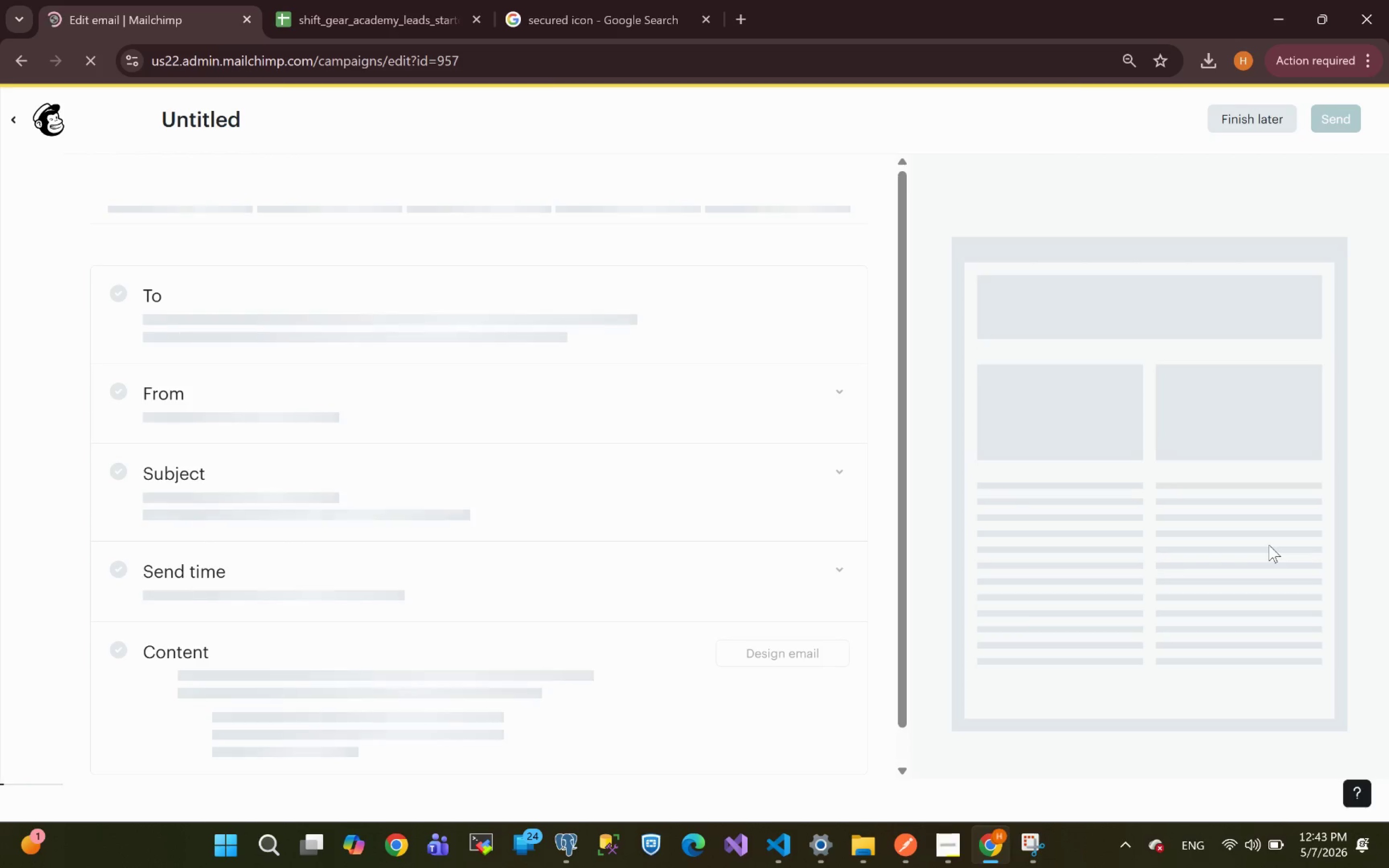 
left_click([354, 340])
 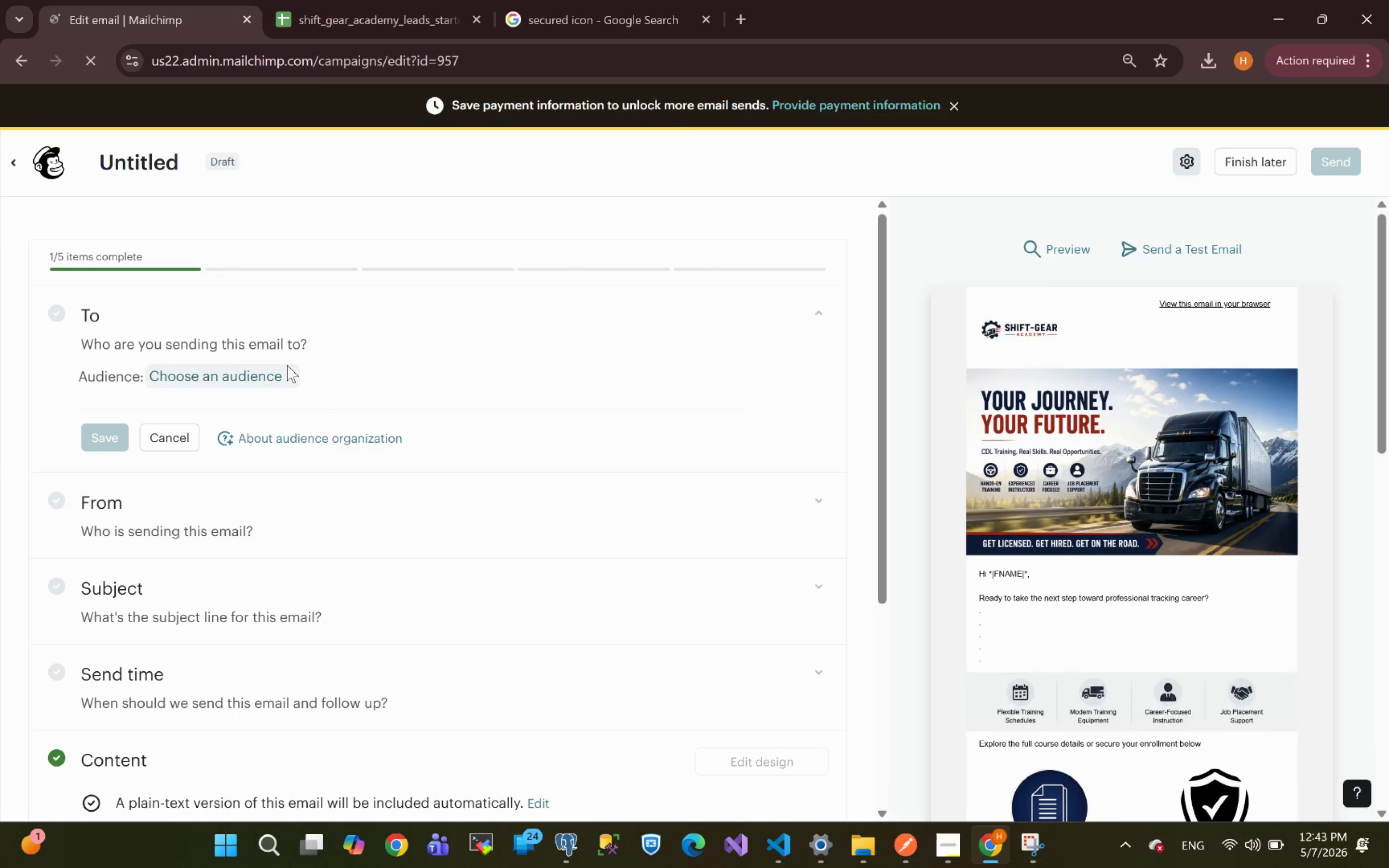 
left_click([240, 384])
 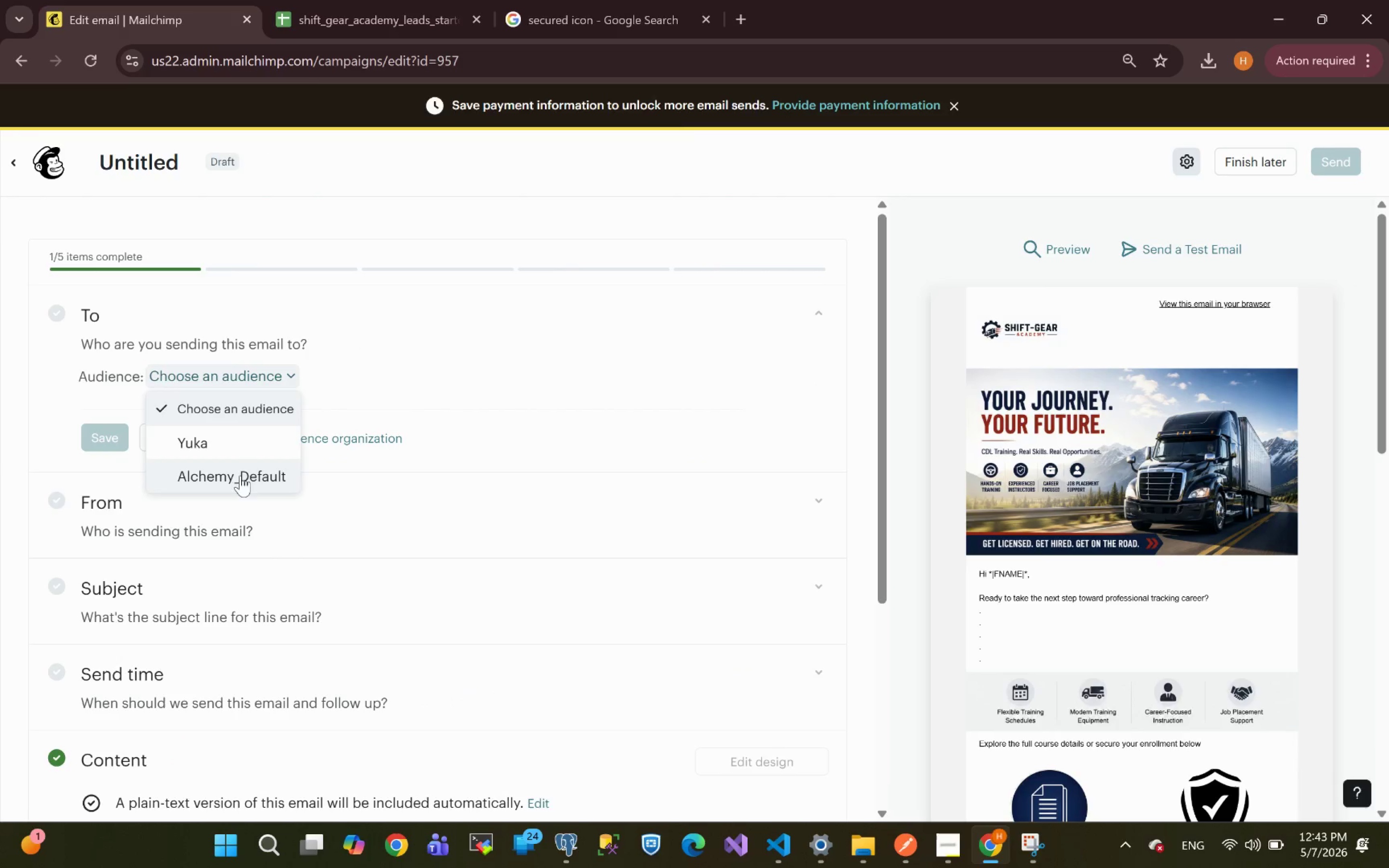 
left_click([234, 486])
 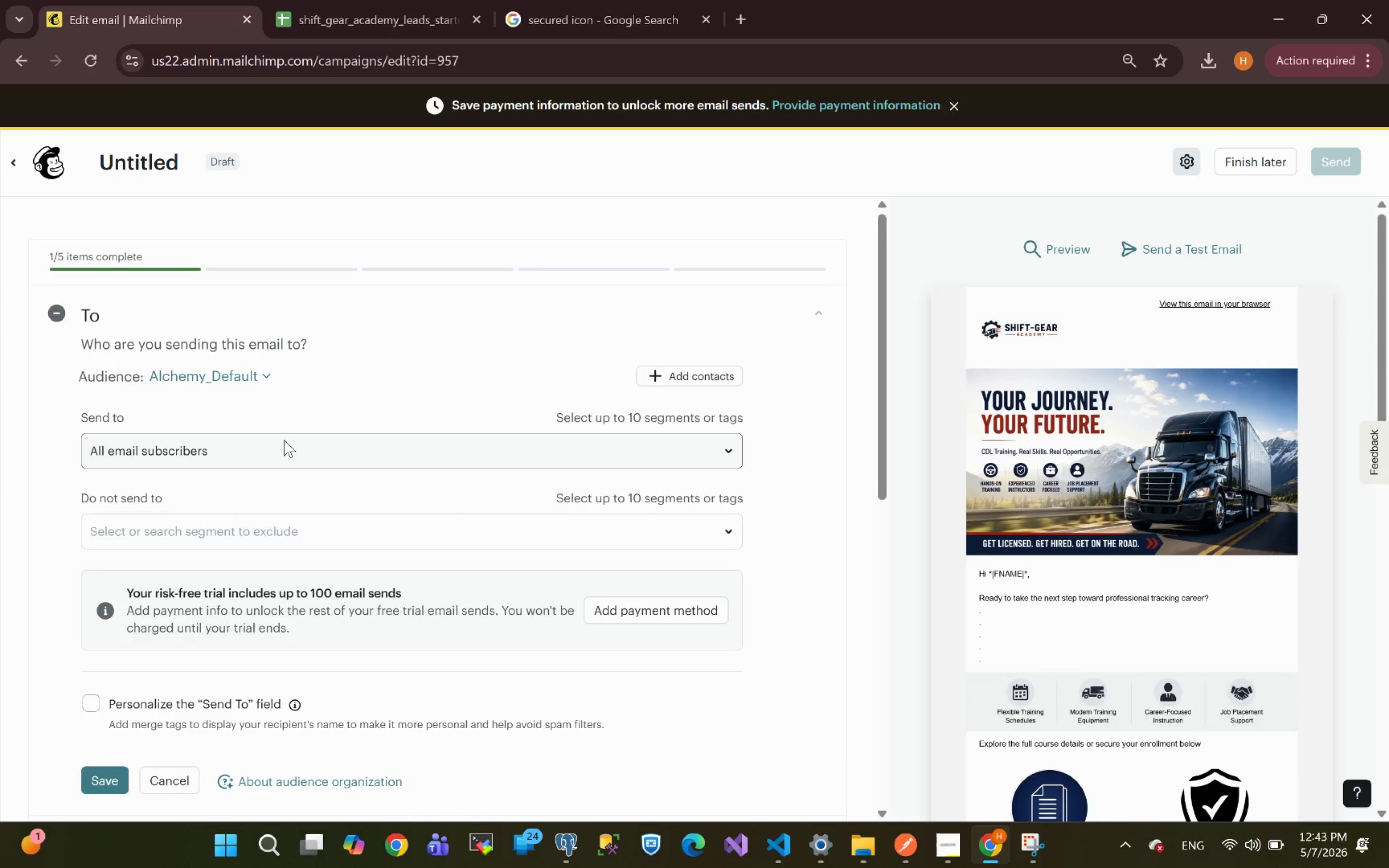 
left_click([270, 454])
 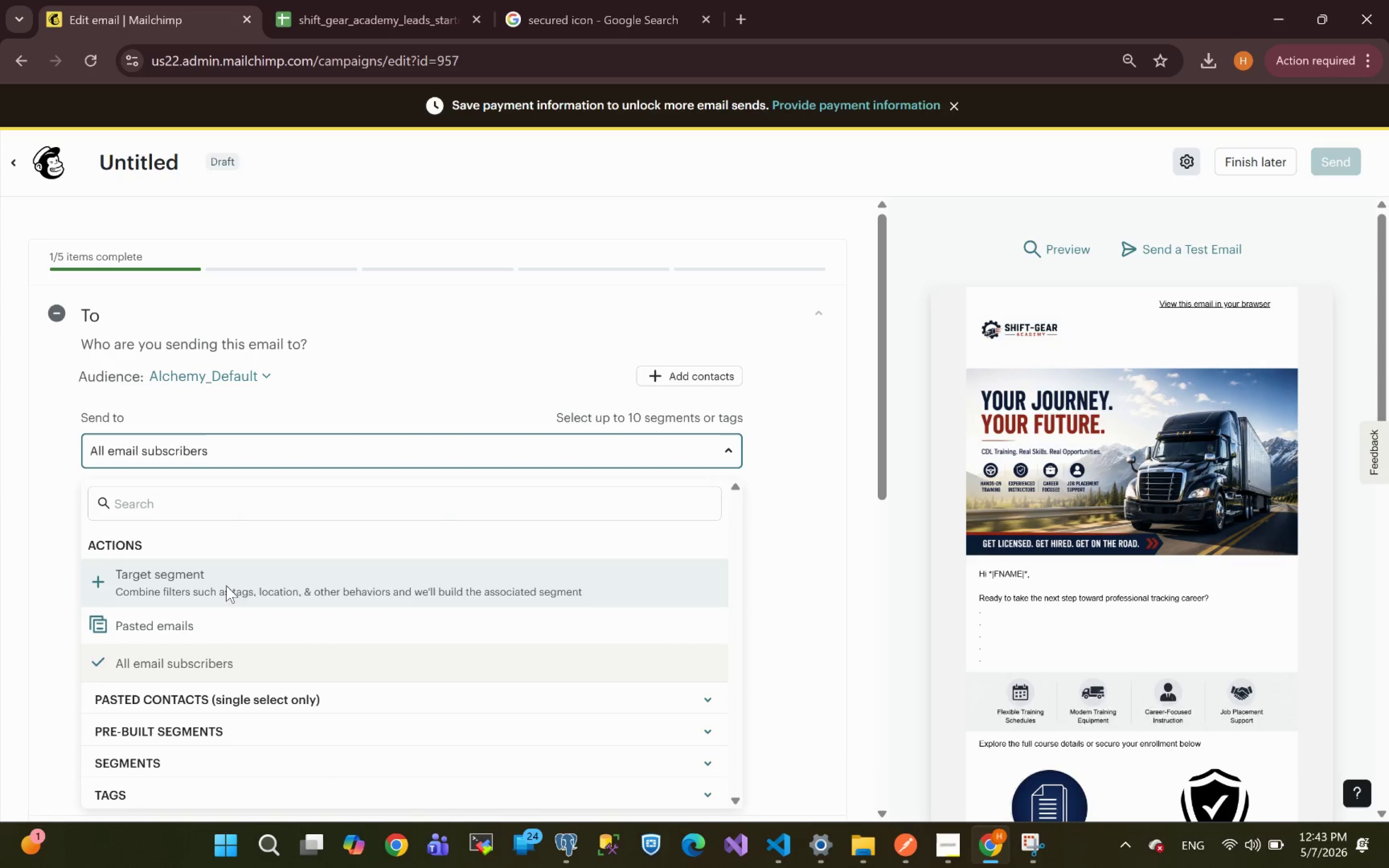 
left_click([226, 585])
 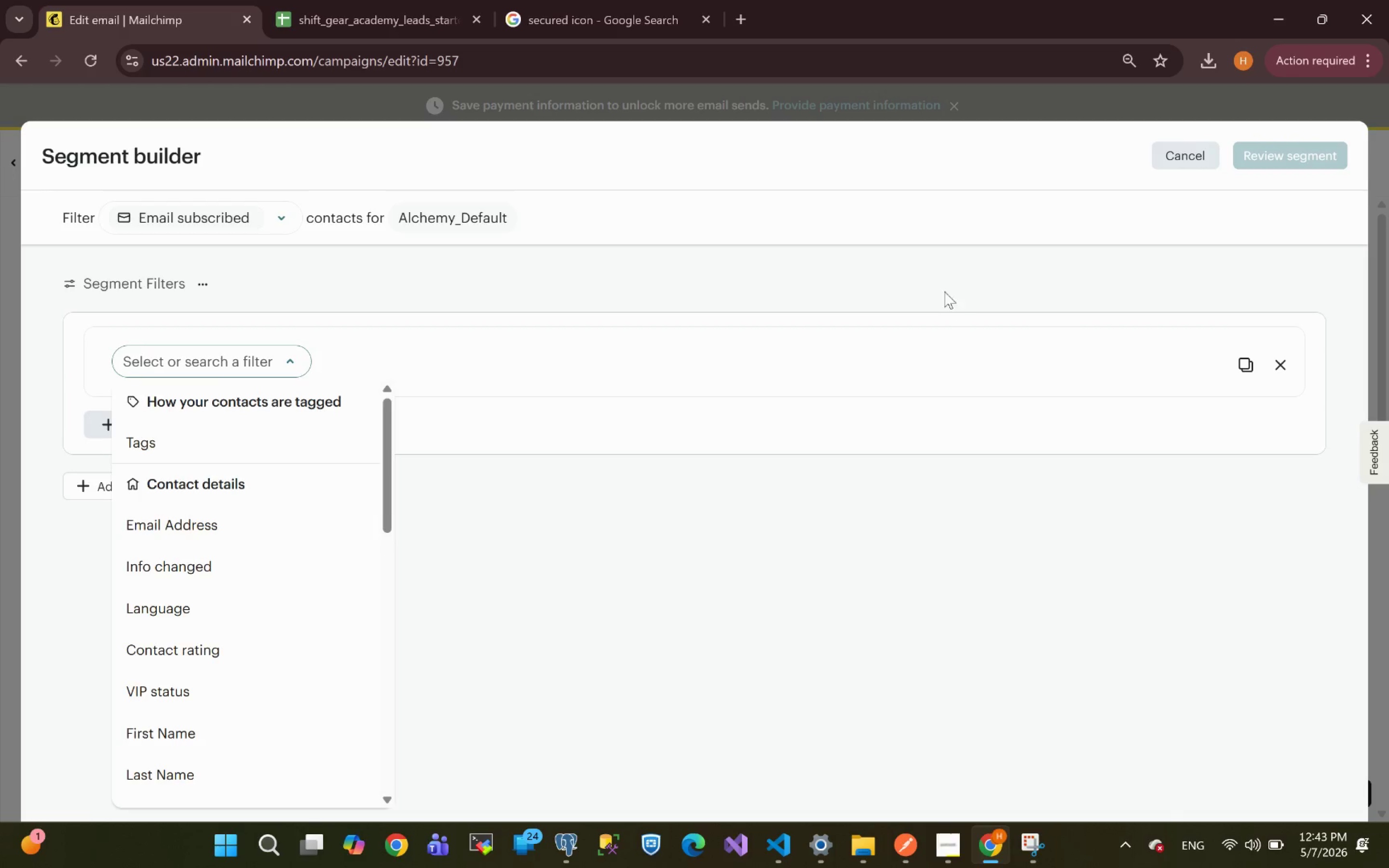 
left_click([1171, 159])
 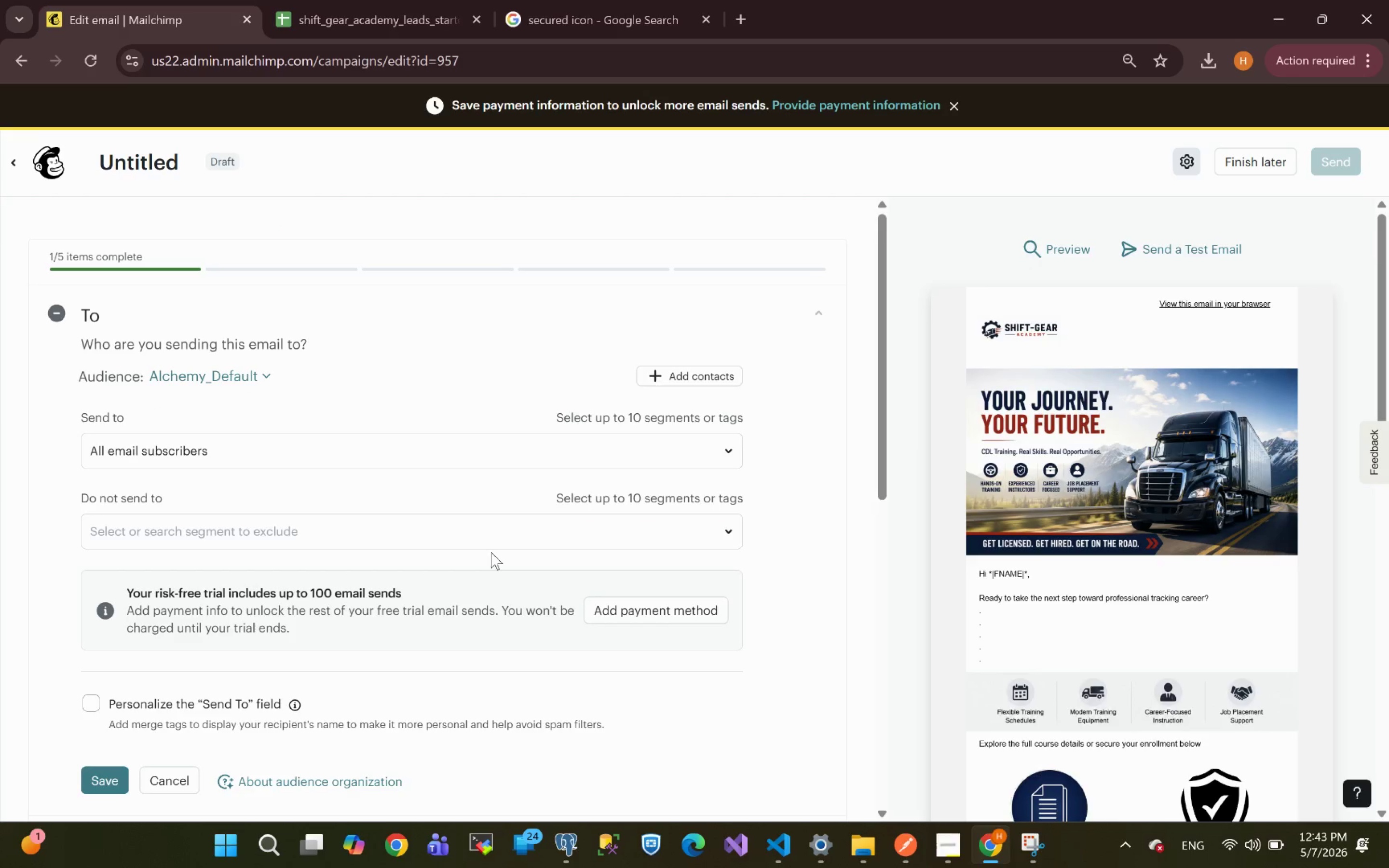 
mouse_move([338, 485])
 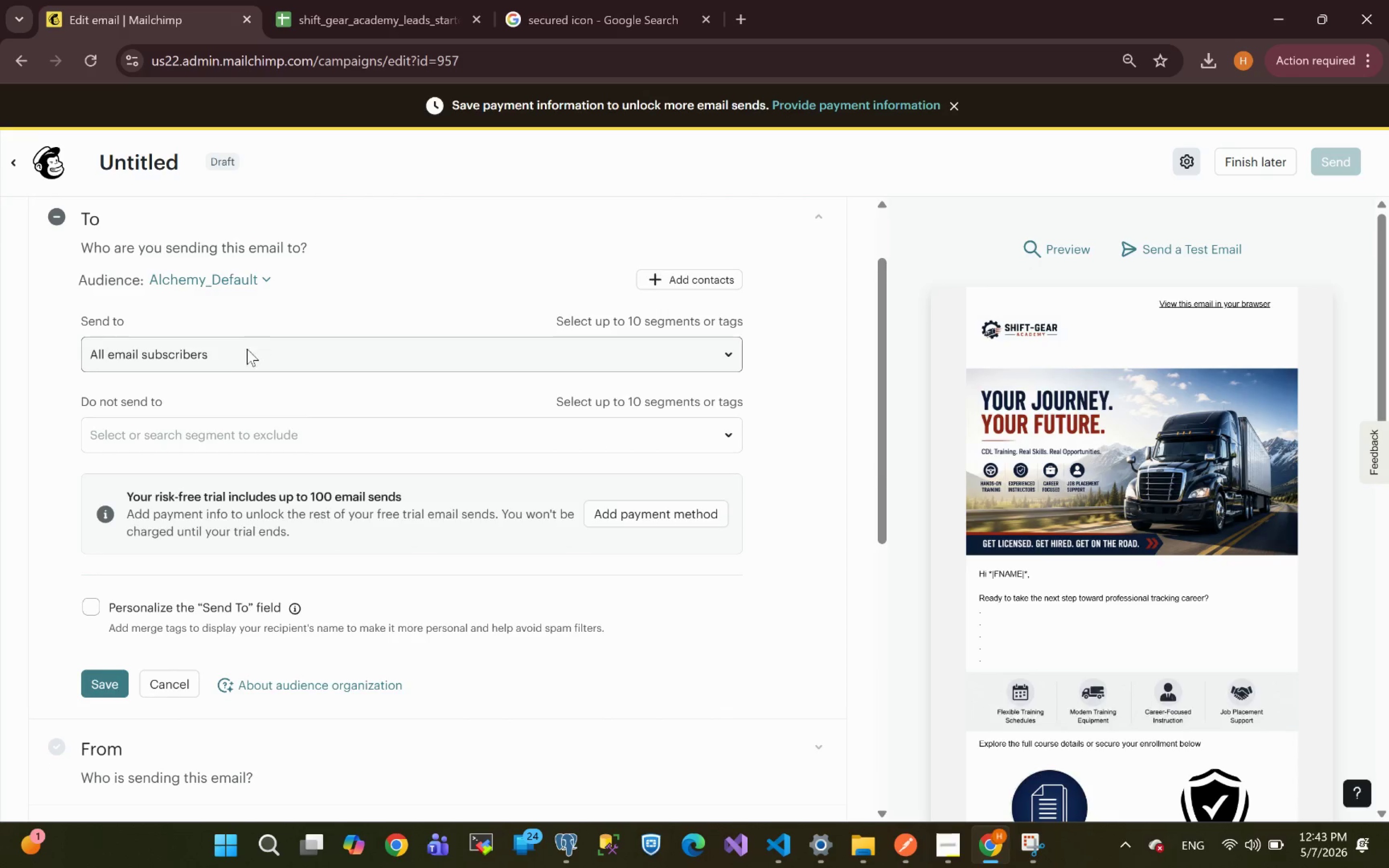 
left_click([243, 350])
 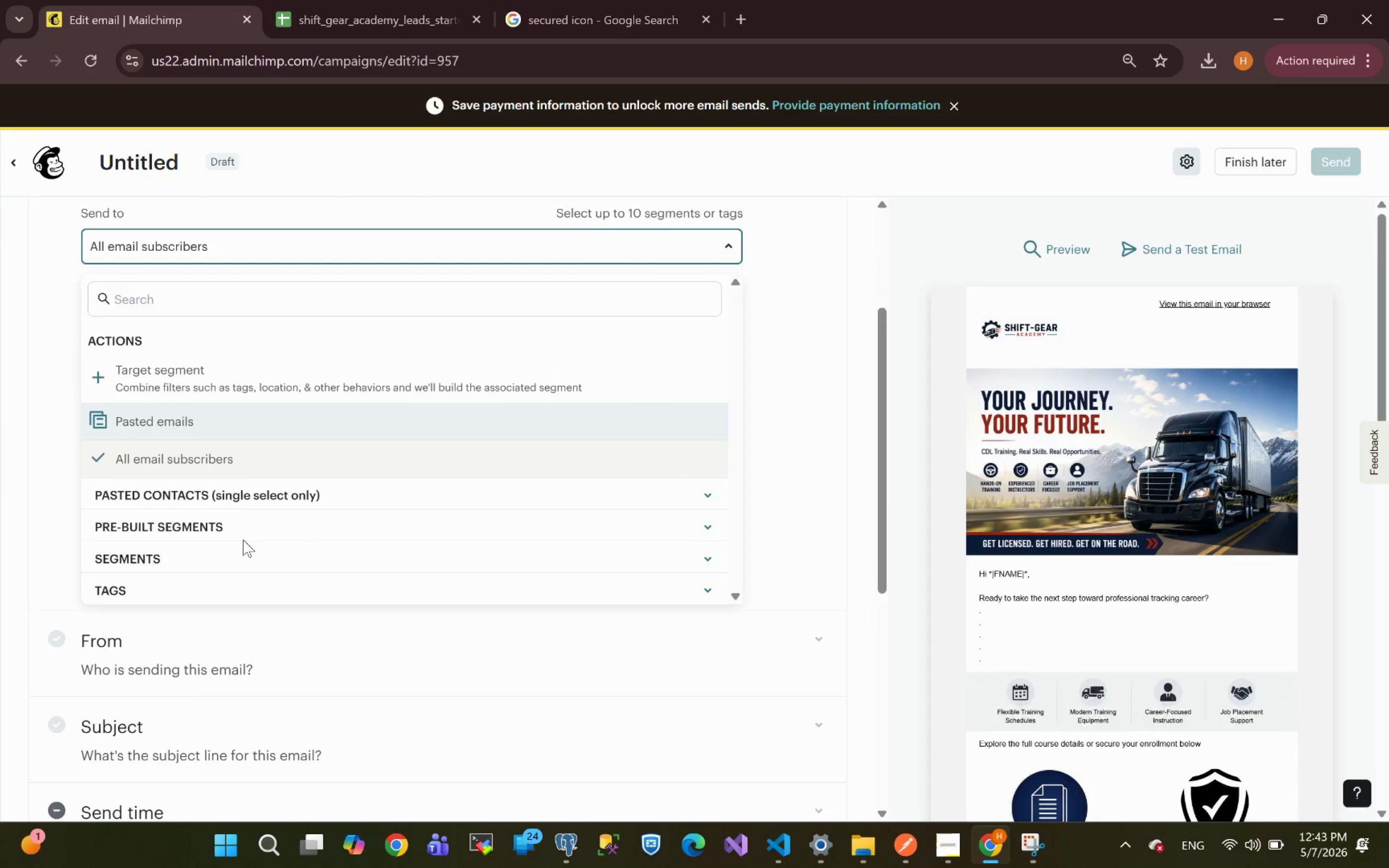 
left_click([199, 561])
 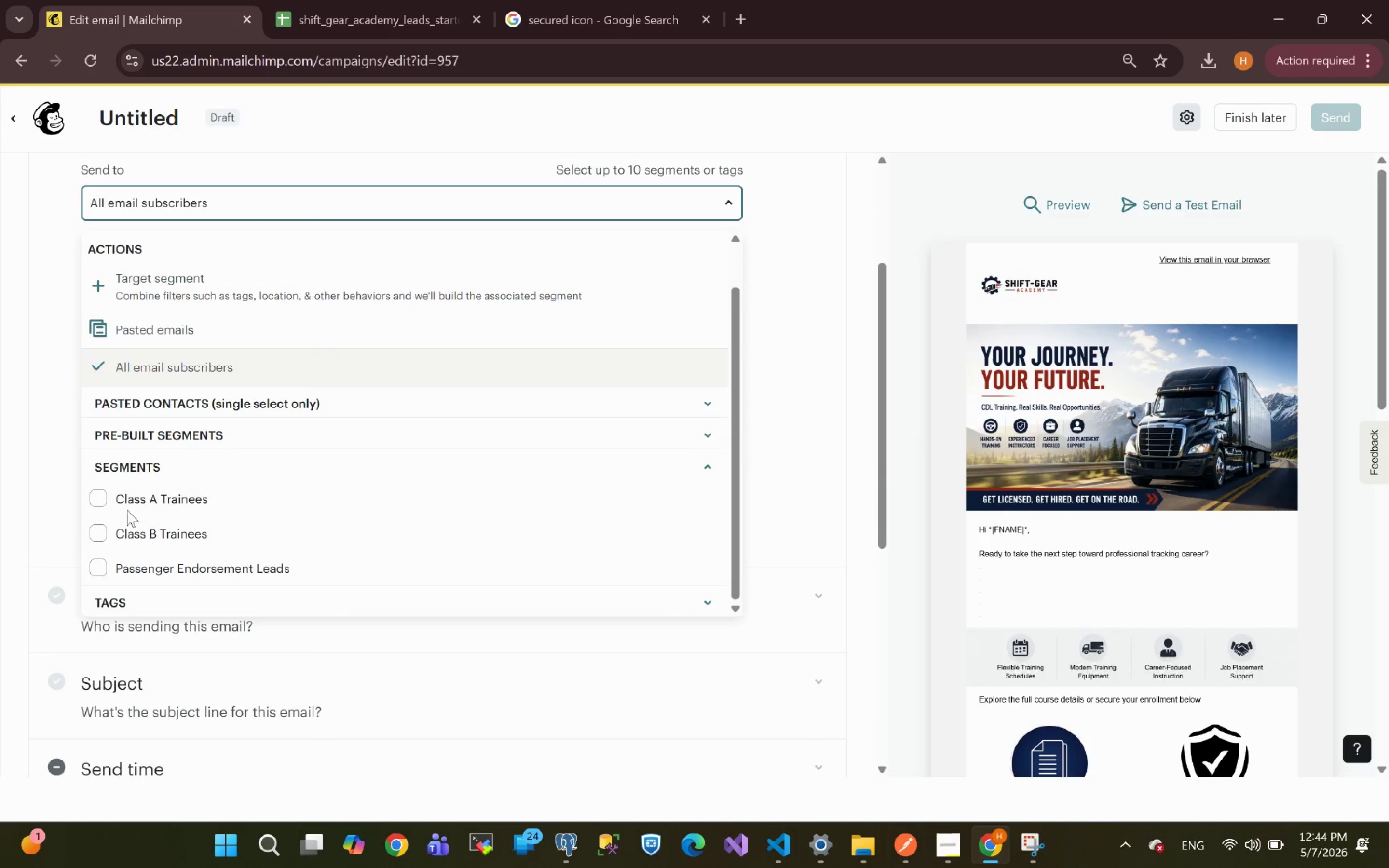 
left_click([99, 500])
 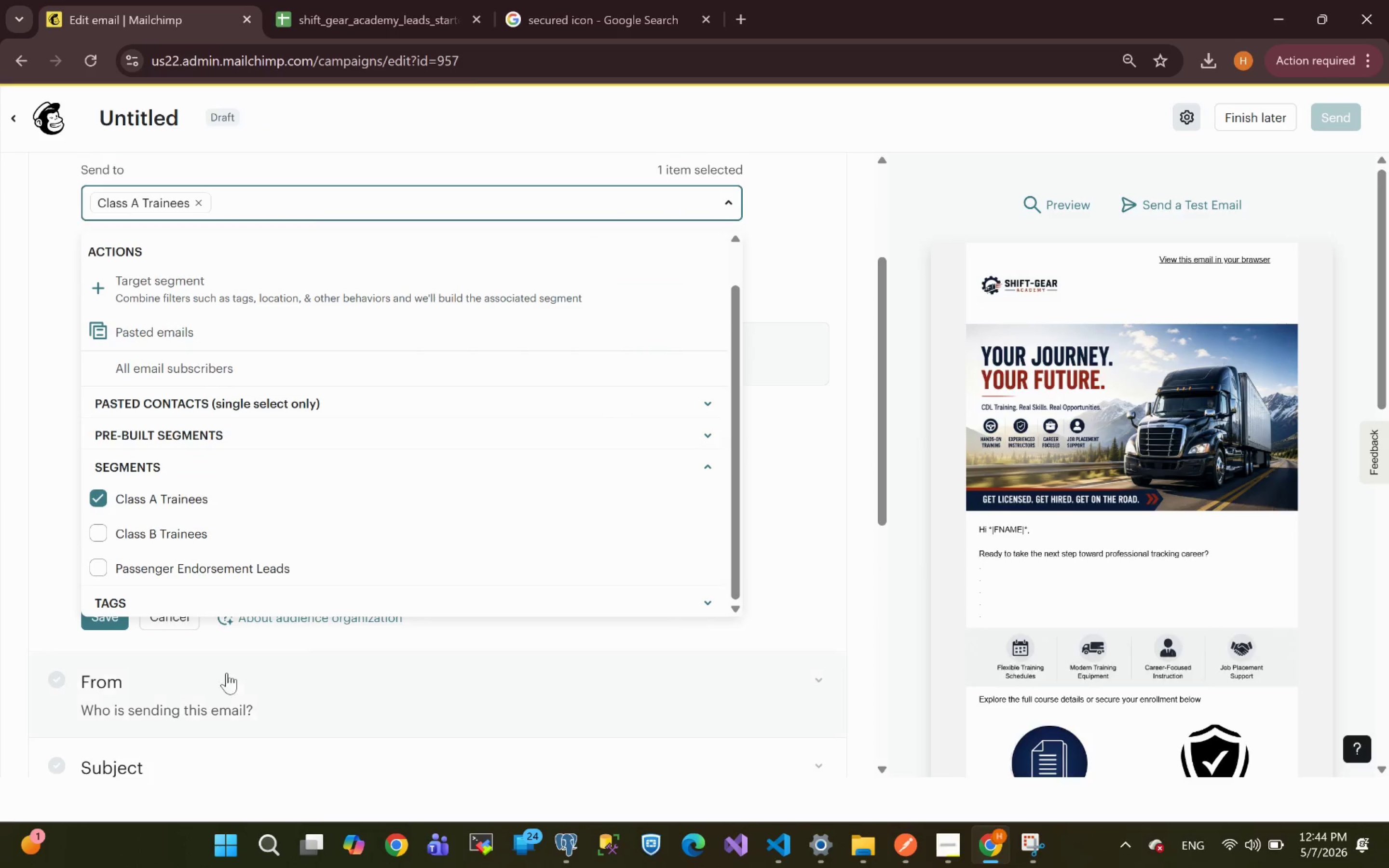 
left_click([0, 525])
 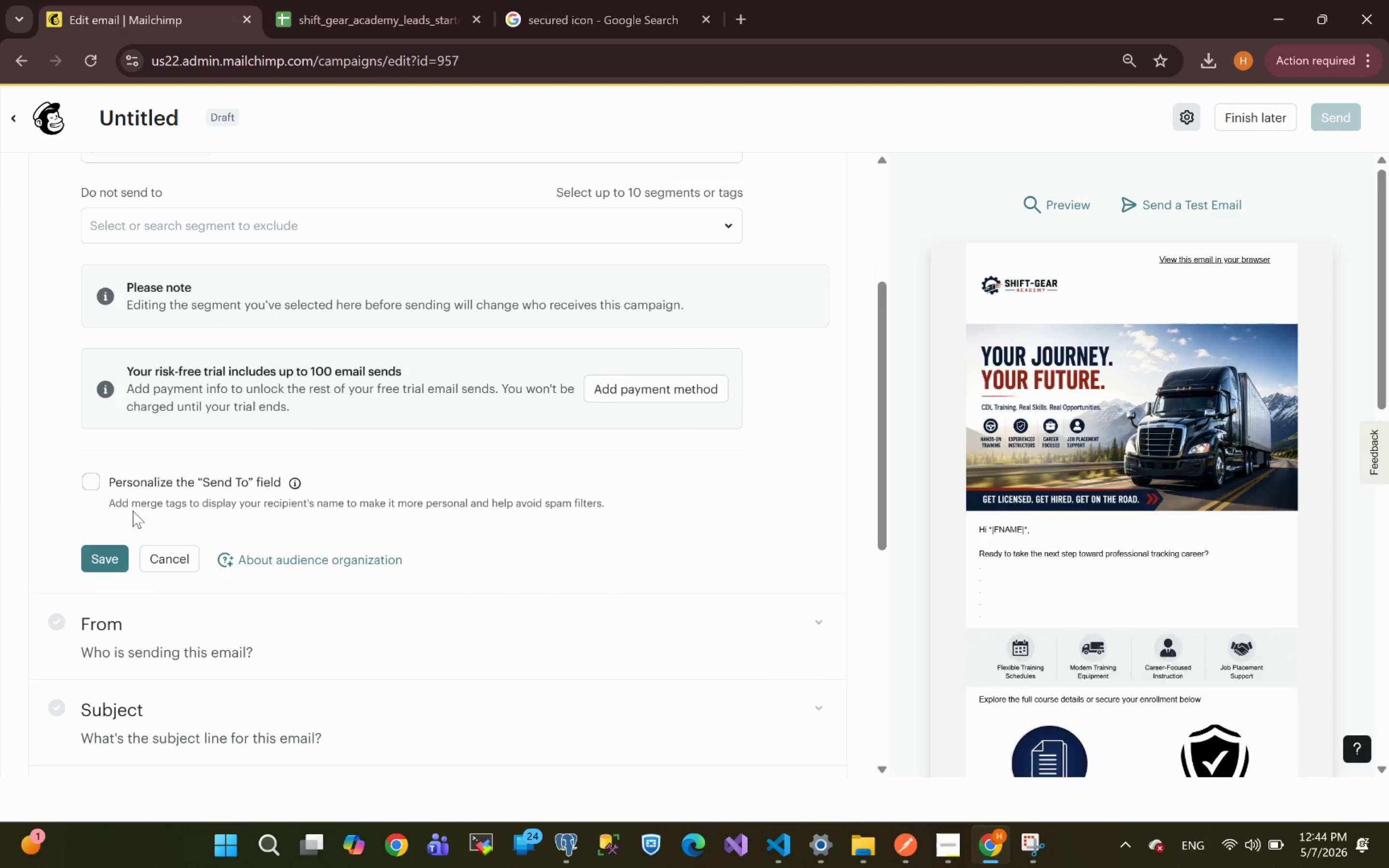 
wait(21.44)
 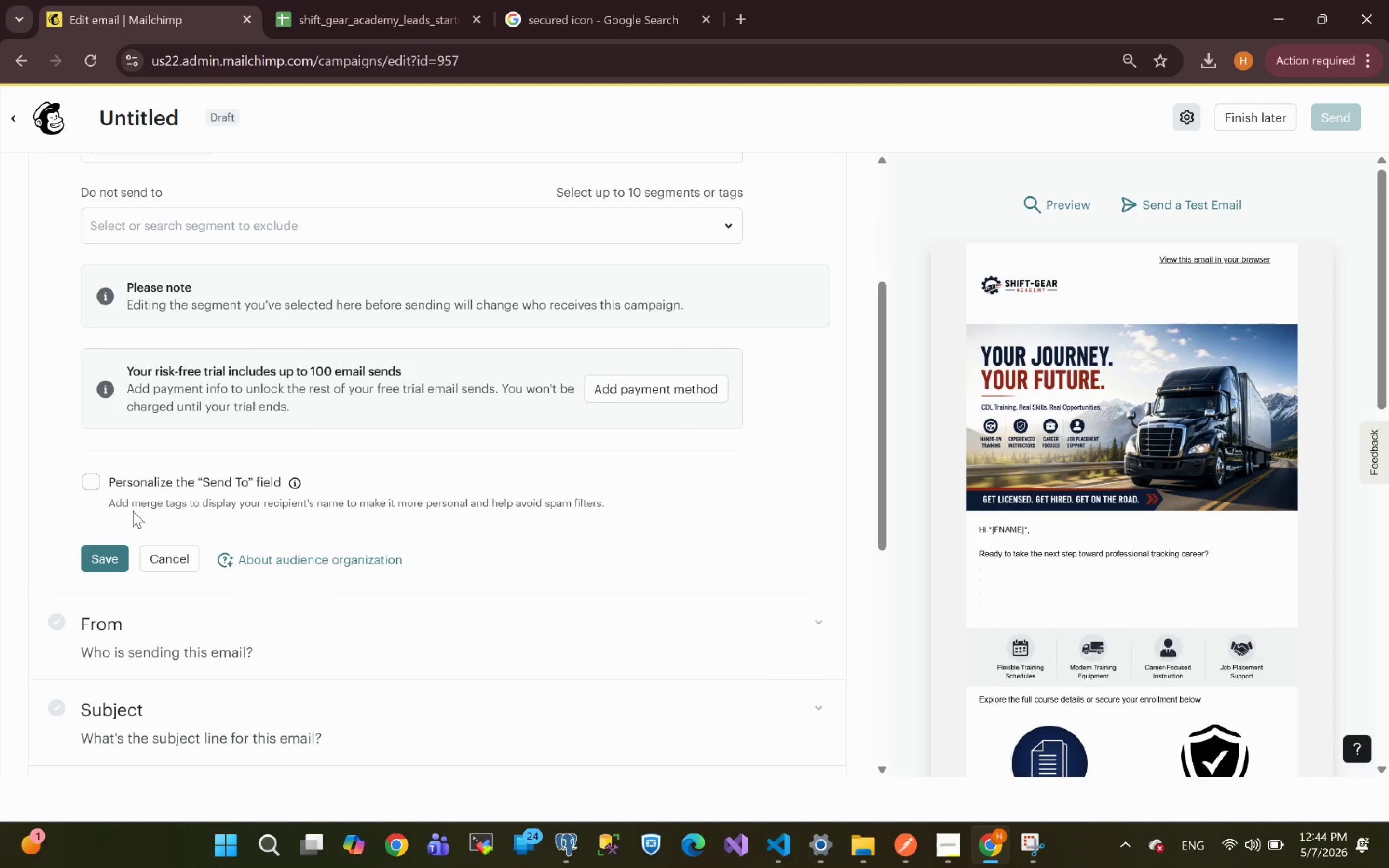 
left_click([88, 483])
 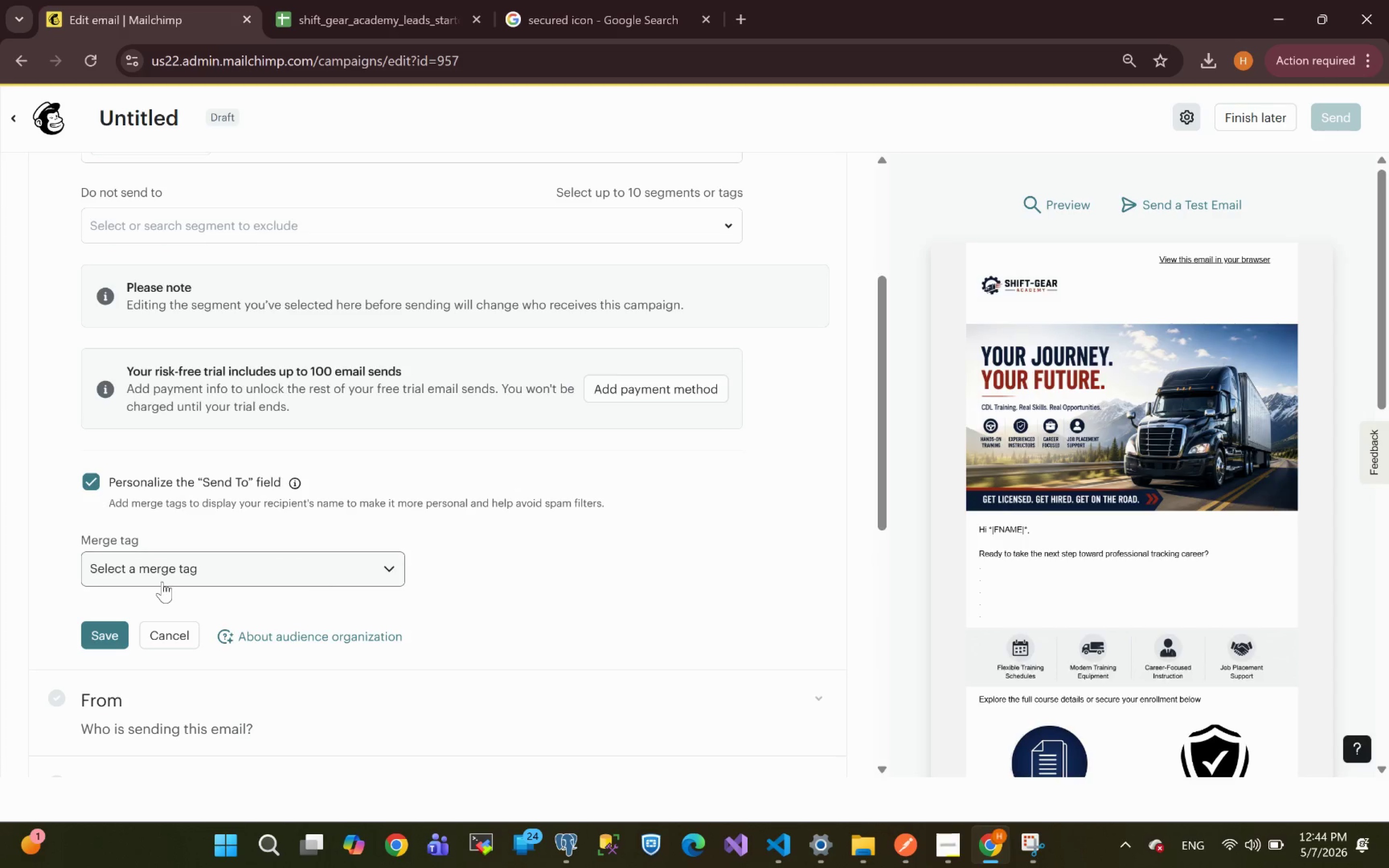 
left_click([174, 572])
 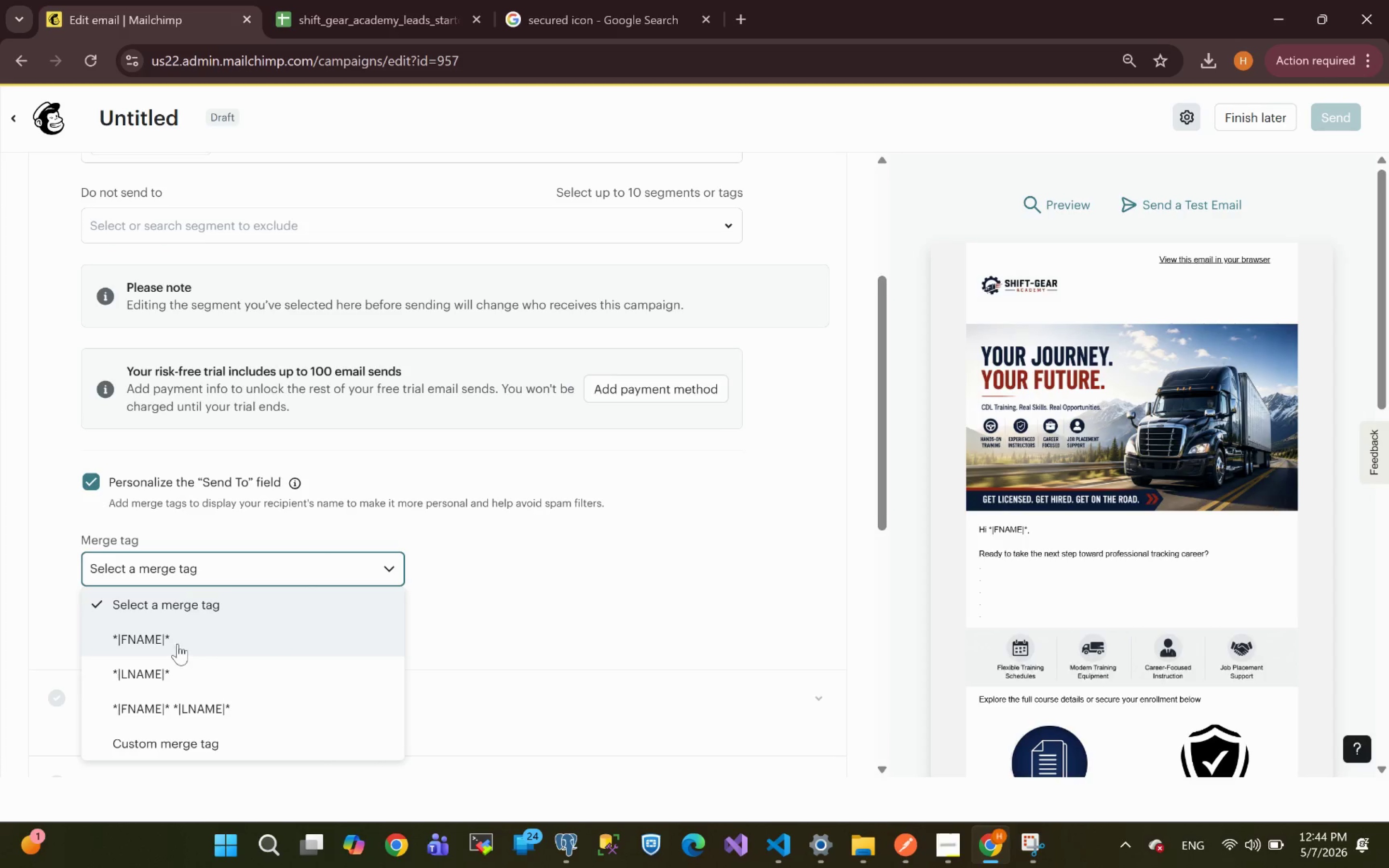 
left_click([173, 640])
 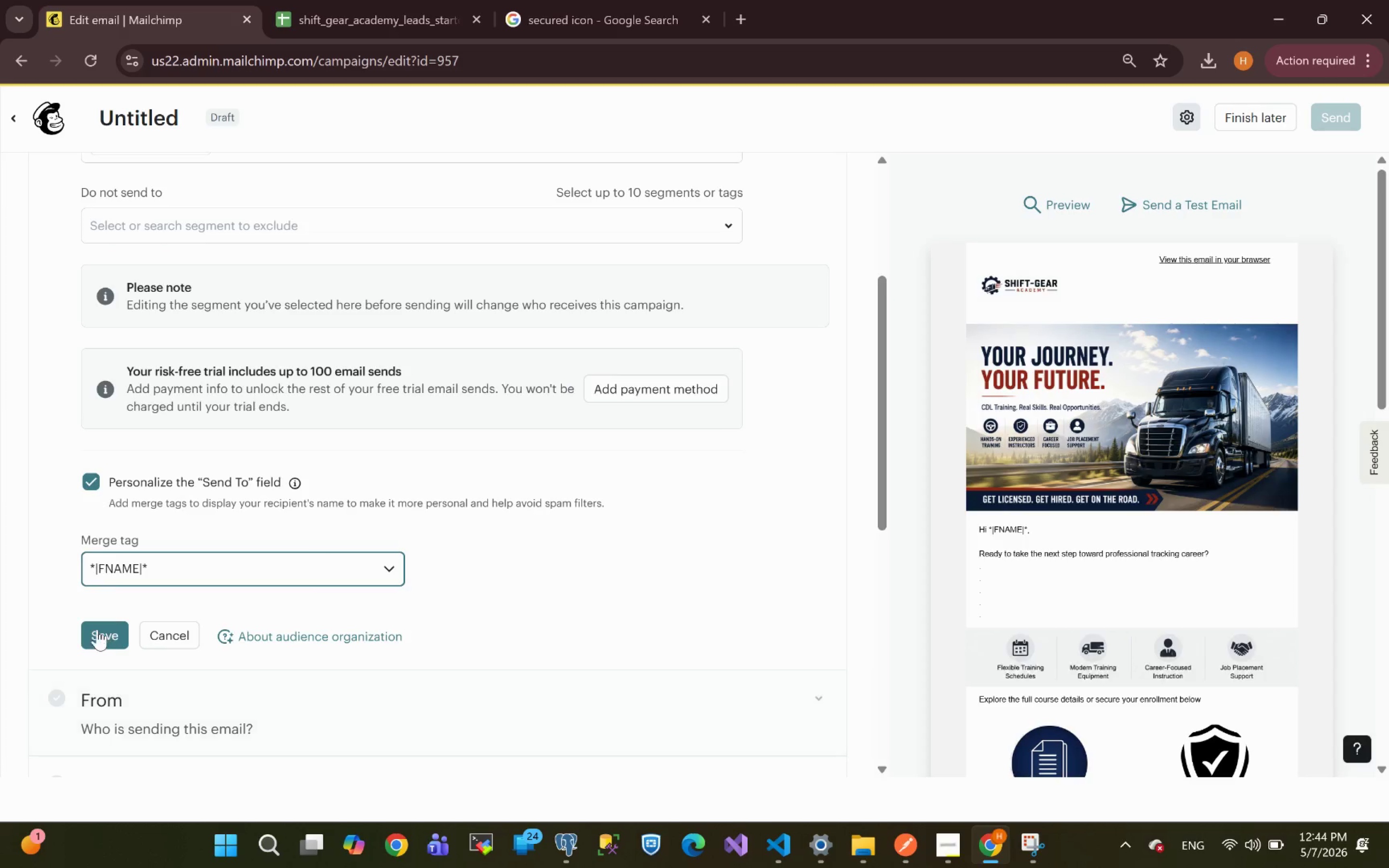 
left_click([97, 629])
 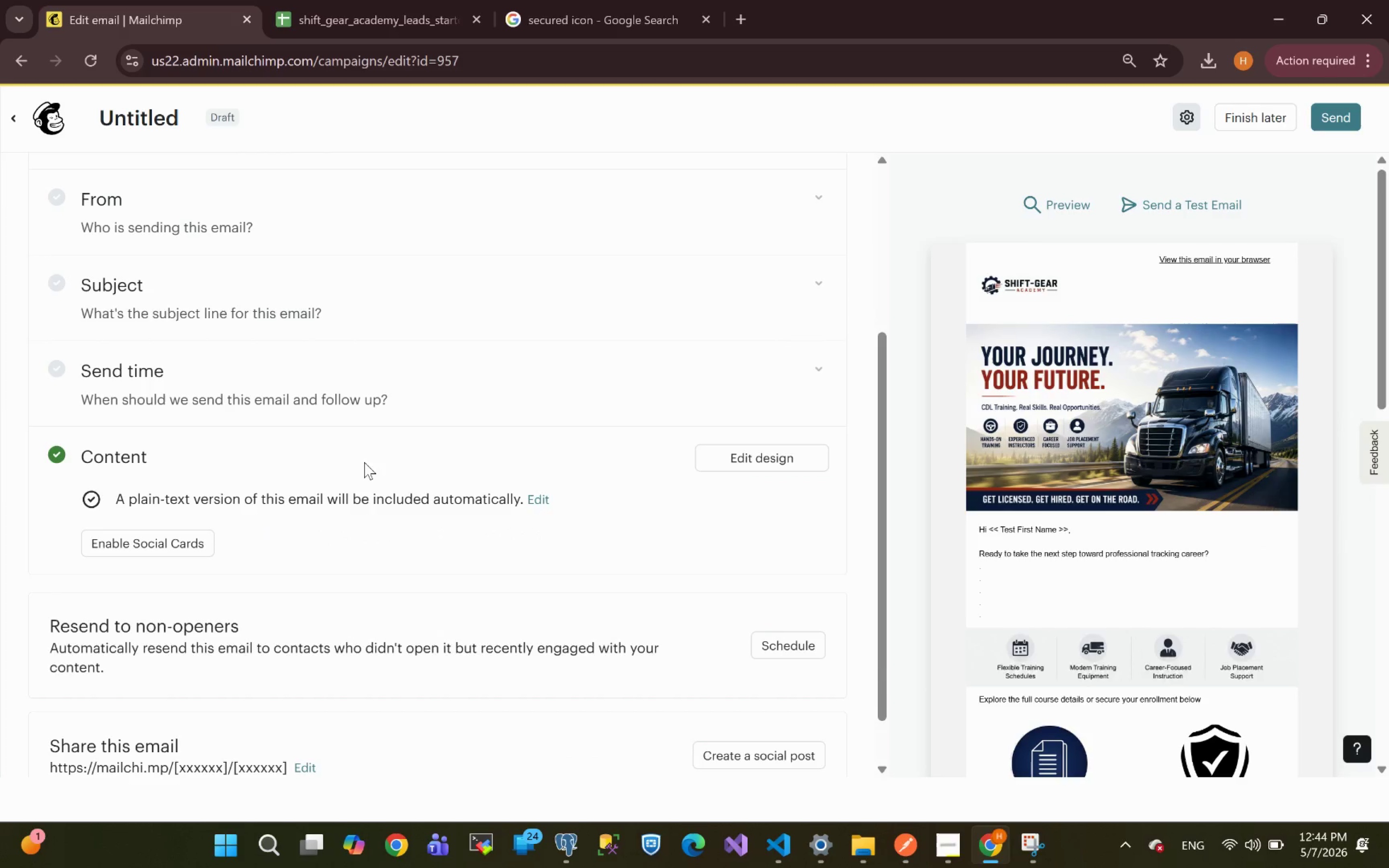 
wait(15.78)
 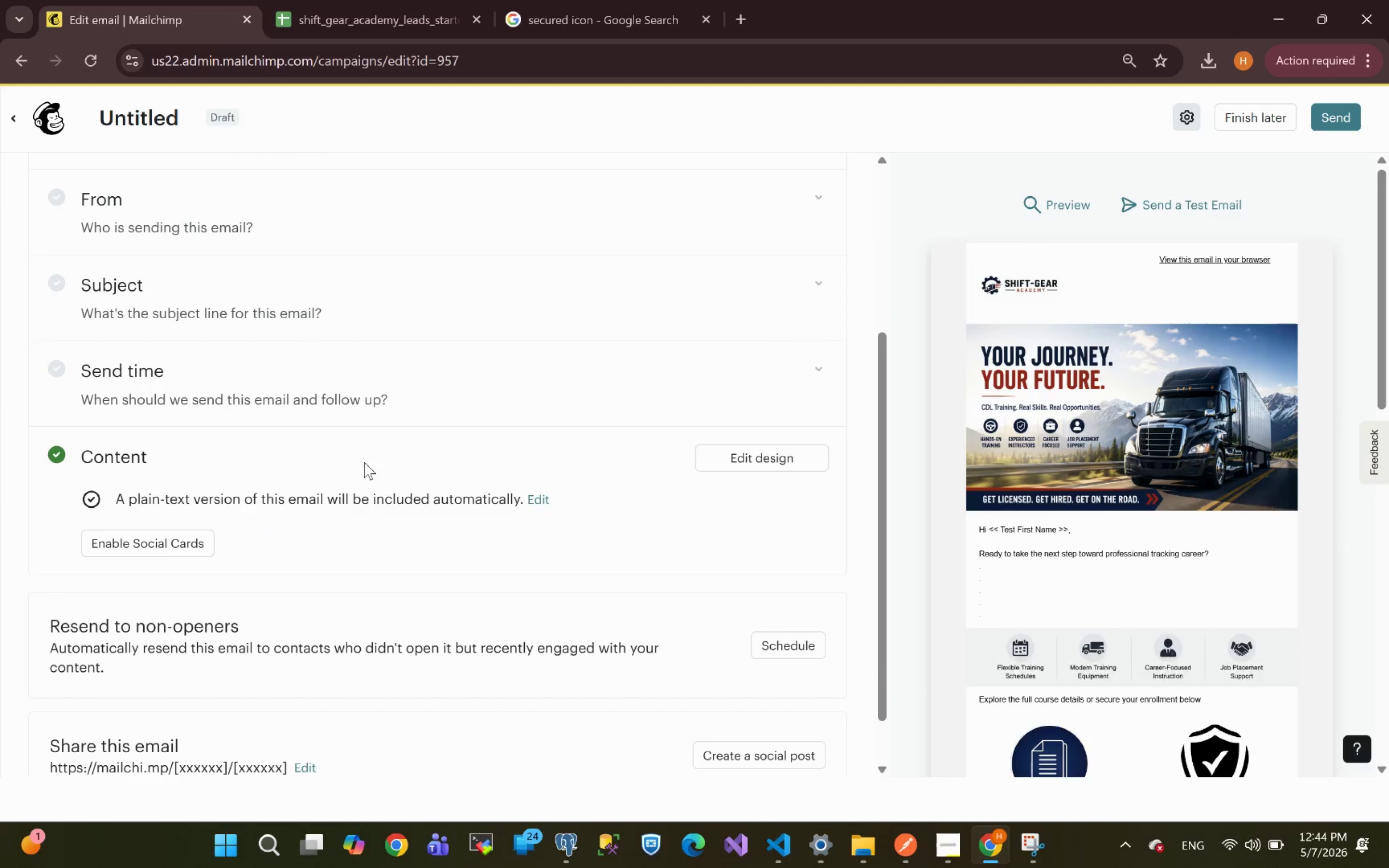 
left_click([316, 465])
 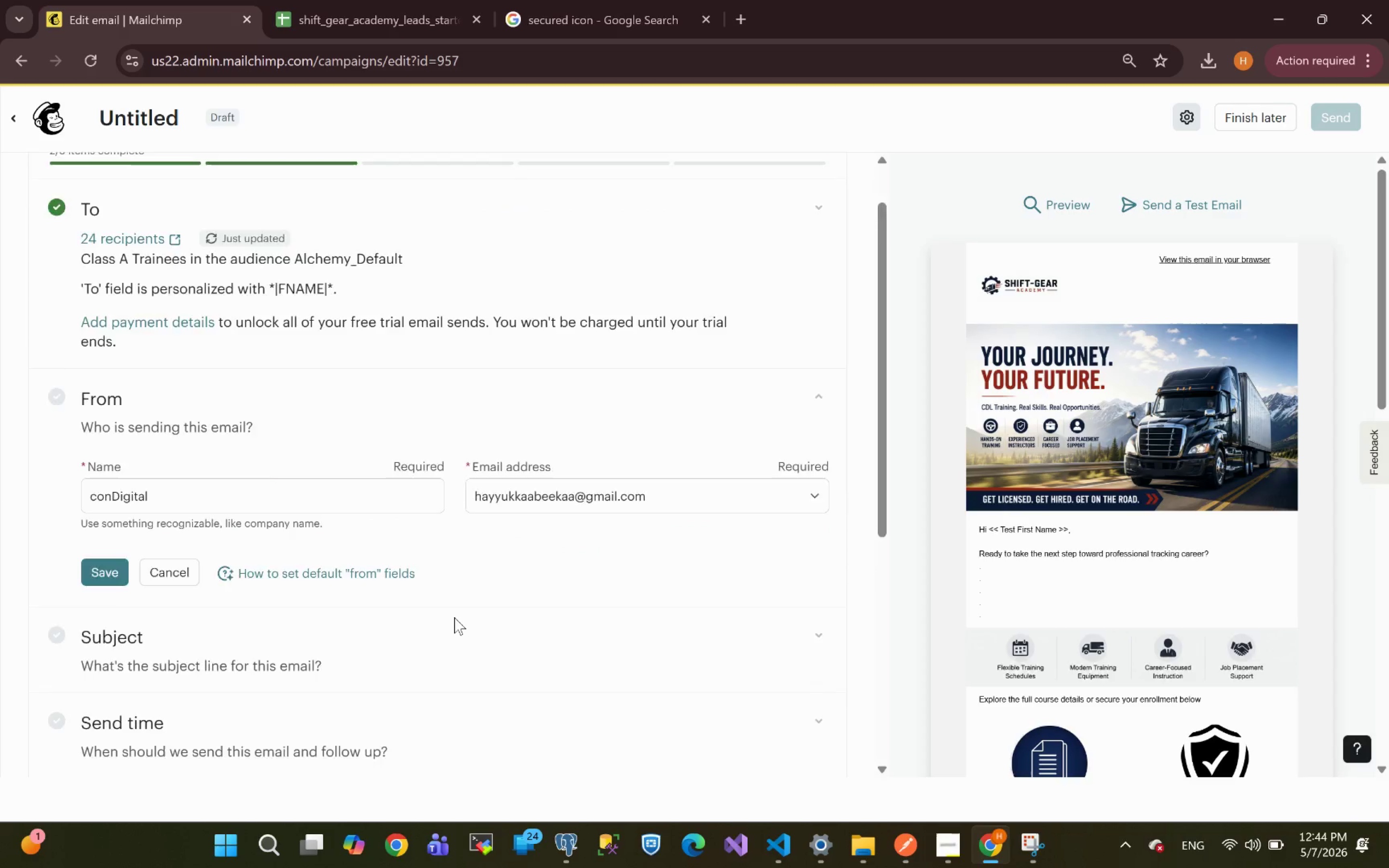 
left_click([109, 494])
 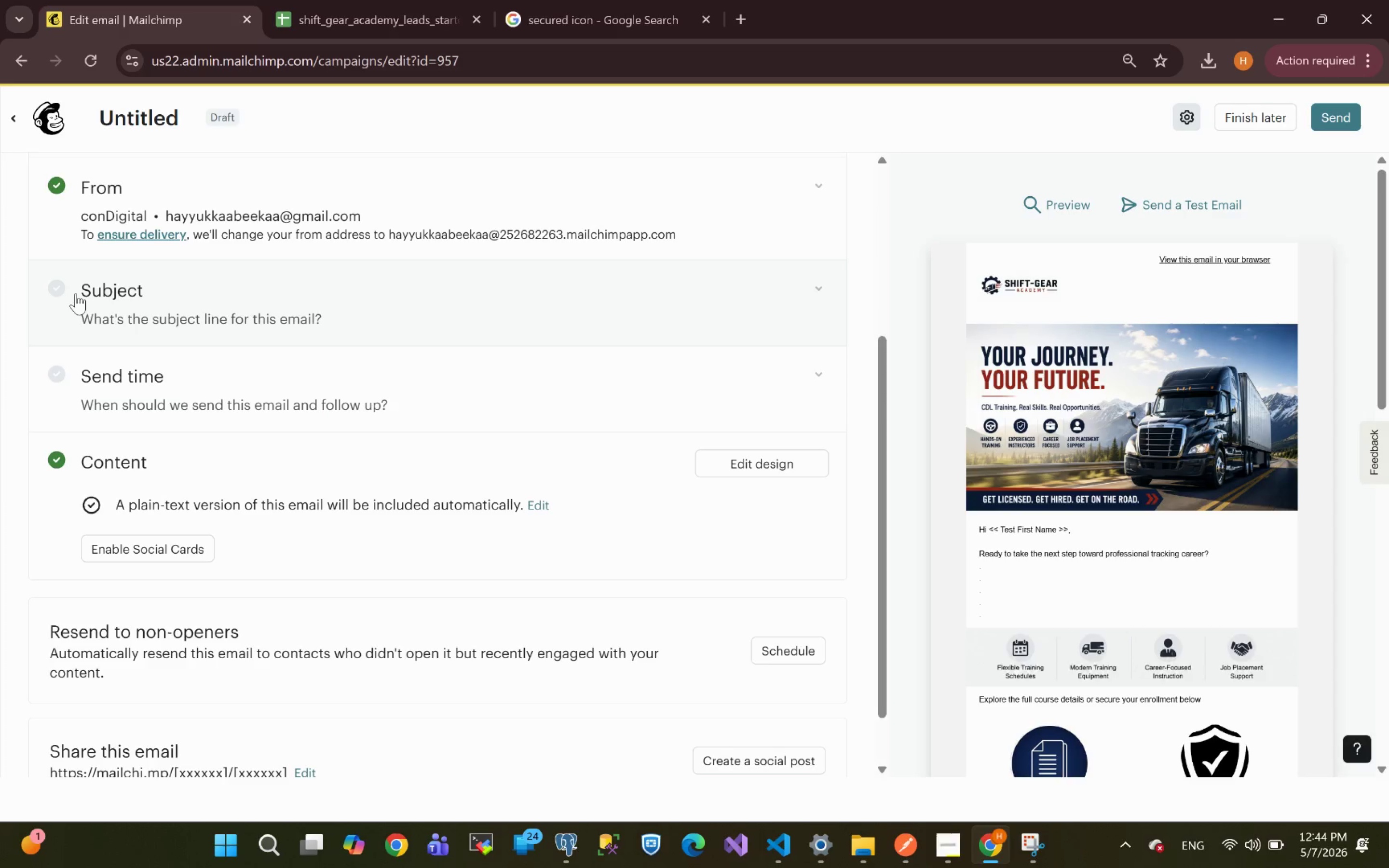 
wait(12.78)
 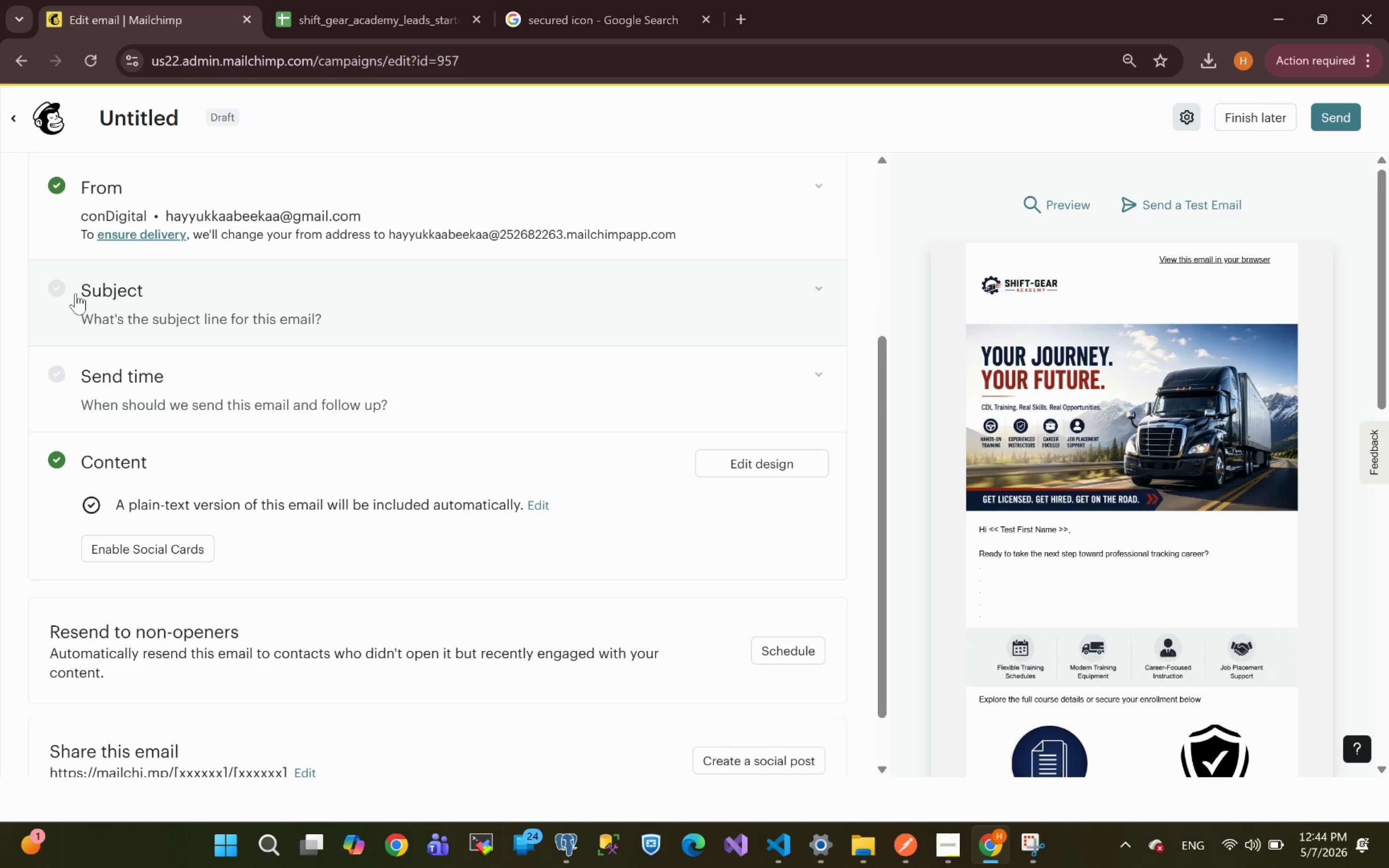 
left_click([233, 295])
 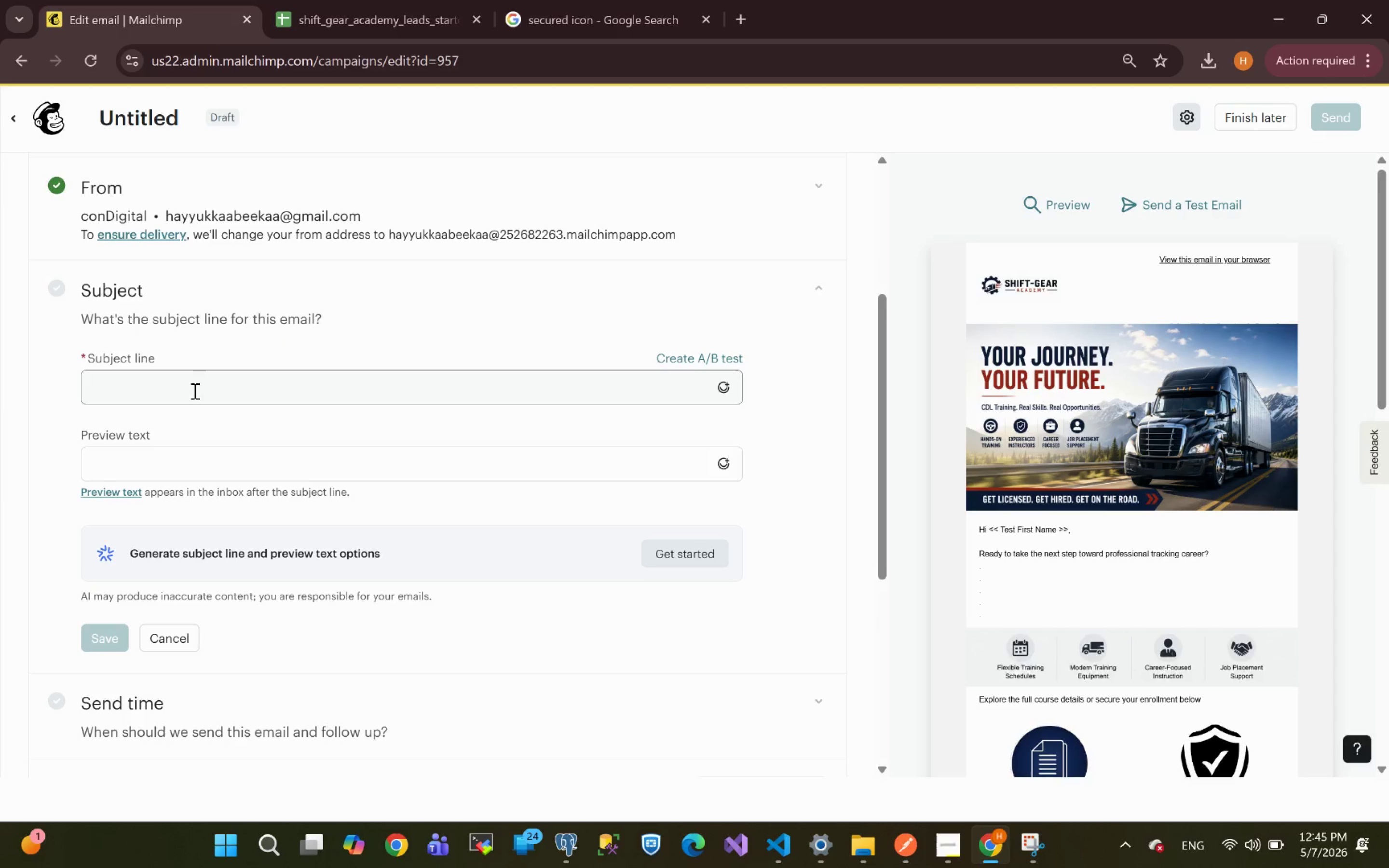 
left_click([174, 399])
 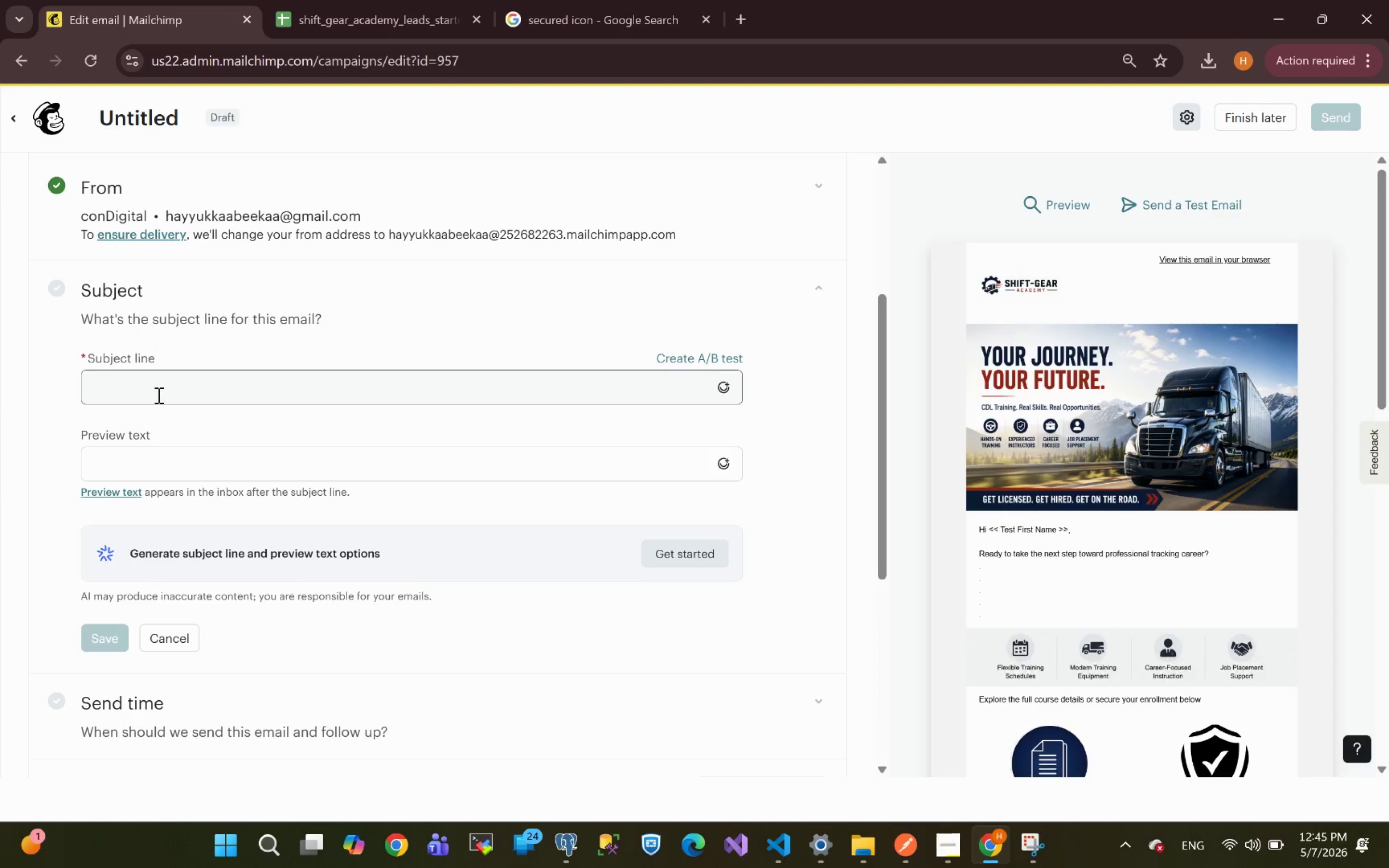 
left_click([158, 395])
 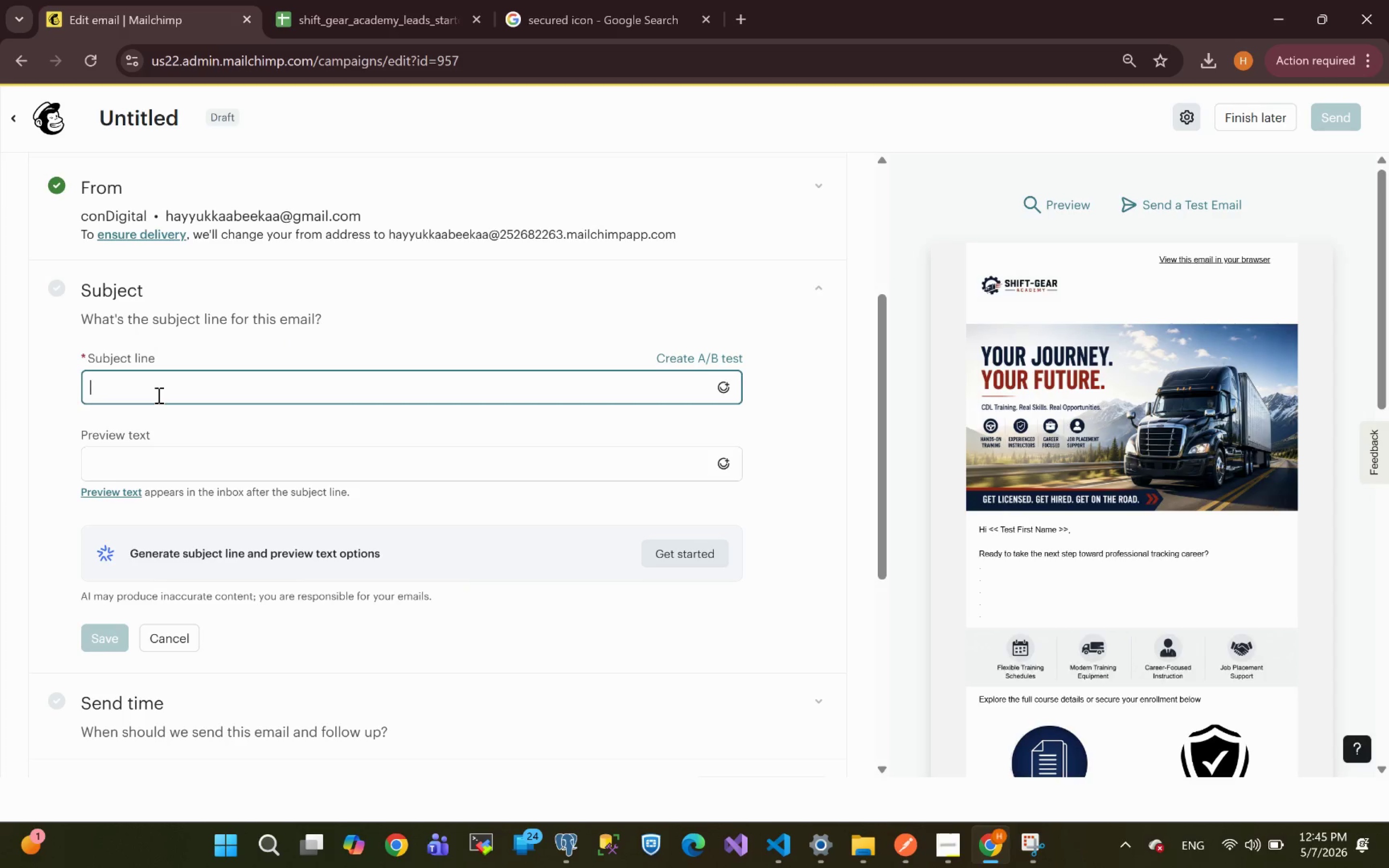 
type(Start Your CDL Cr)
key(Backspace)
type(areer )
 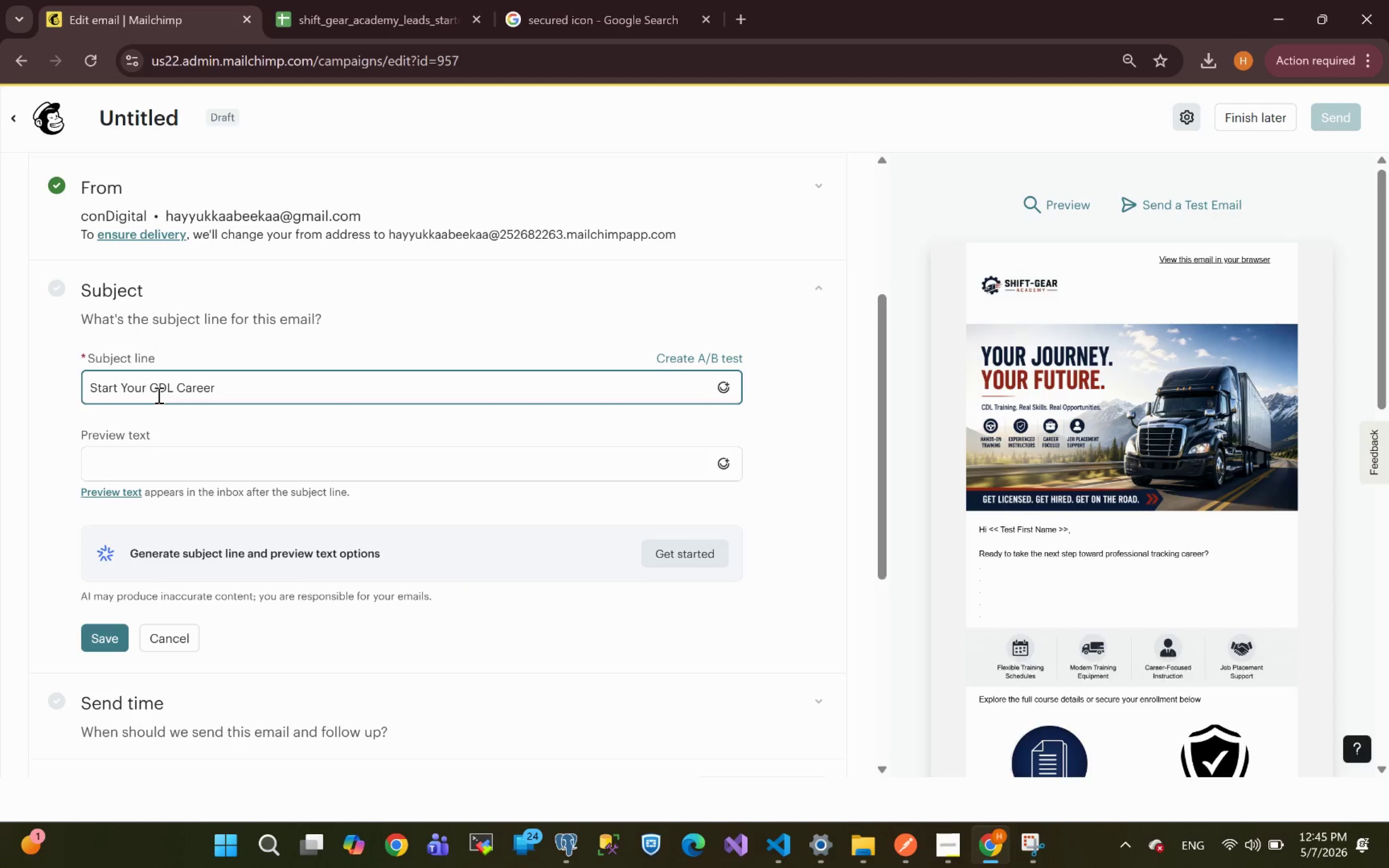 
wait(6.44)
 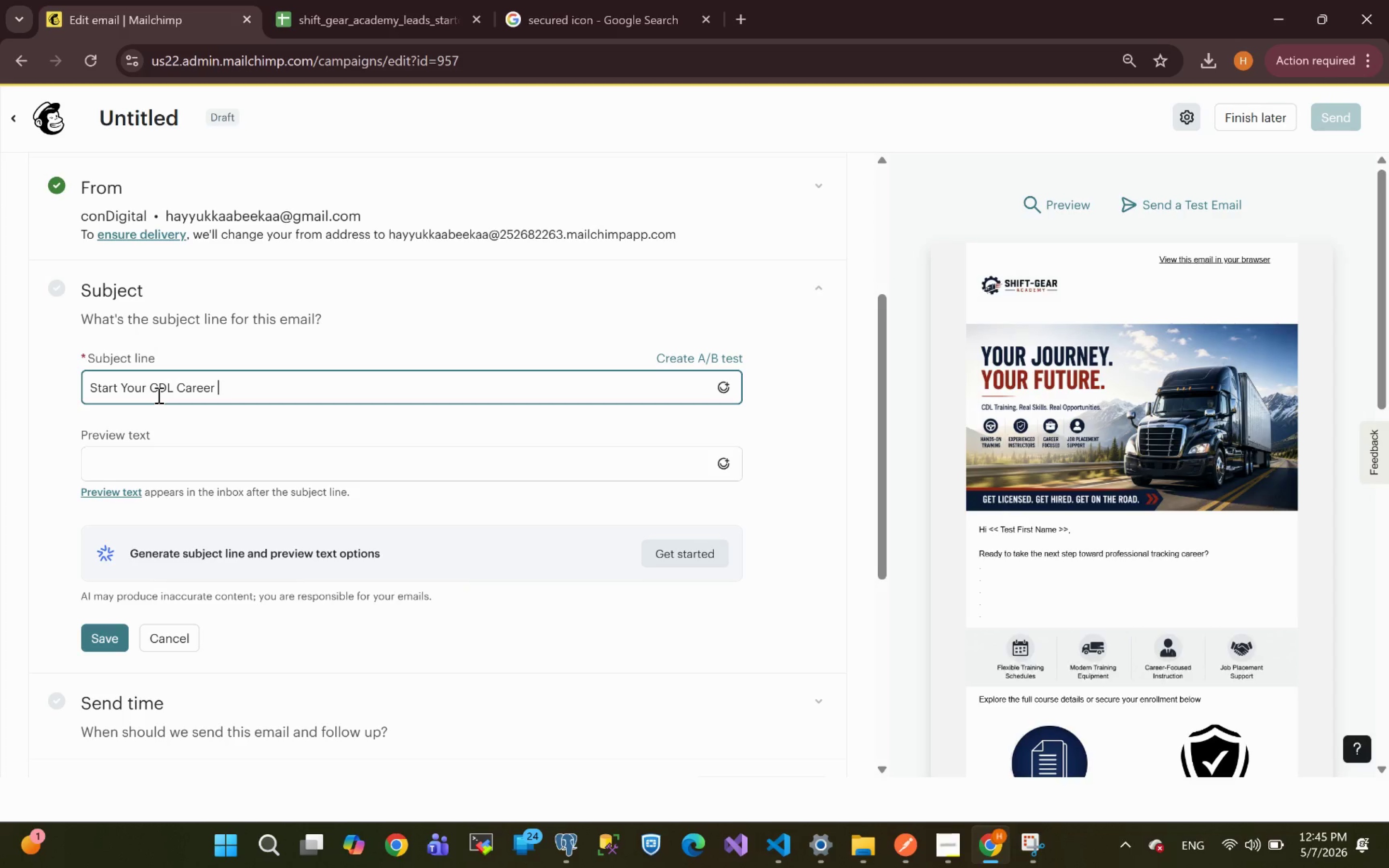 
type(With Class A training)
 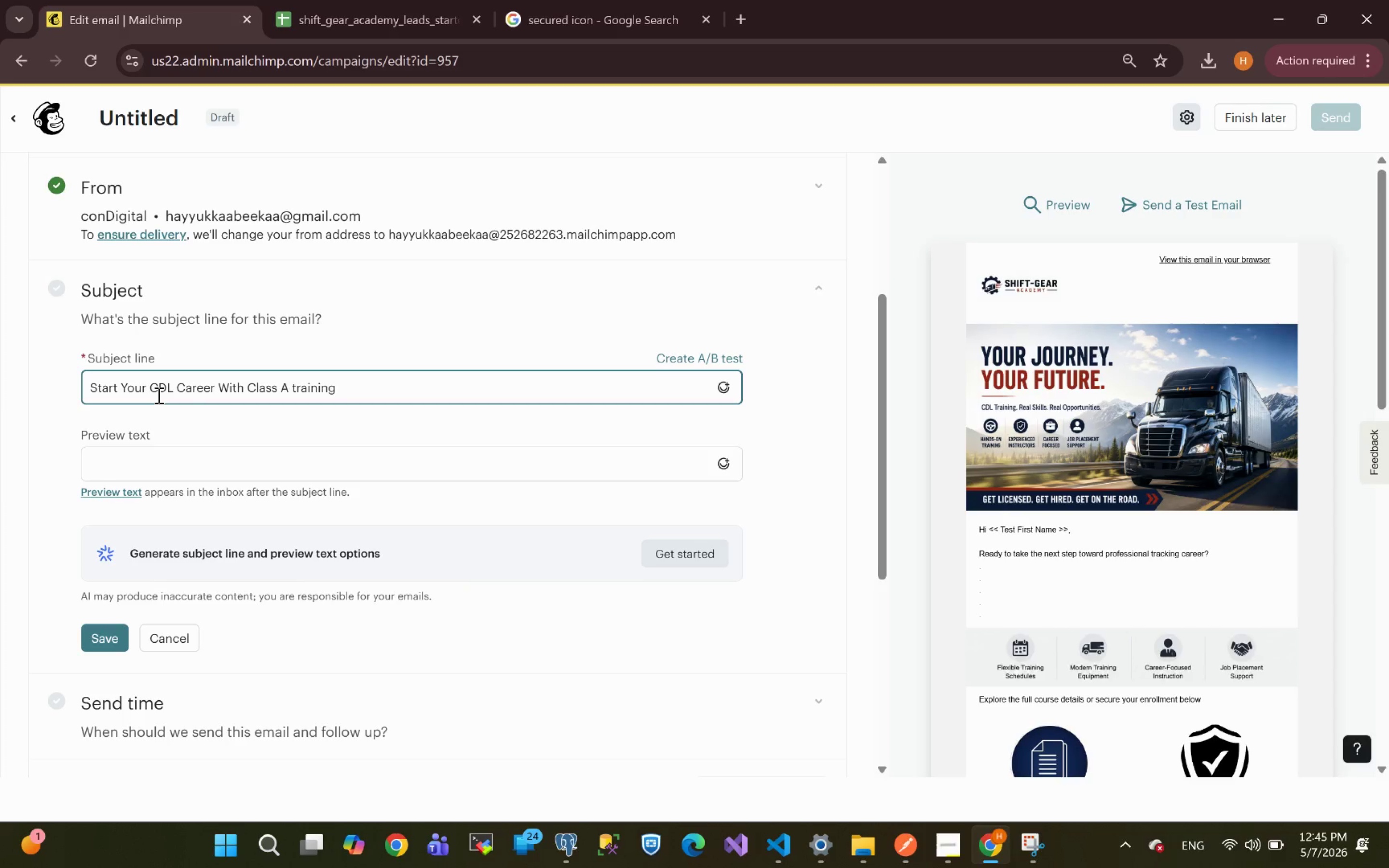 
wait(5.94)
 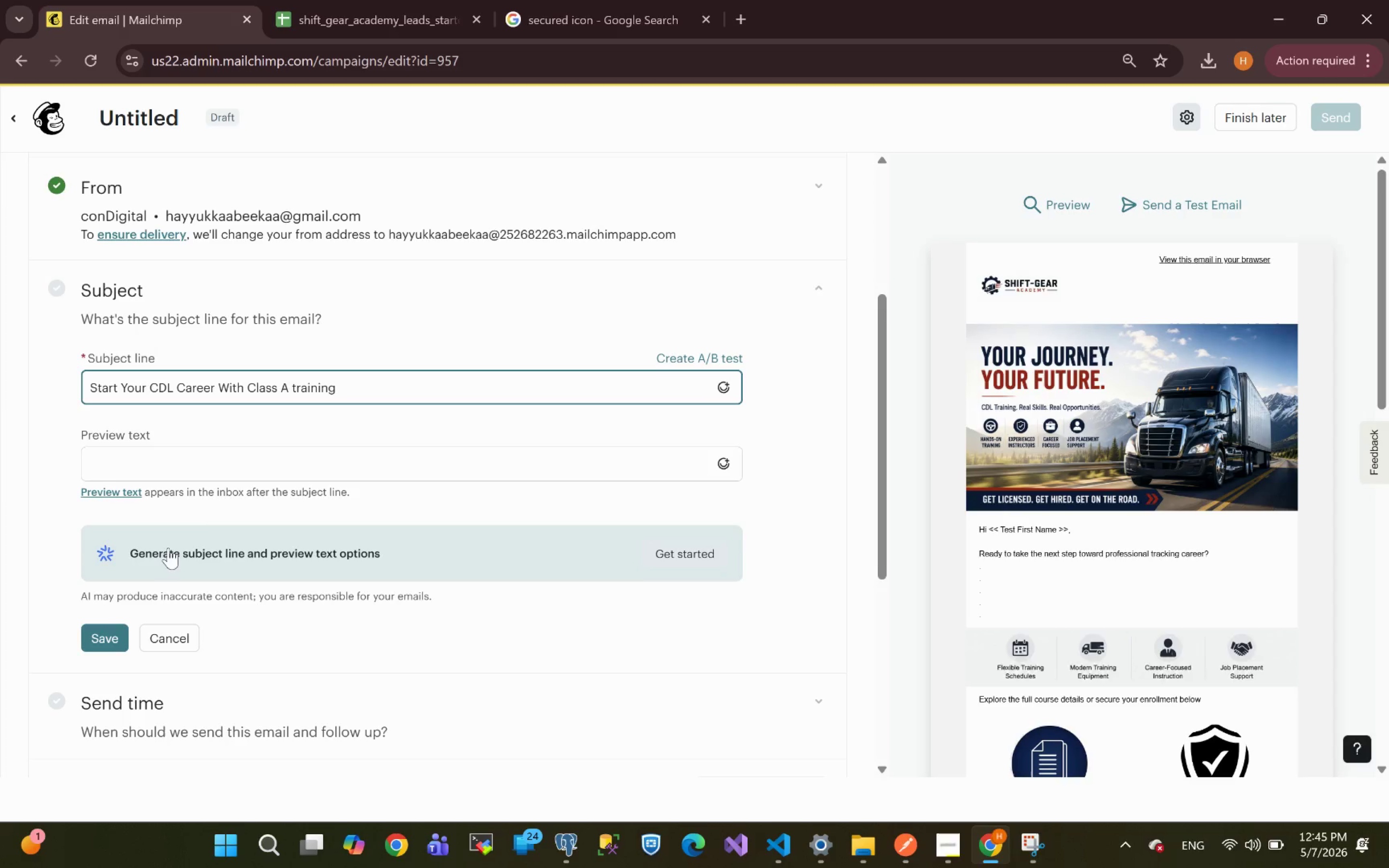 
left_click([109, 505])
 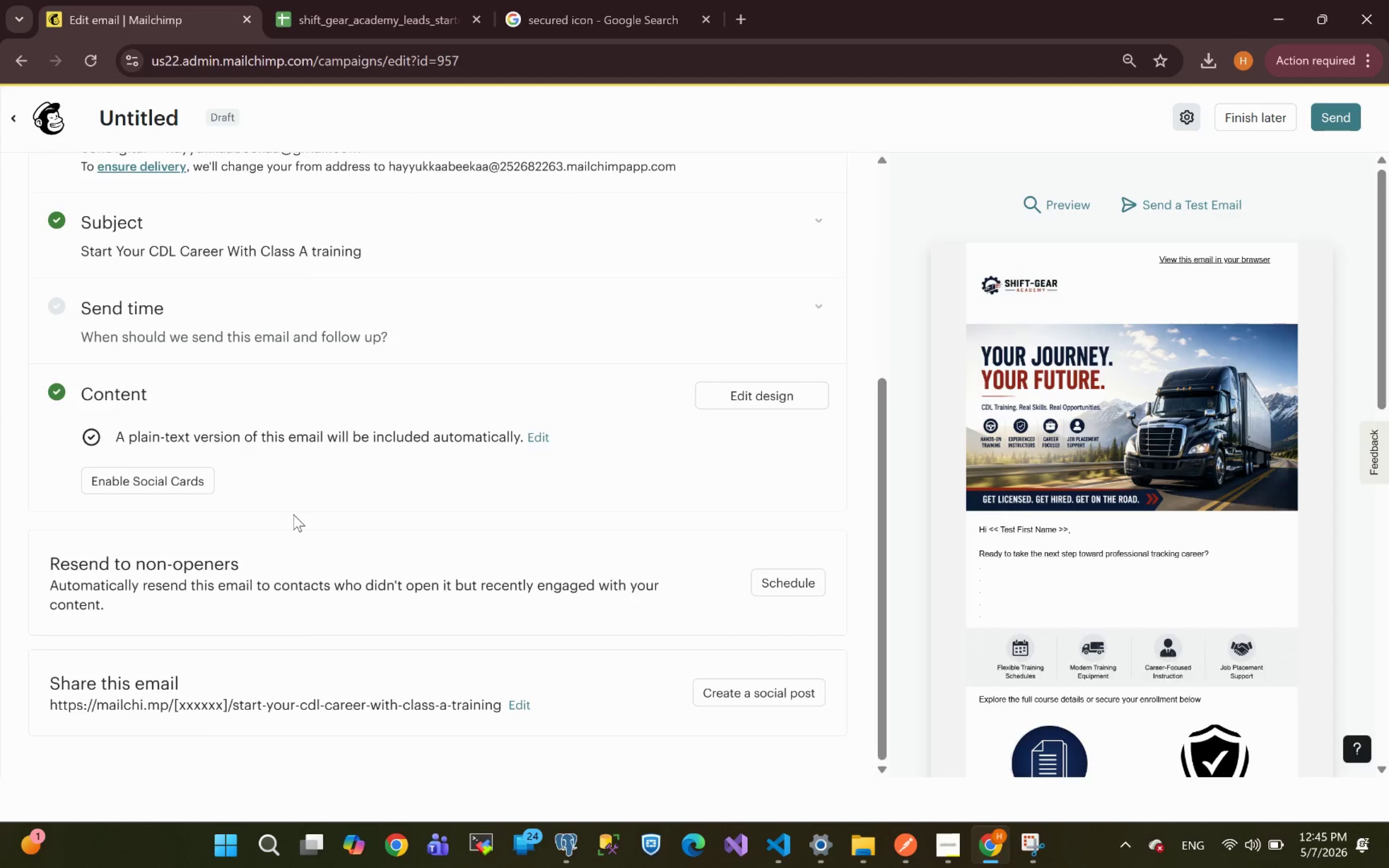 
left_click([233, 464])
 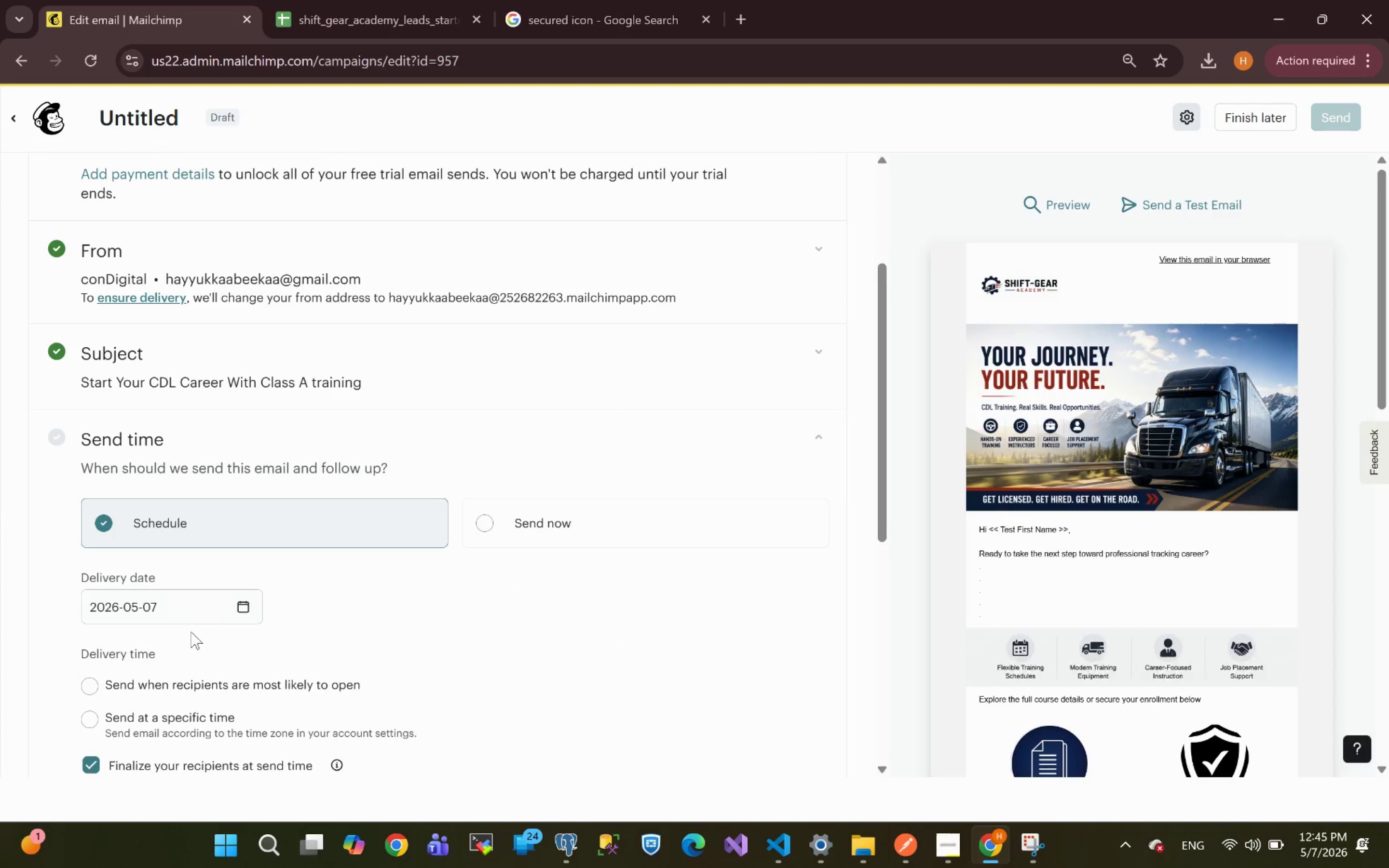 
mouse_move([309, 587])
 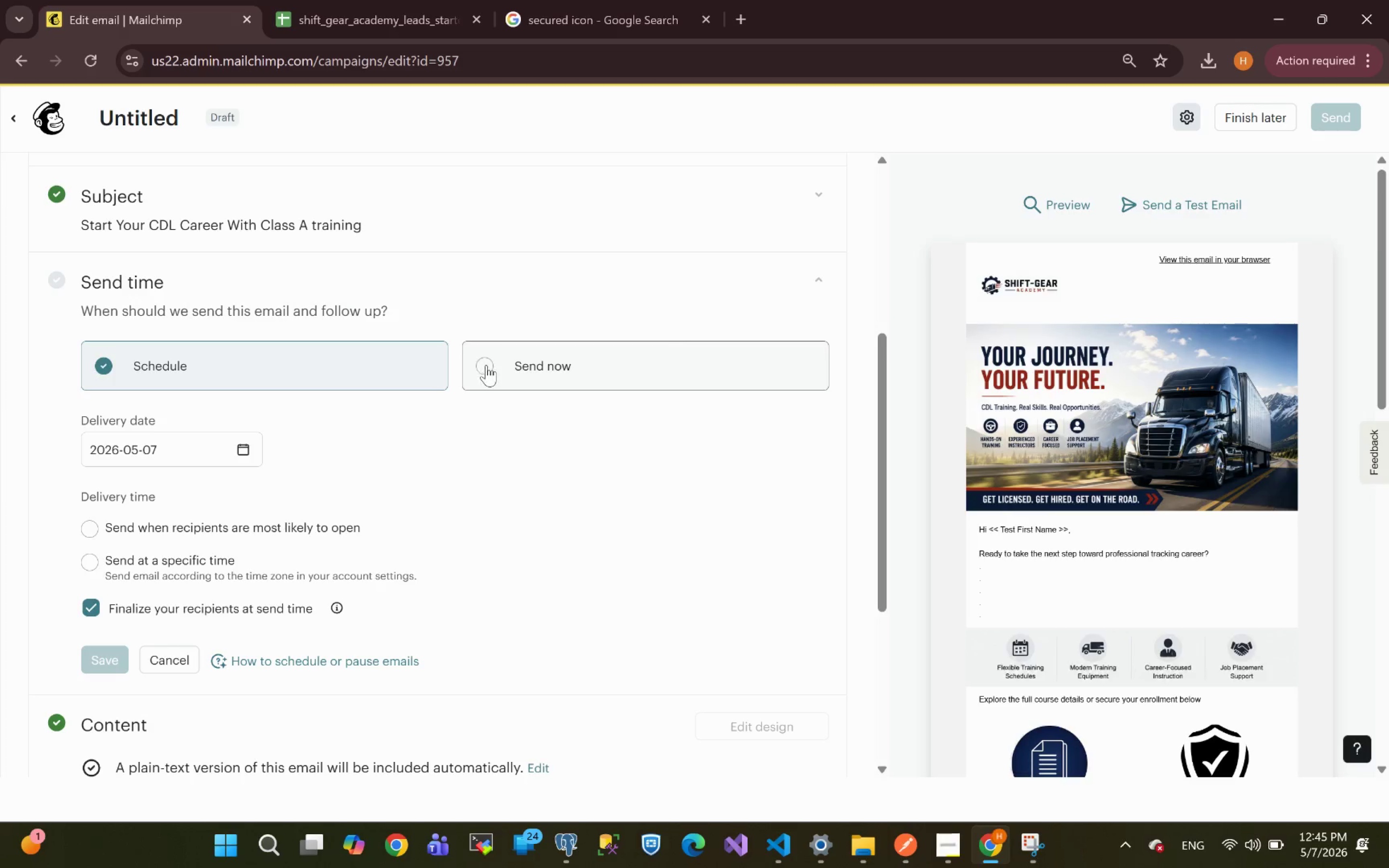 
left_click([486, 366])
 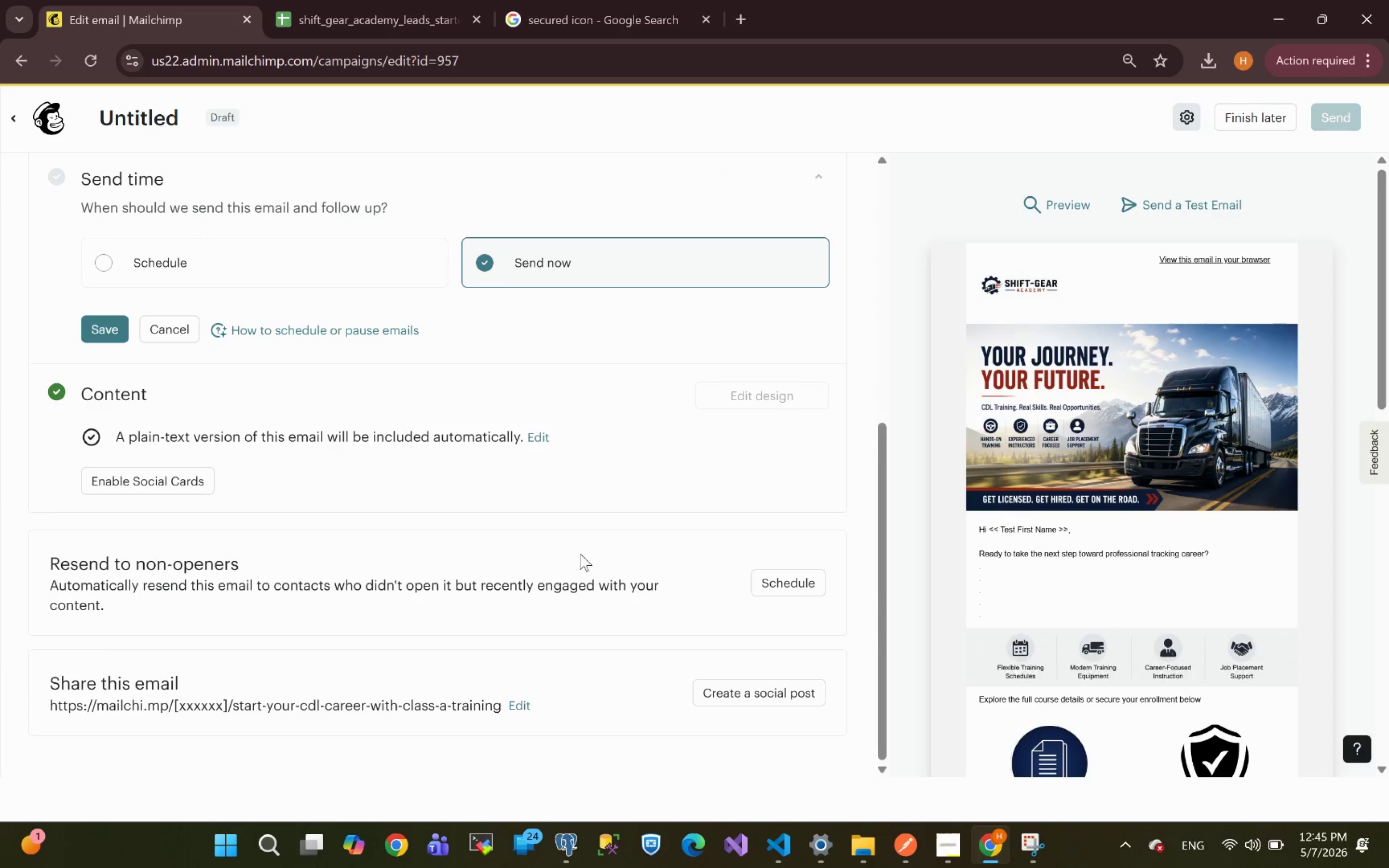 
wait(9.31)
 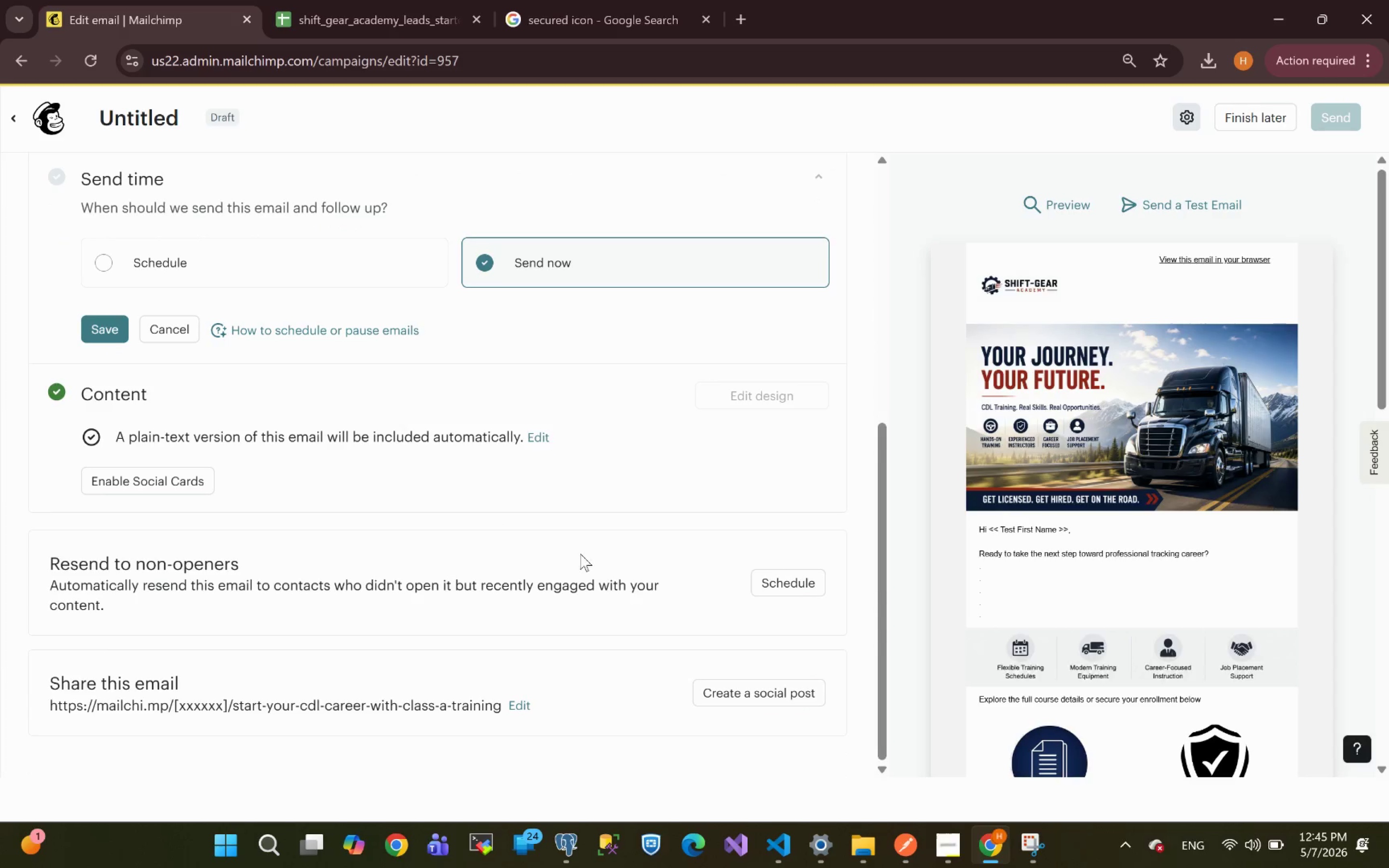 
left_click([1130, 802])
 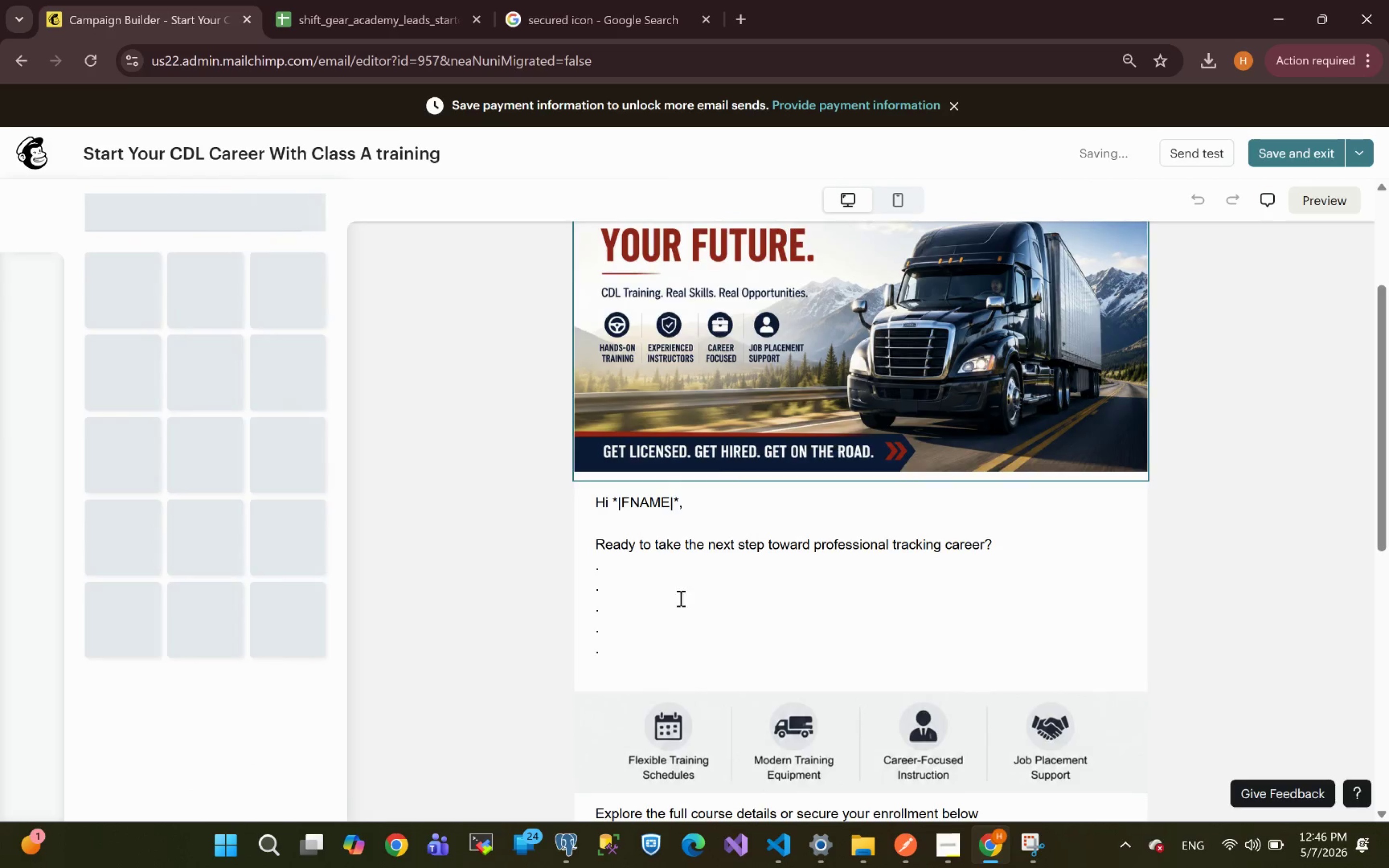 
wait(9.83)
 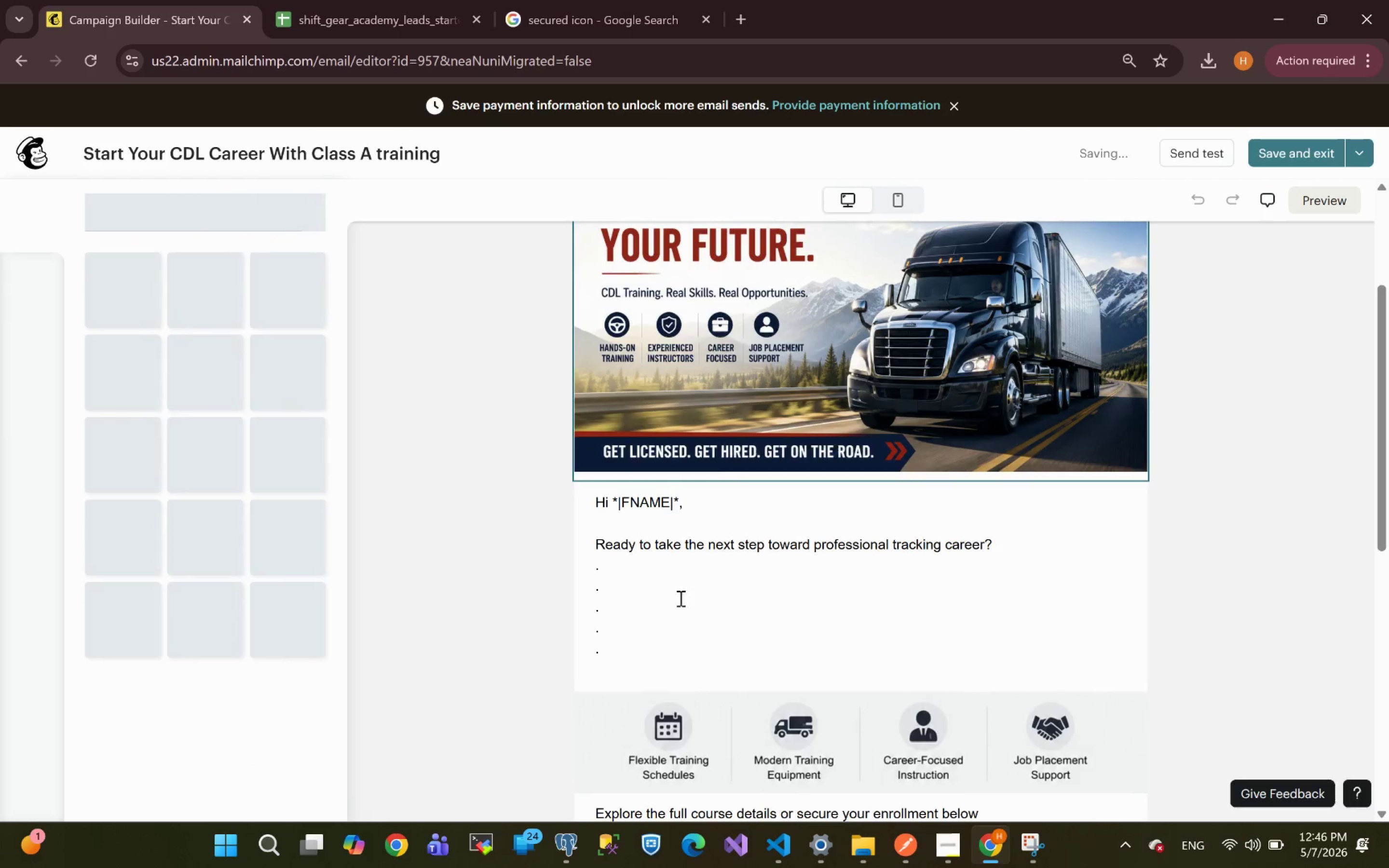 
left_click([612, 655])
 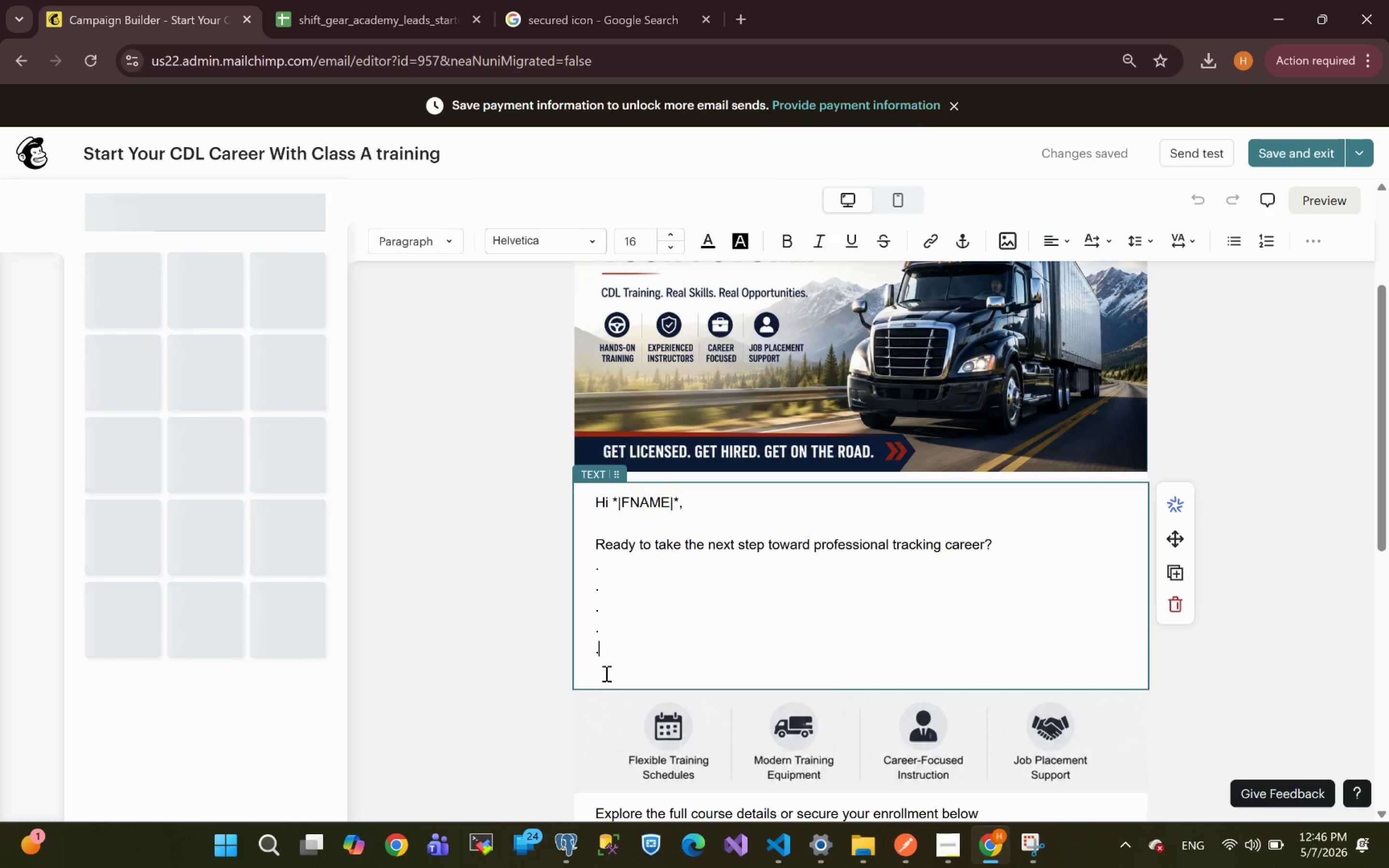 
left_click([604, 676])
 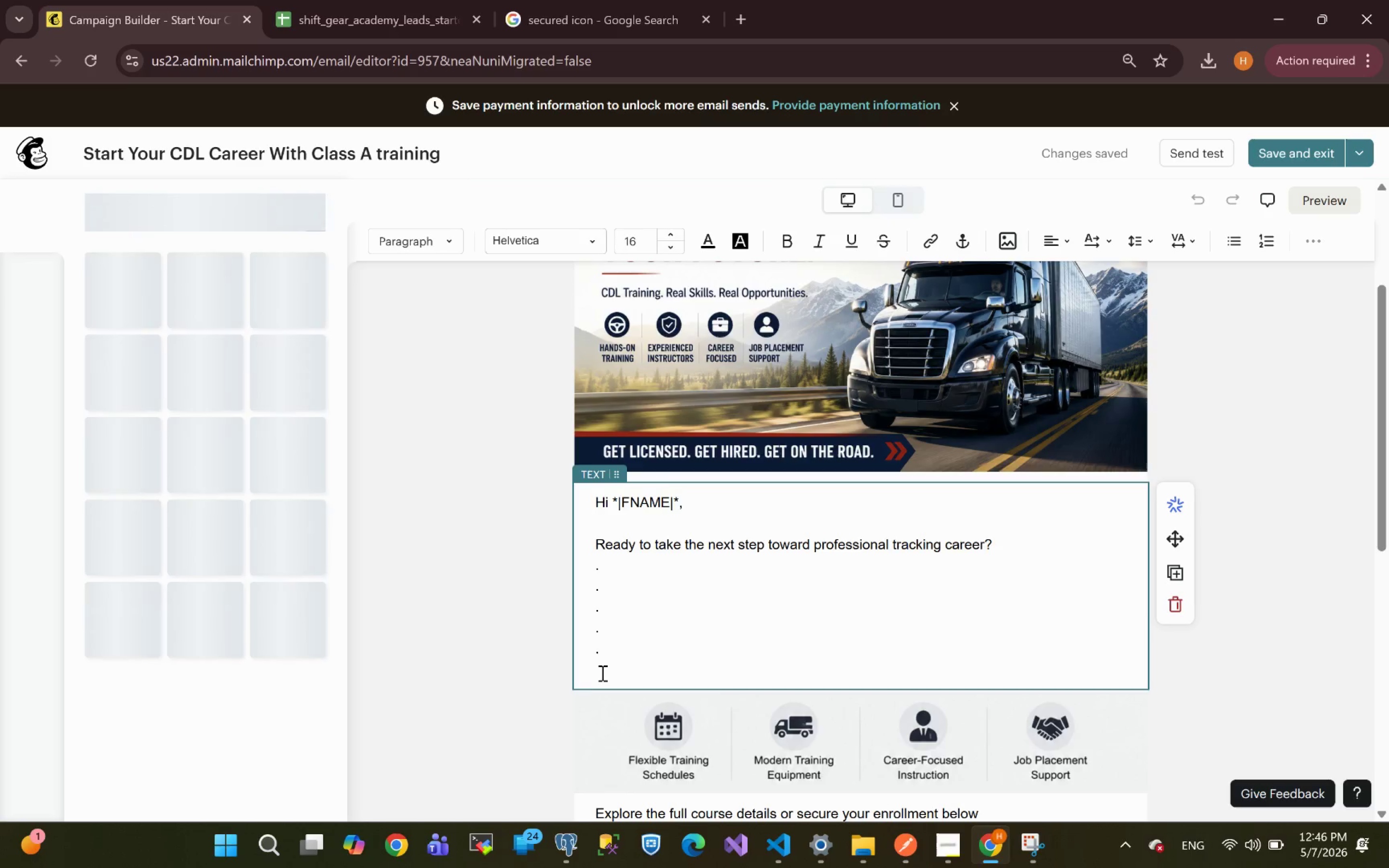 
key(ArrowDown)
 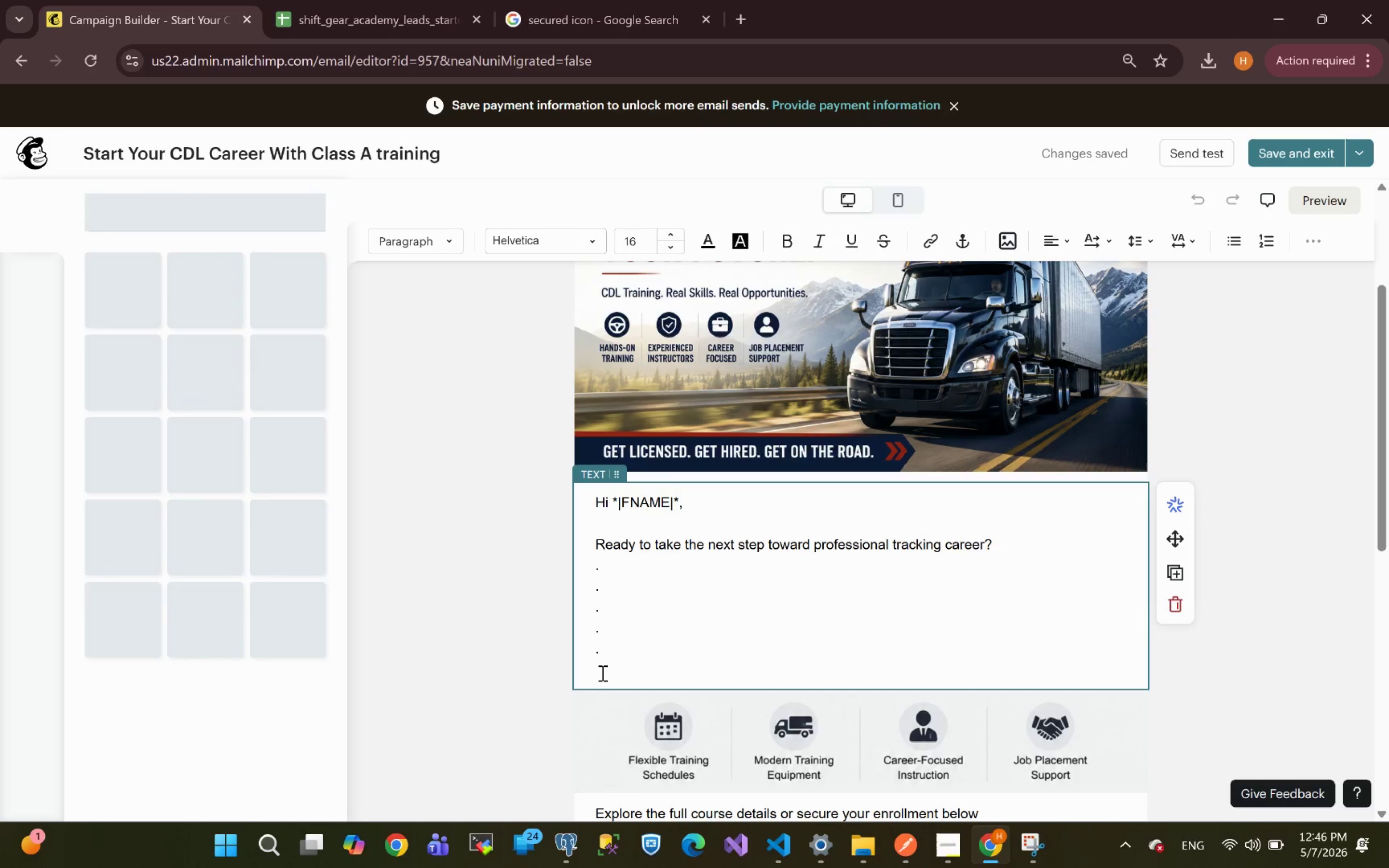 
left_click_drag(start_coordinate=[601, 673], to_coordinate=[588, 566])
 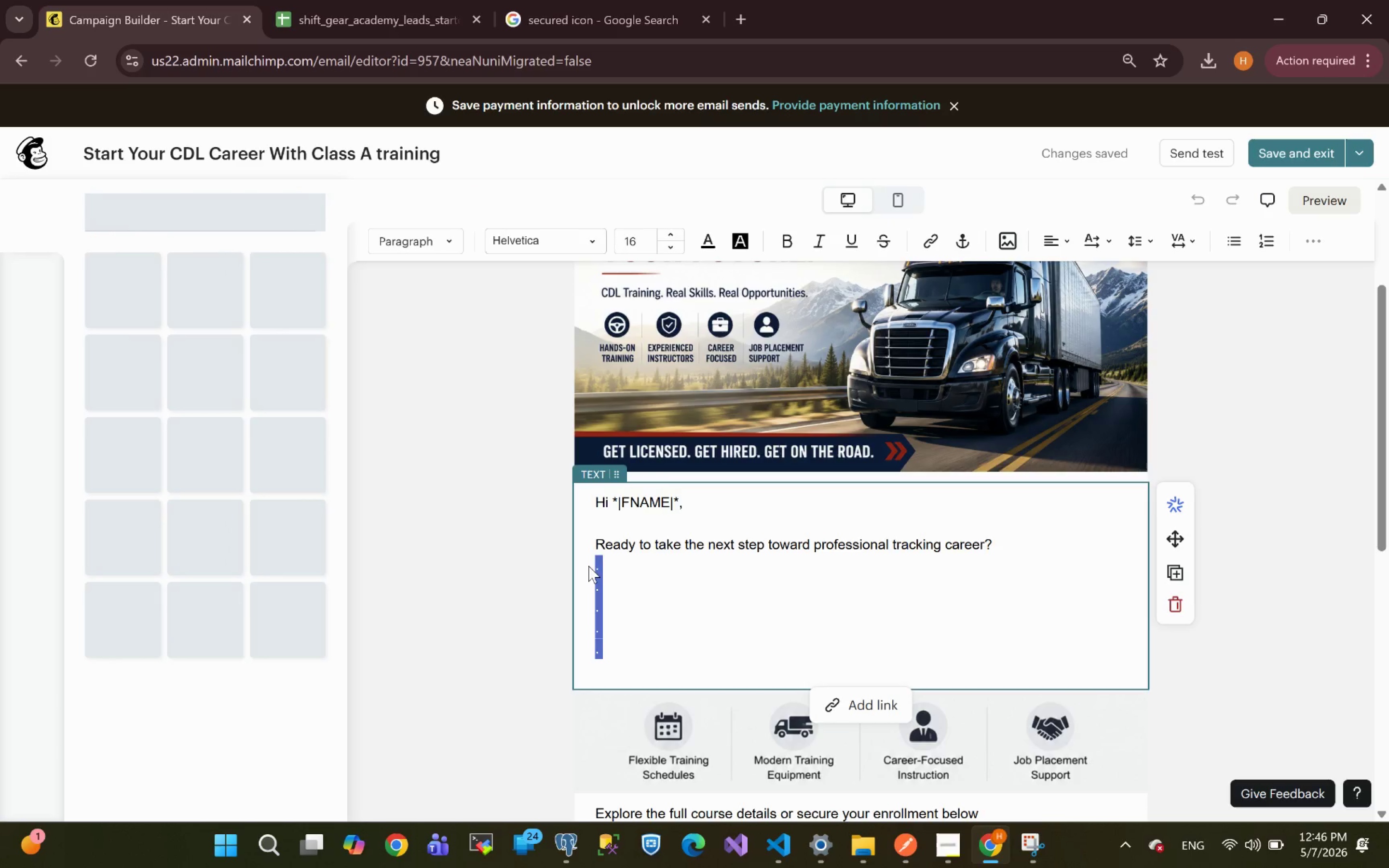 
key(Backspace)
 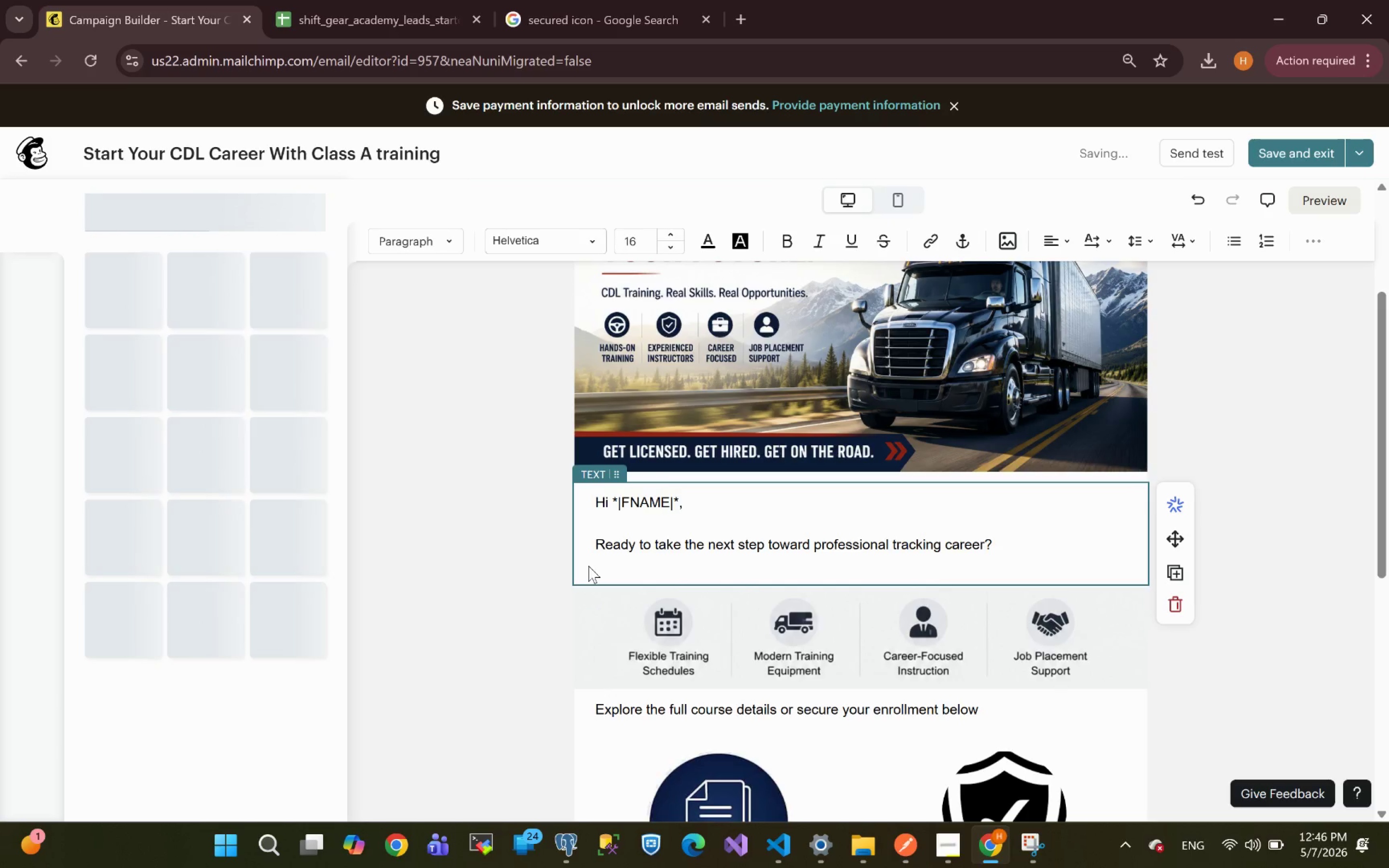 
key(Enter)
 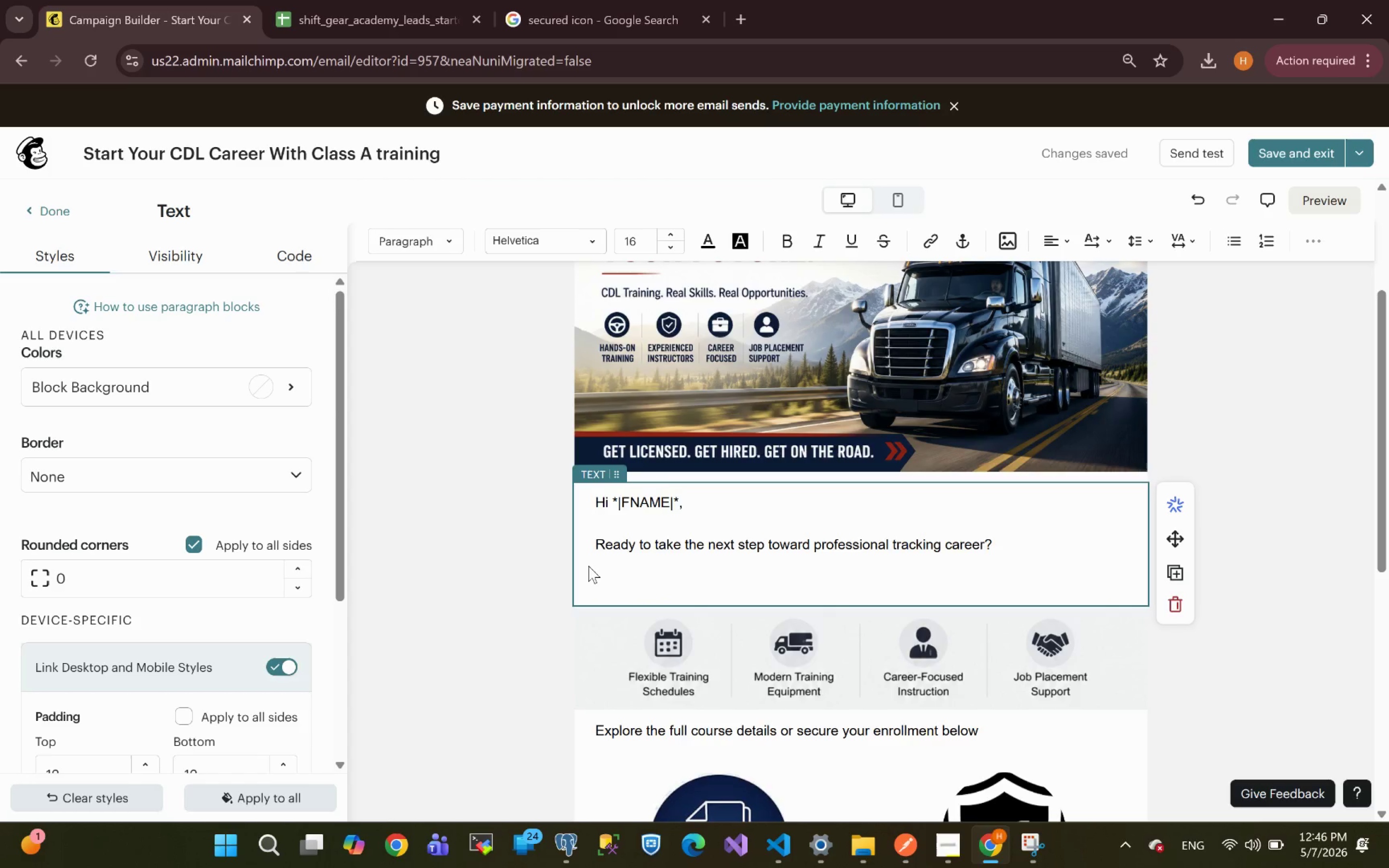 
wait(11.44)
 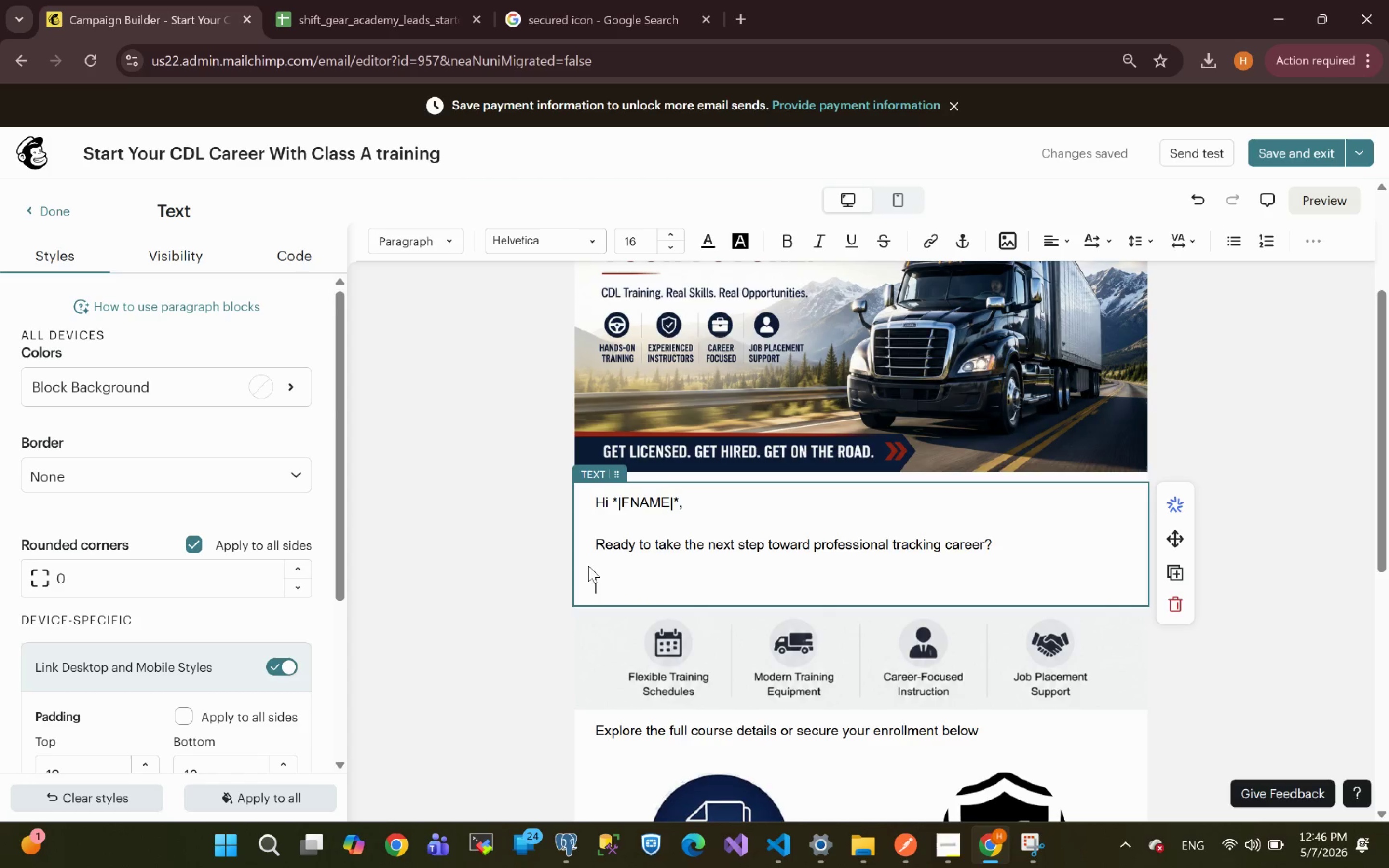 
type(Shift_Gear)
 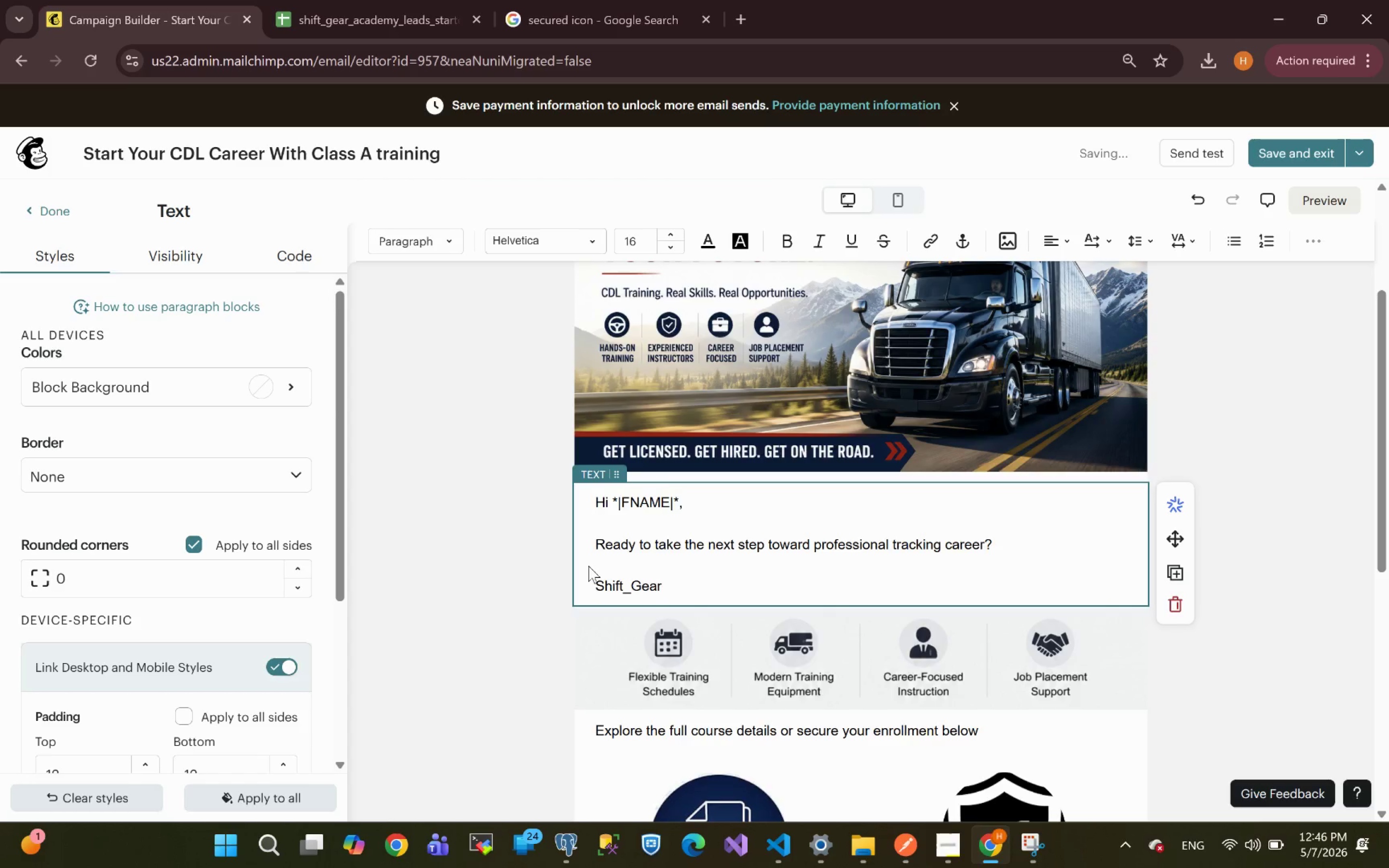 
key(ArrowLeft)
 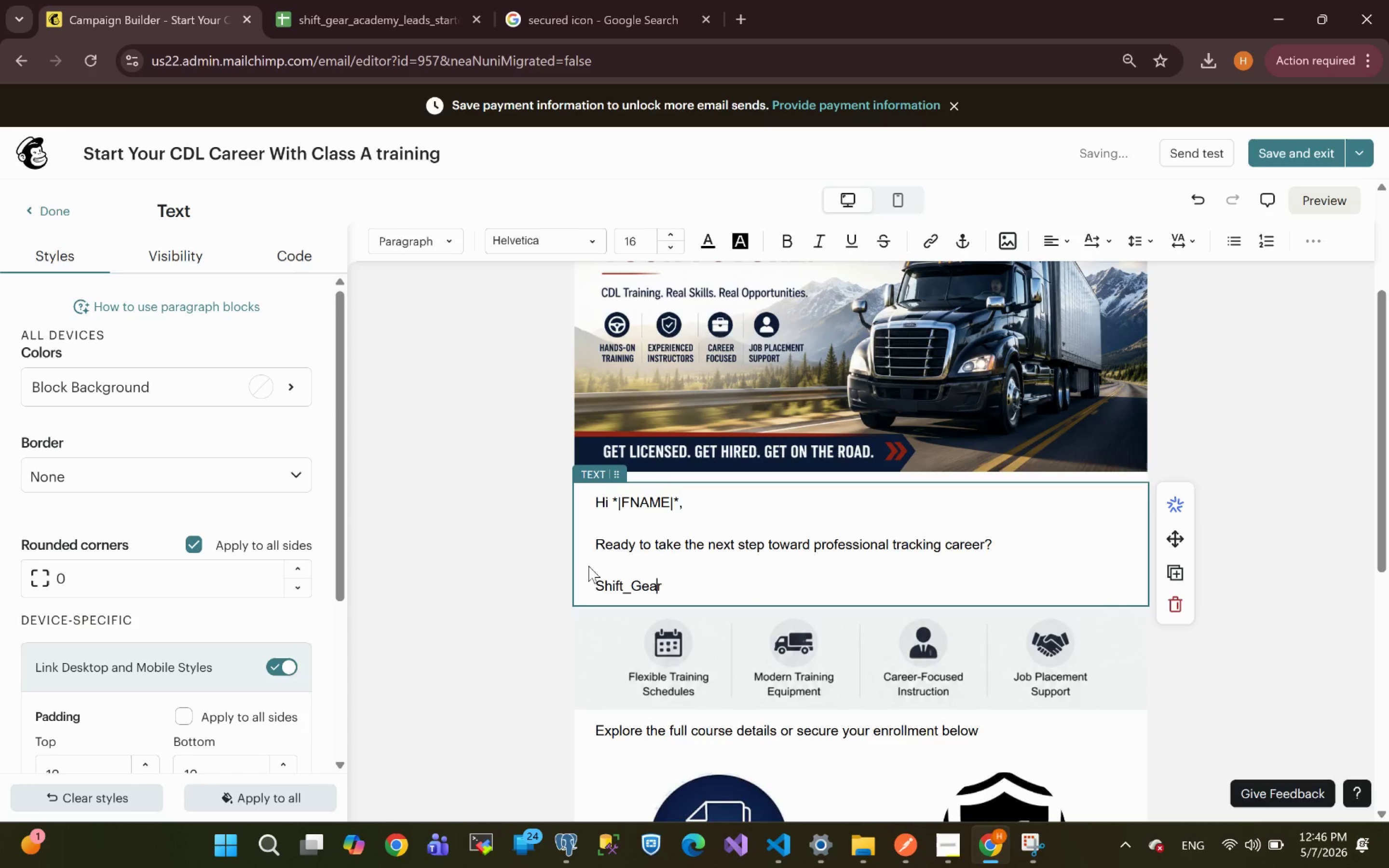 
key(ArrowLeft)
 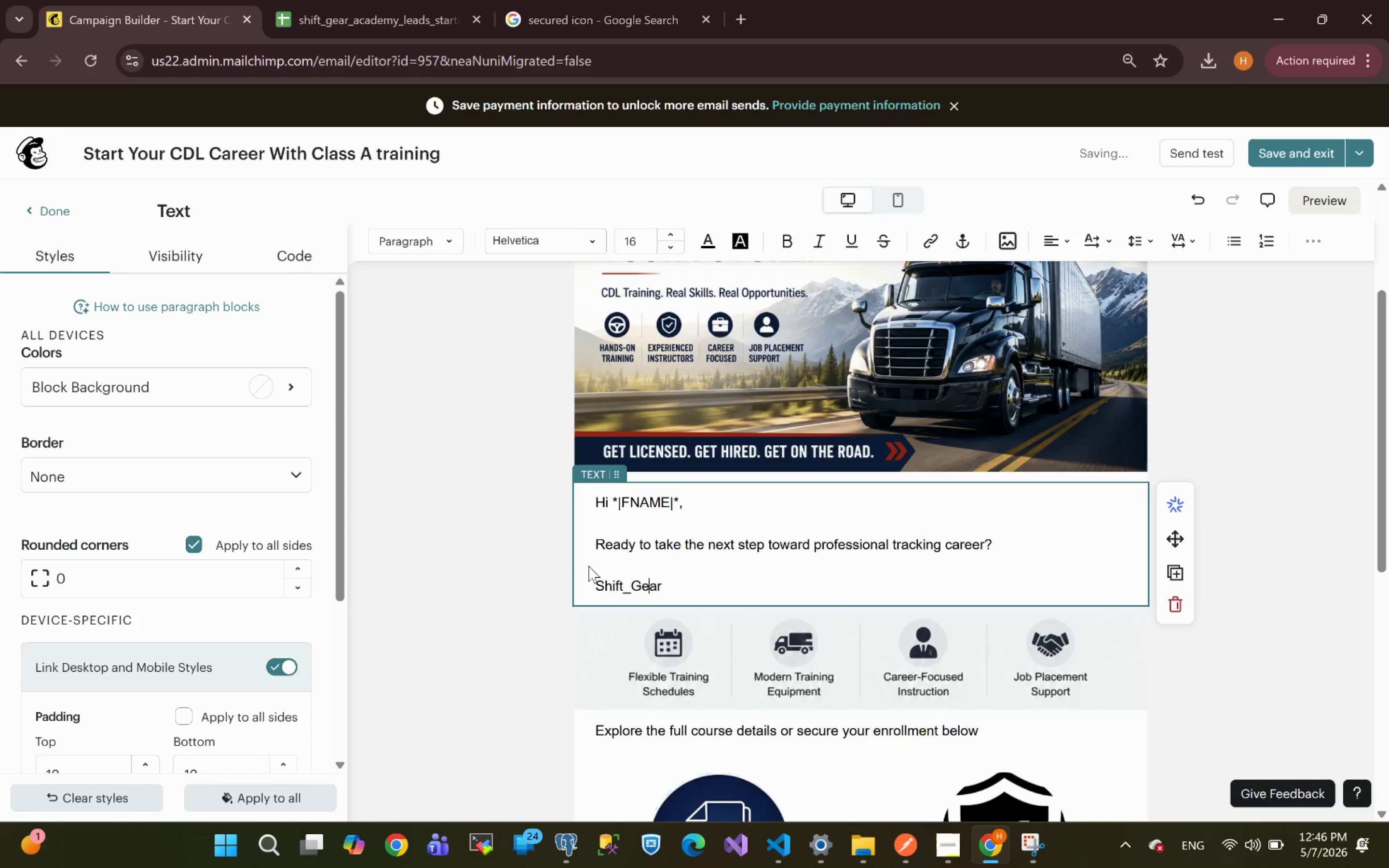 
key(ArrowLeft)
 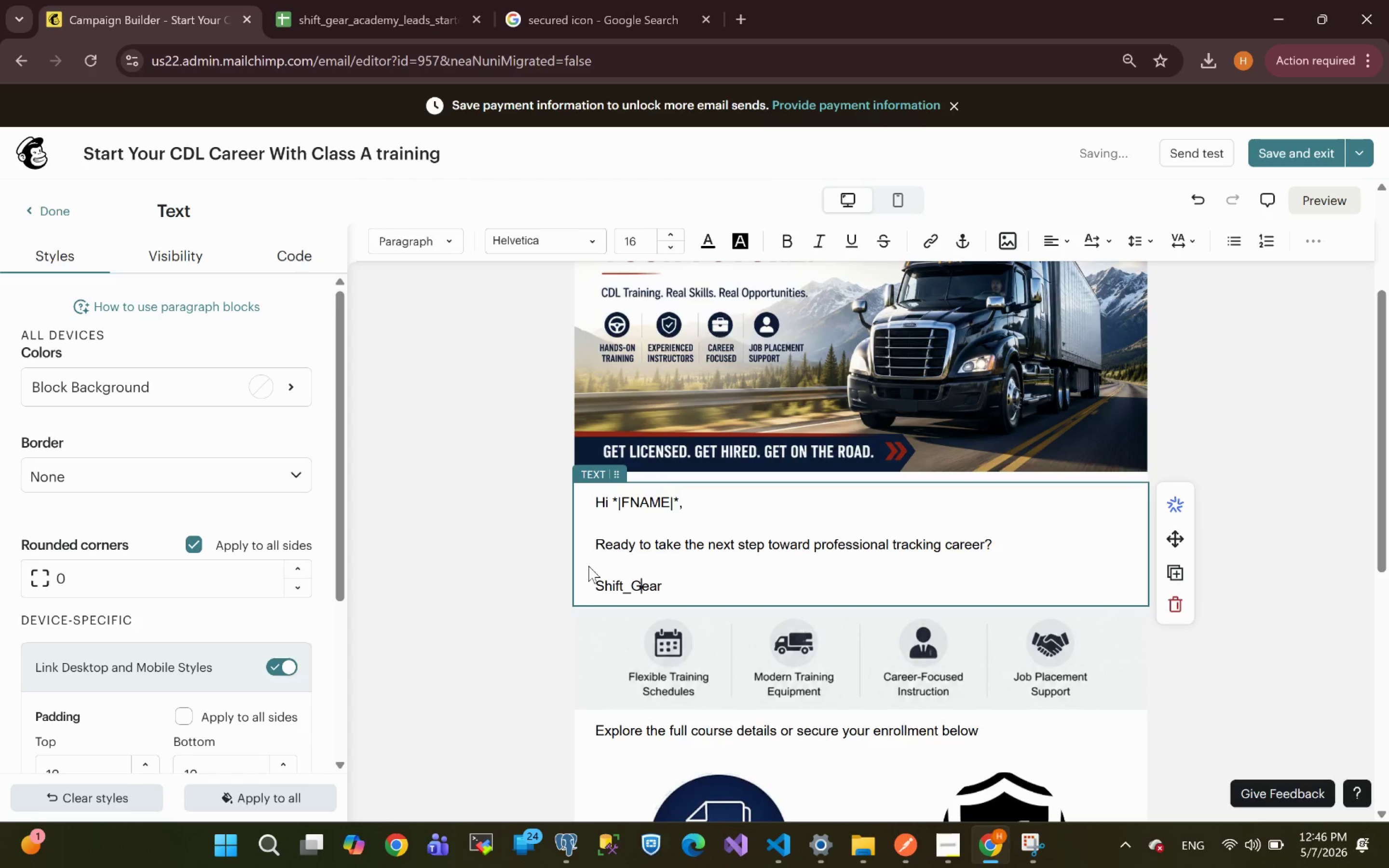 
key(ArrowLeft)
 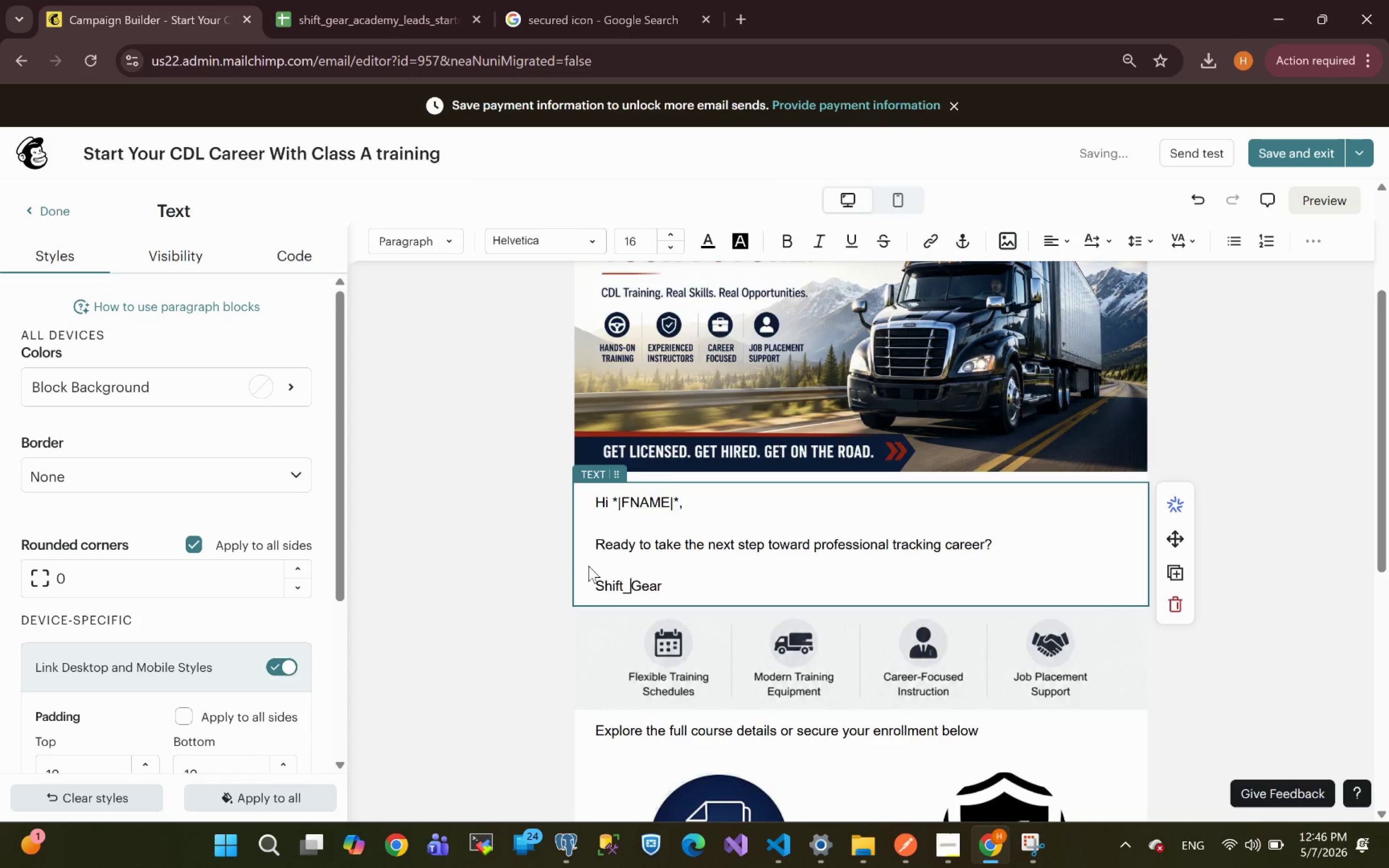 
key(Backspace)
 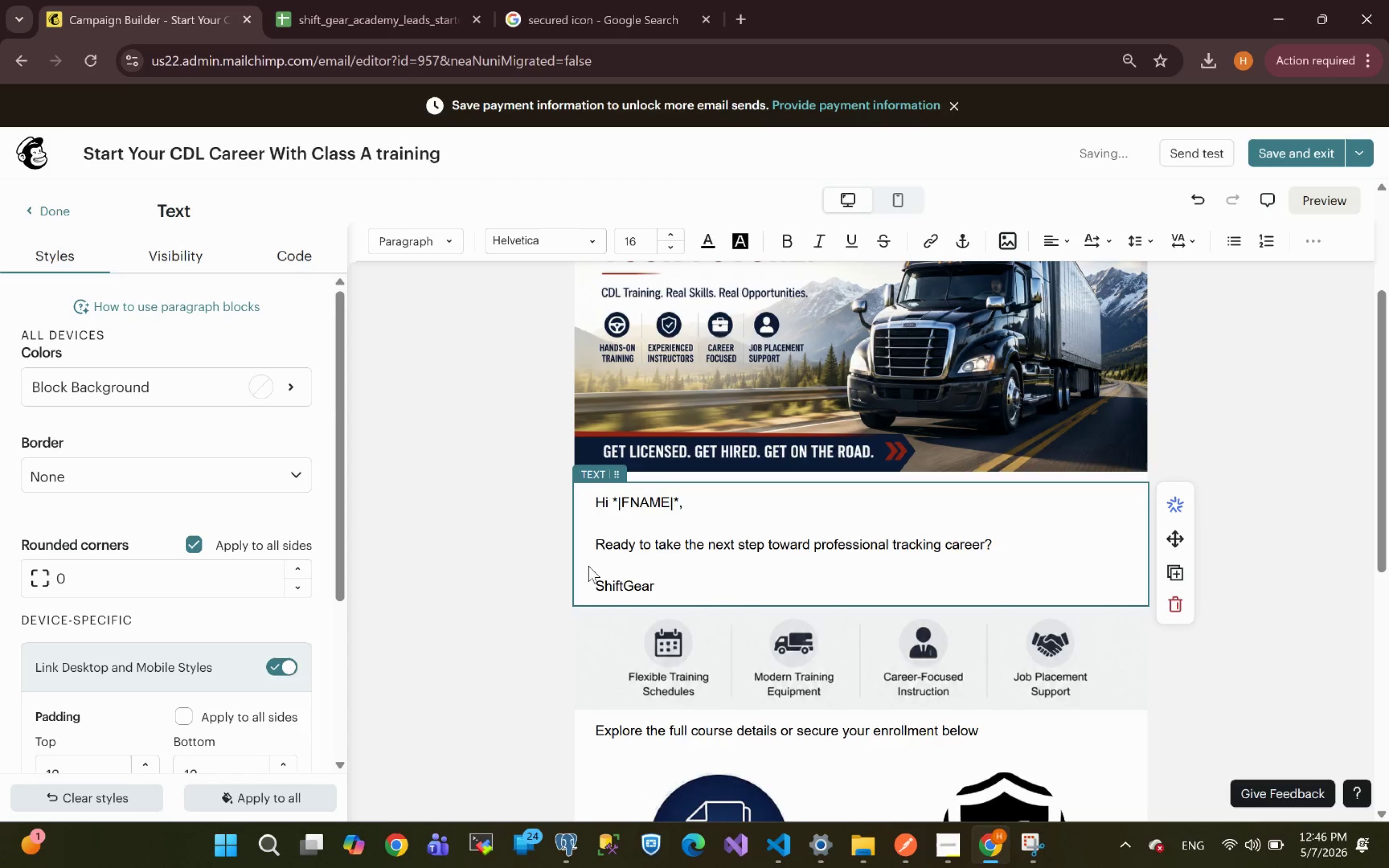 
key(Minus)
 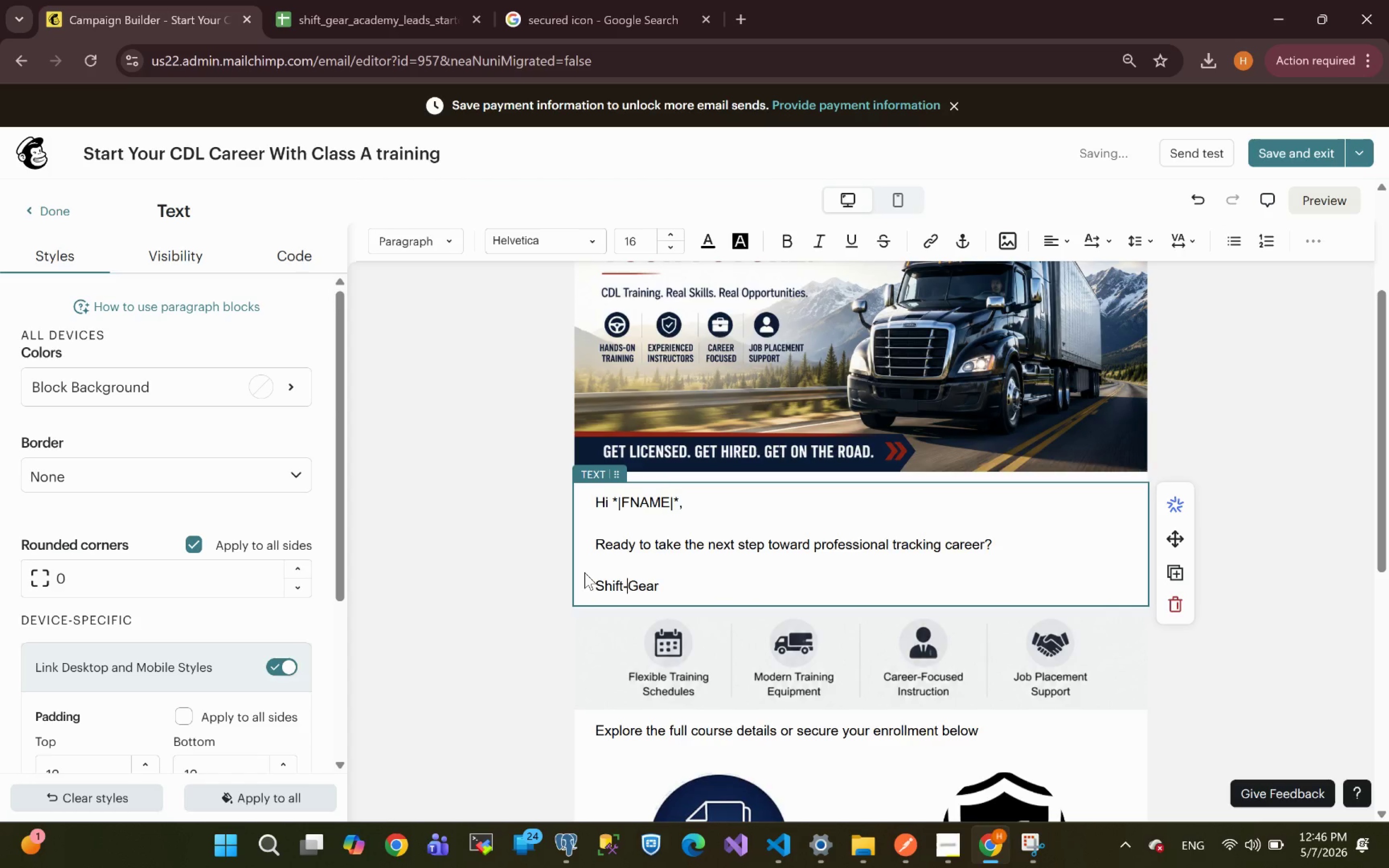 
wait(6.09)
 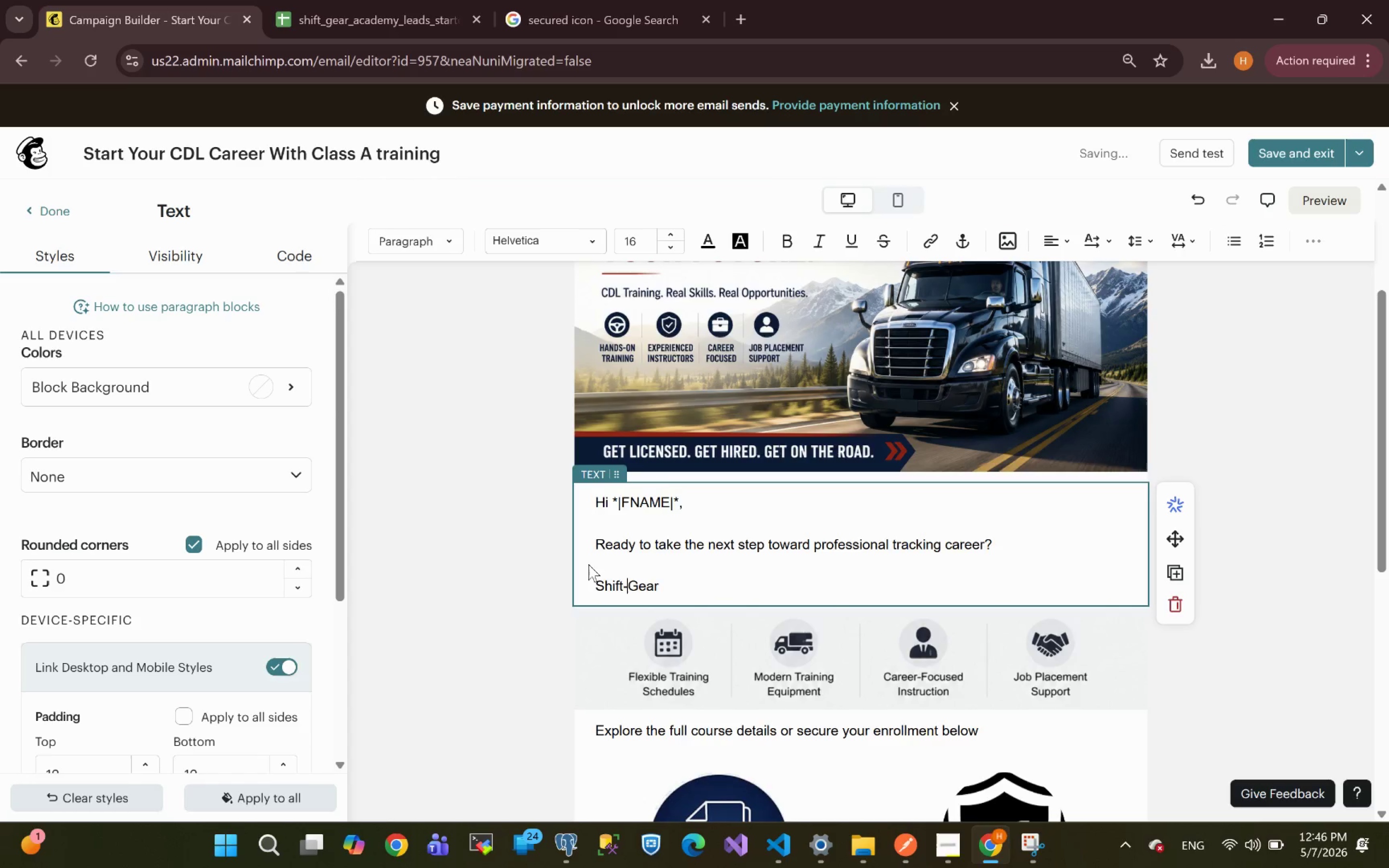 
key(ArrowRight)
 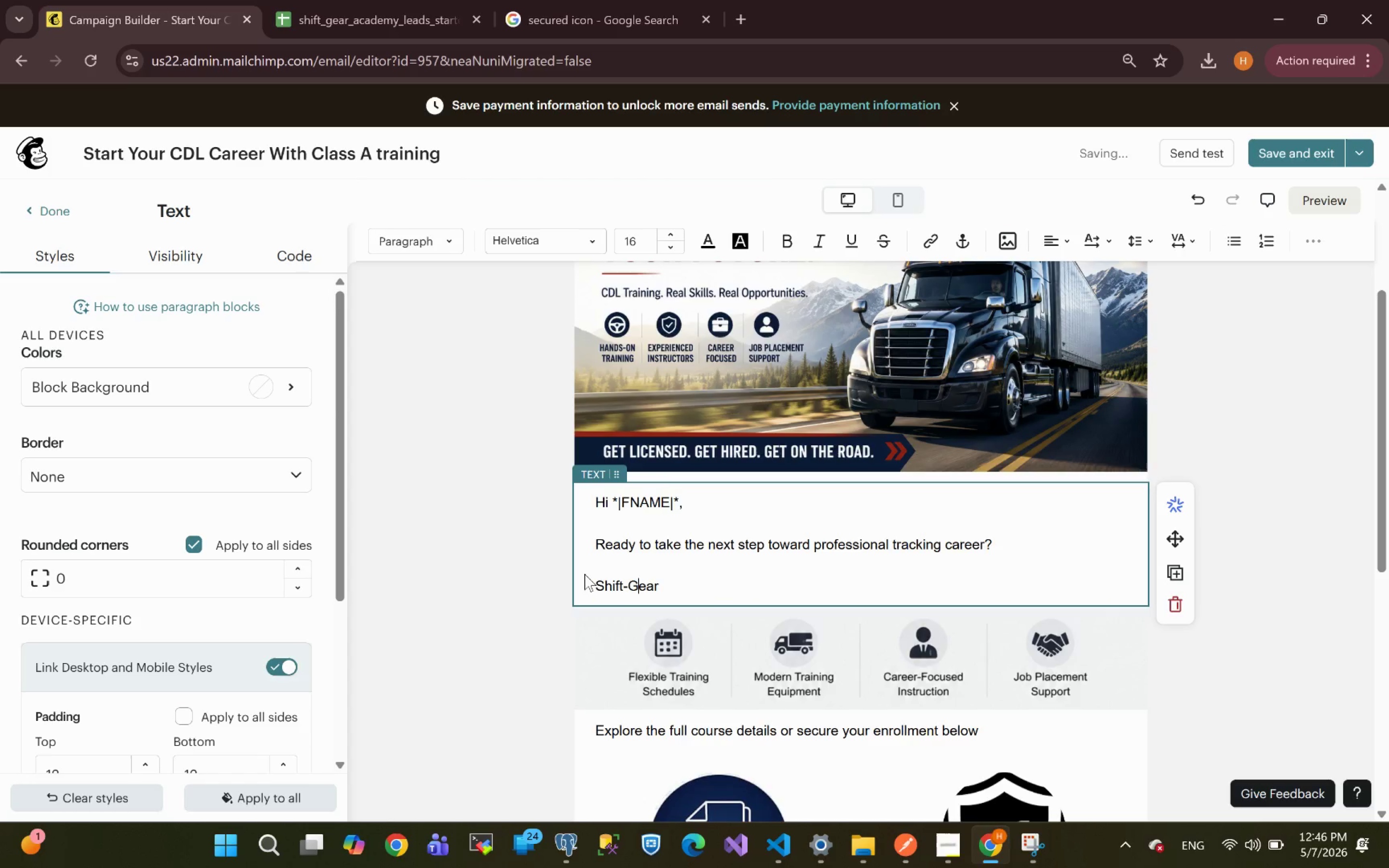 
key(ArrowRight)
 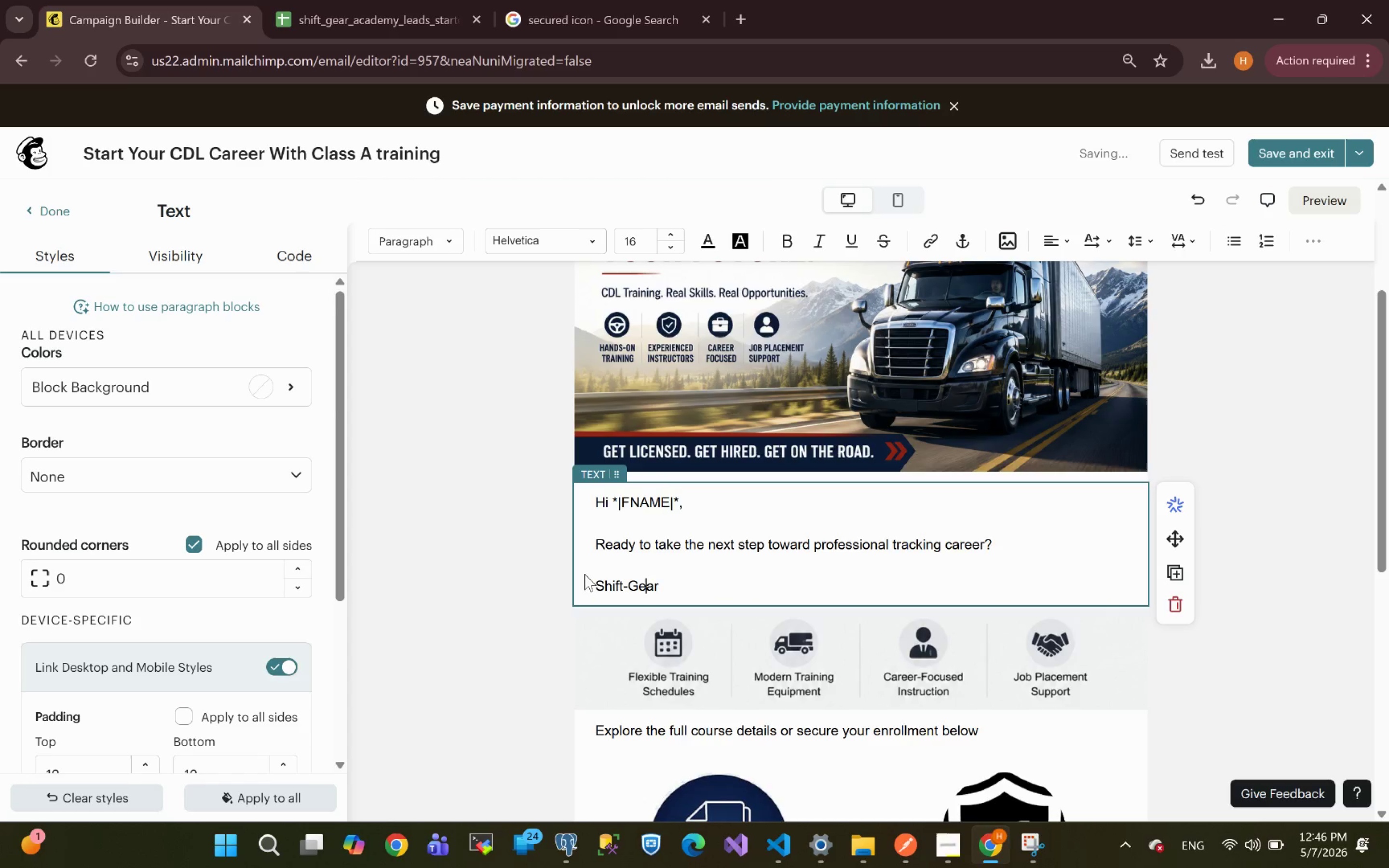 
key(ArrowRight)
 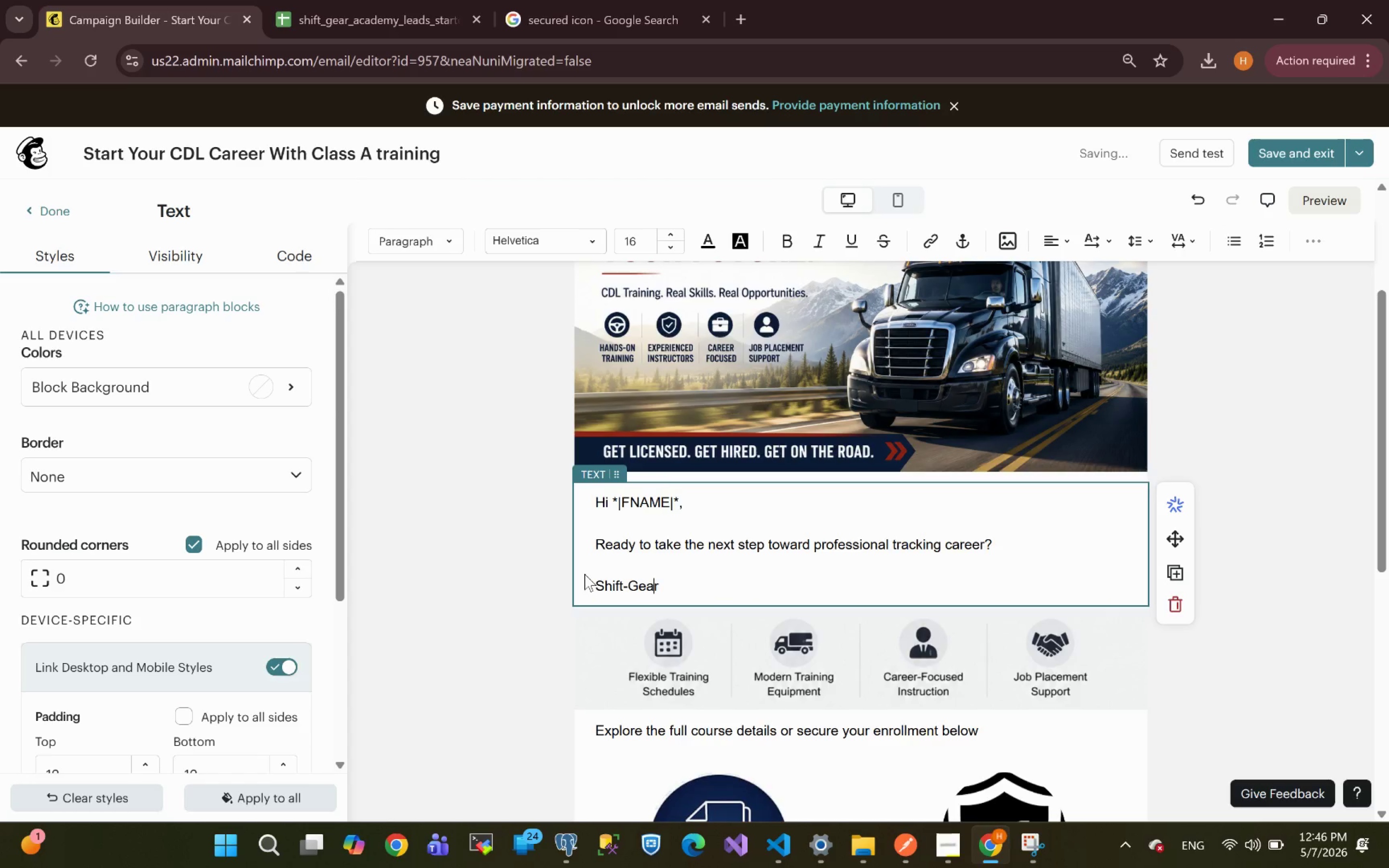 
key(ArrowRight)
 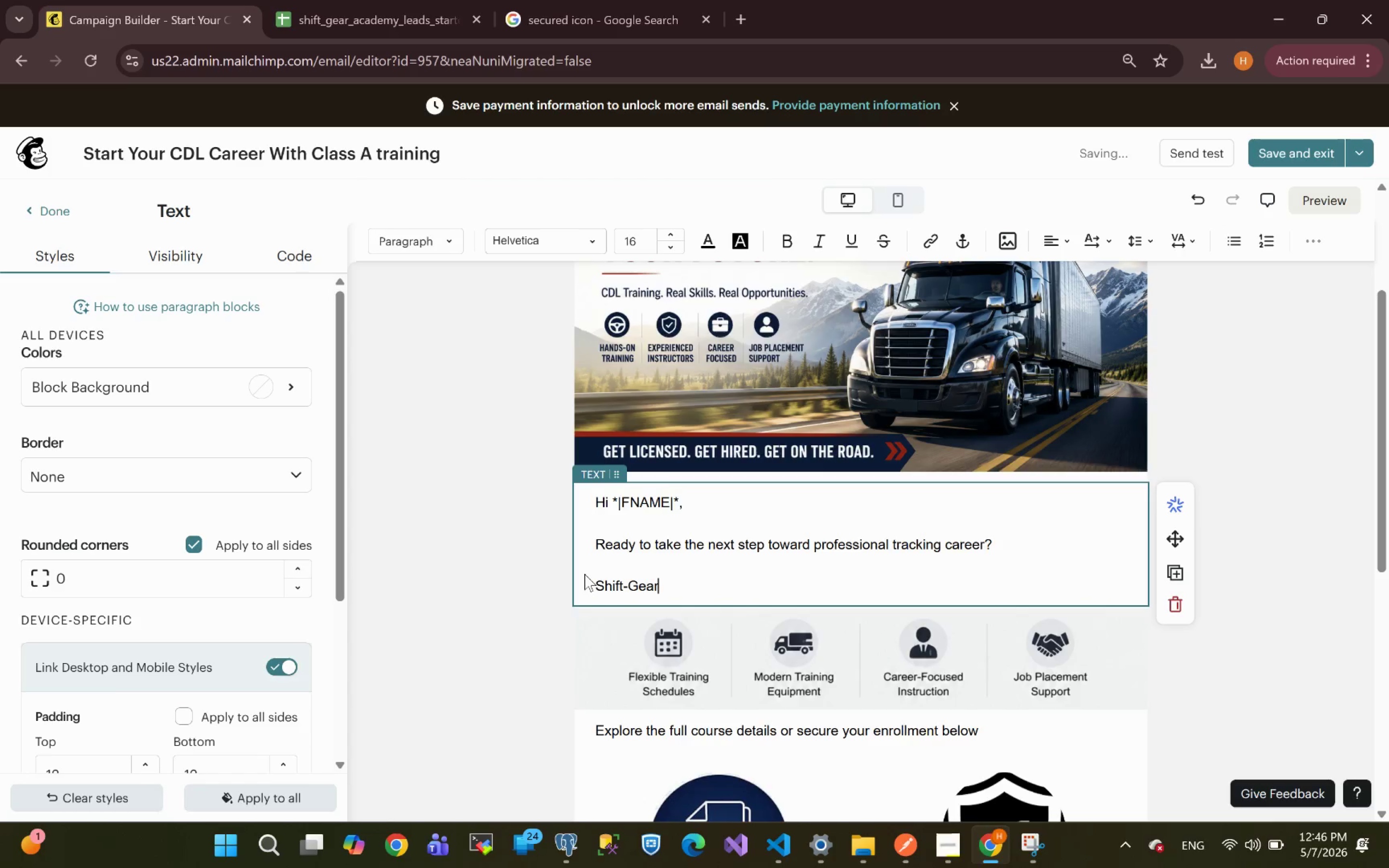 
key(ArrowRight)
 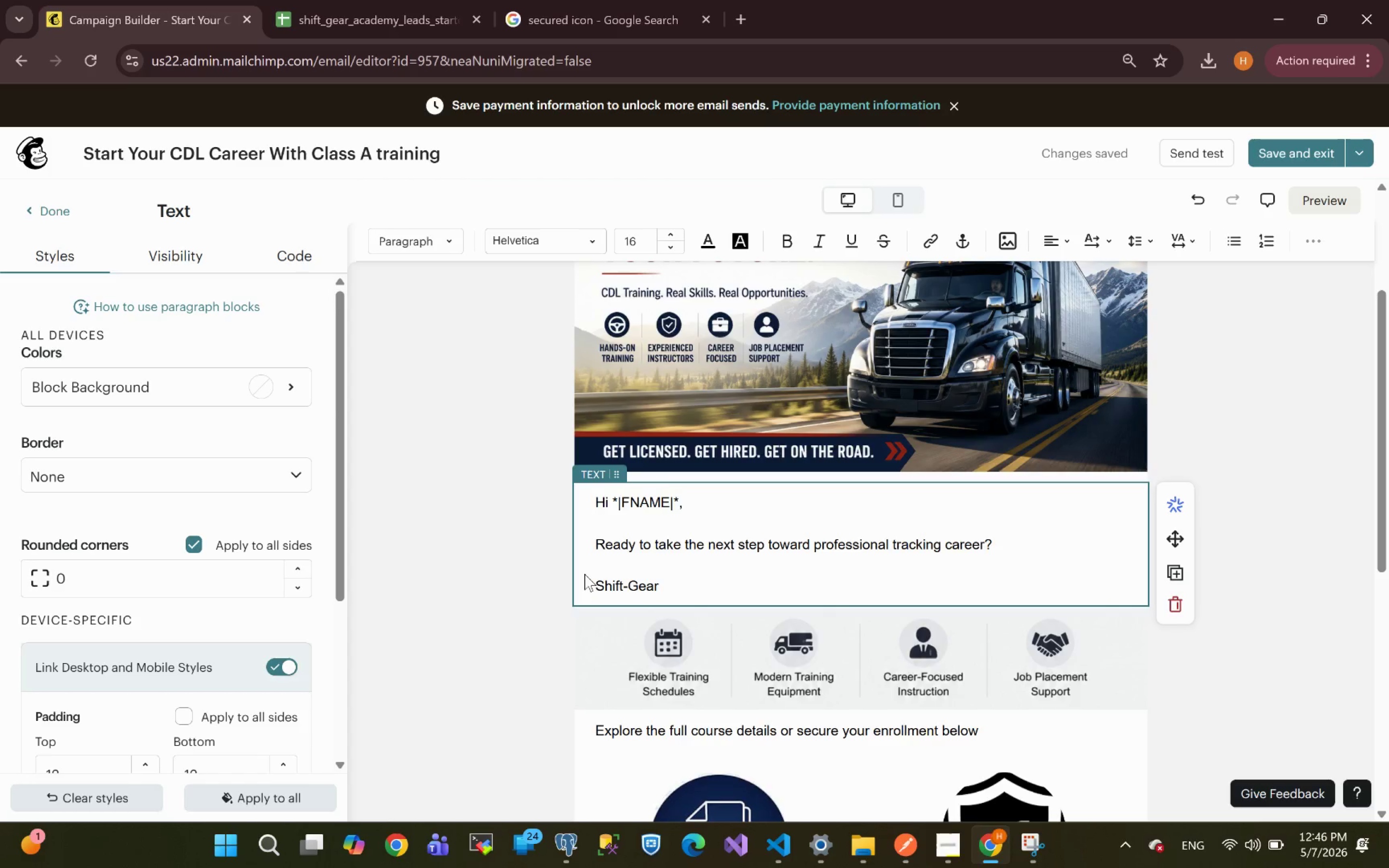 
key(Space)
 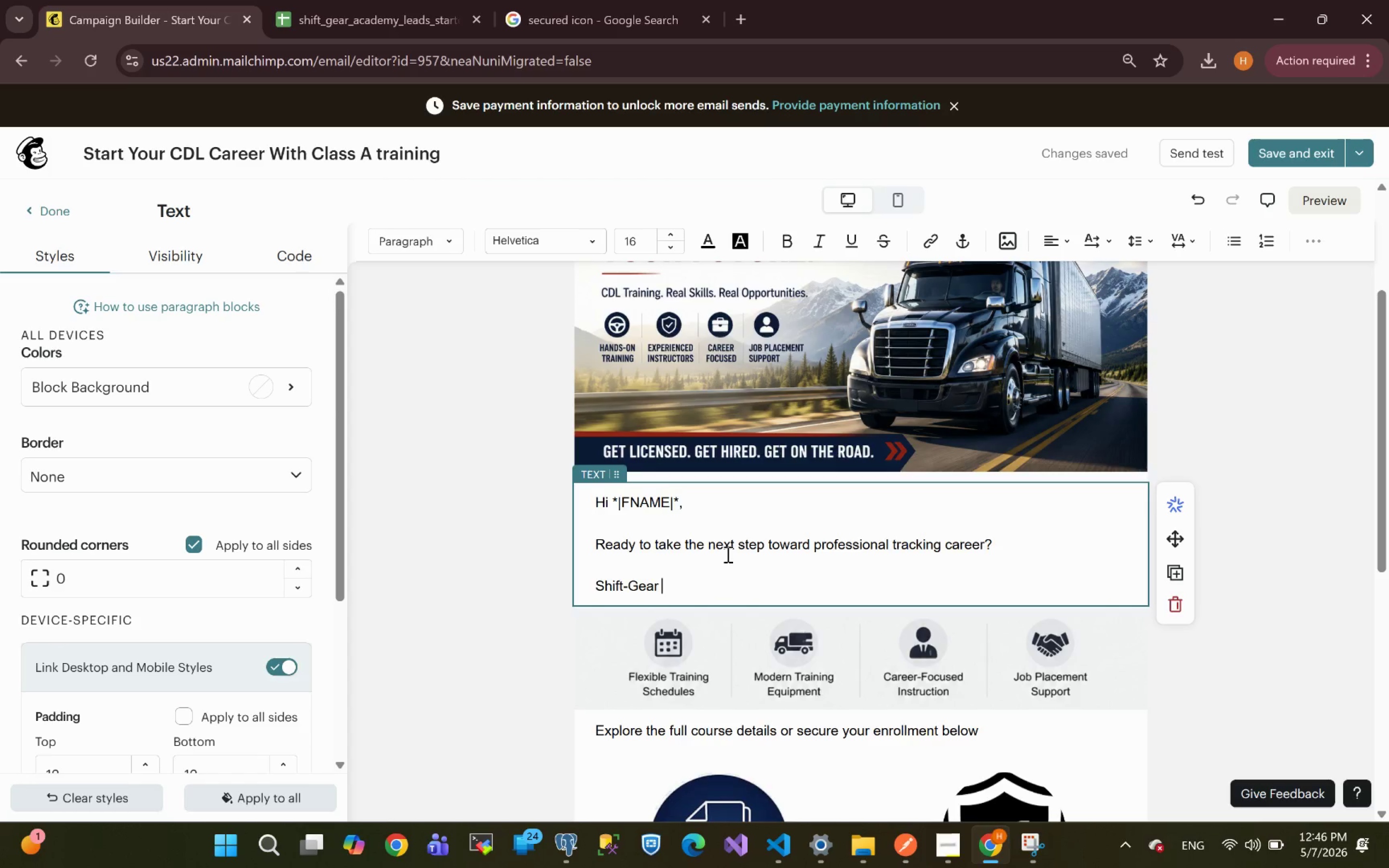 
wait(7.47)
 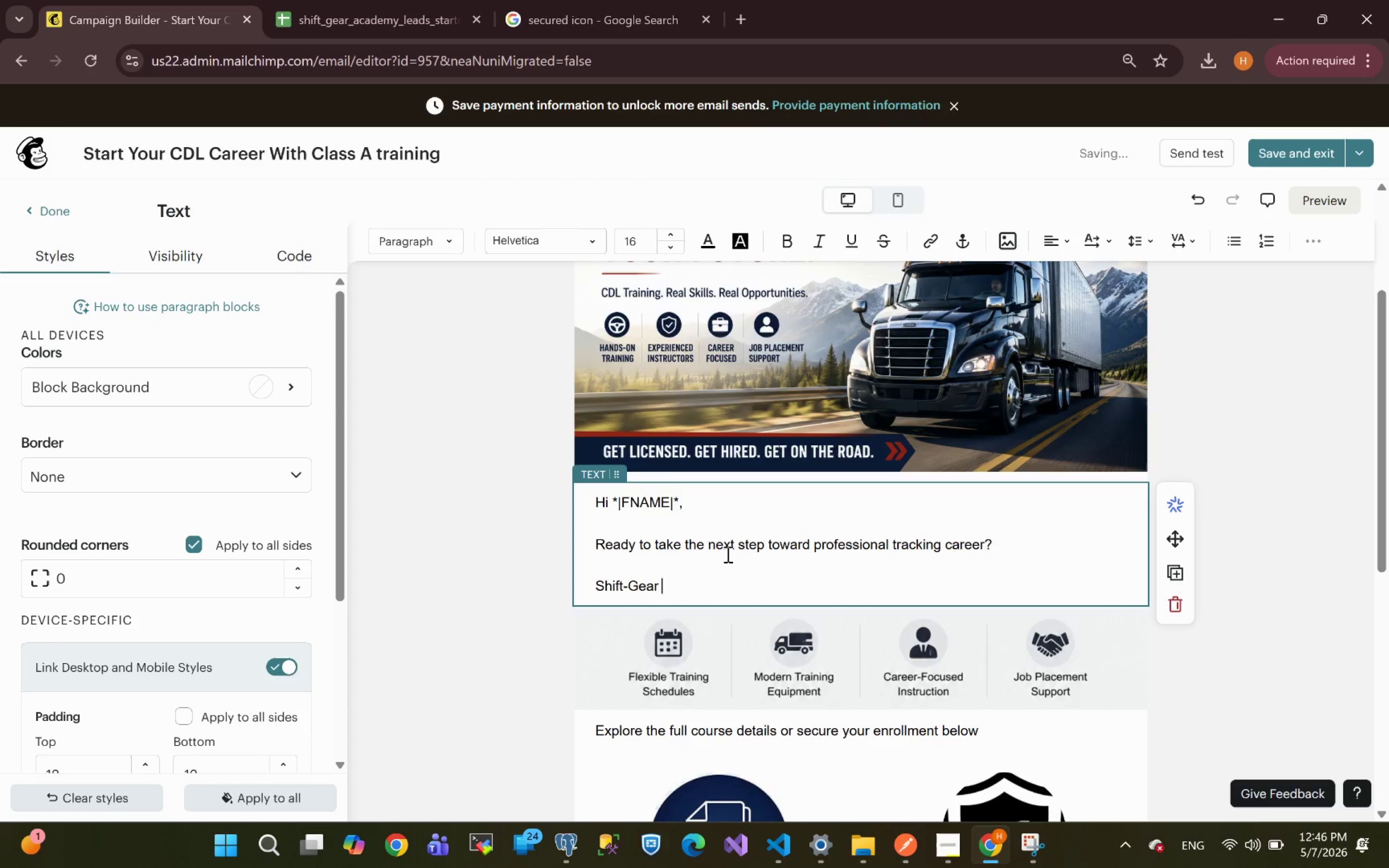 
type(Accademy's )
key(Backspace)
key(Backspace)
key(Backspace)
type(s )
key(Backspace)
key(Backspace)
key(Backspace)
key(Backspace)
key(Backspace)
key(Backspace)
key(Backspace)
key(Backspace)
type(ademy's S)
key(Backspace)
type(CDL )
 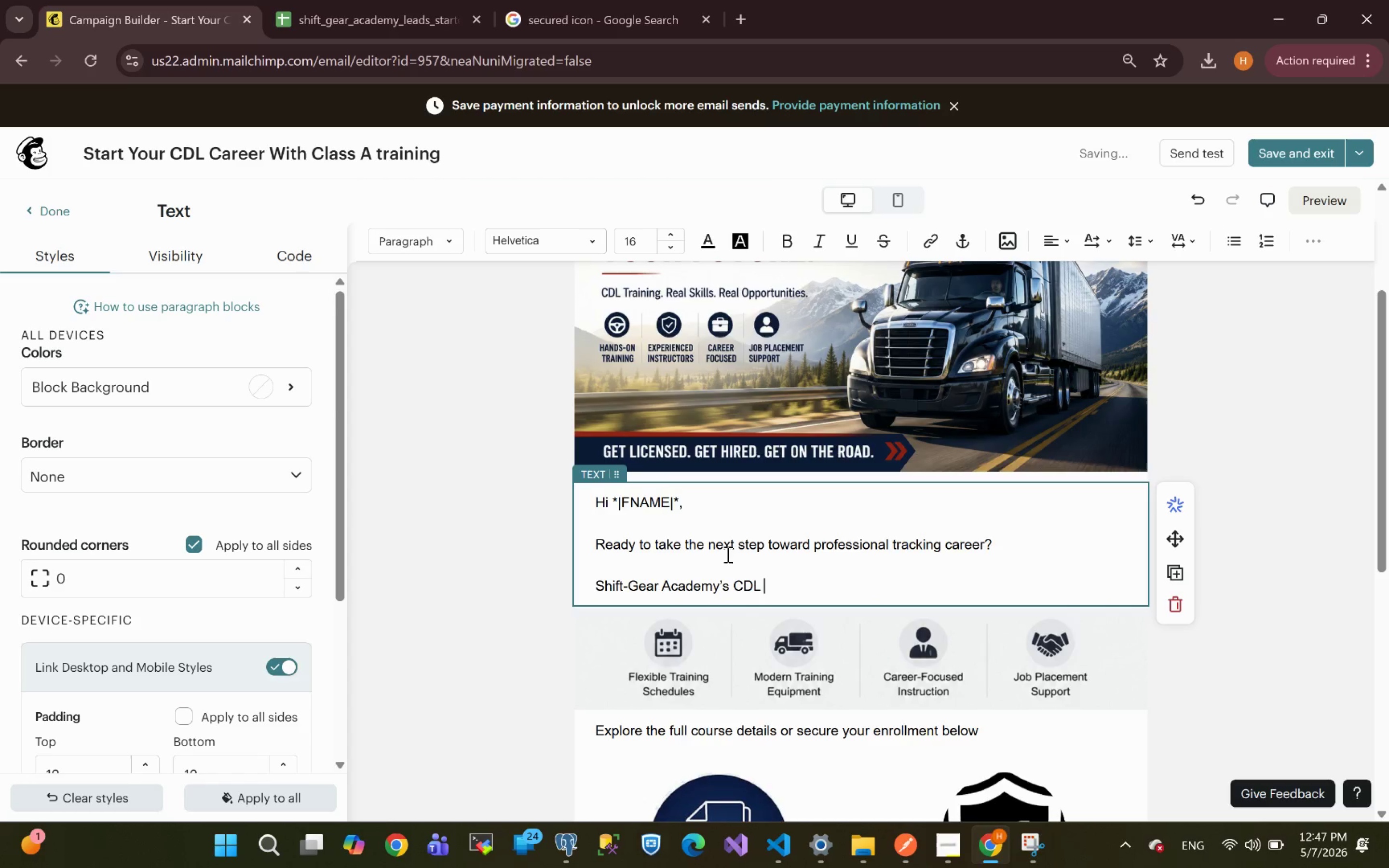 
wait(5.52)
 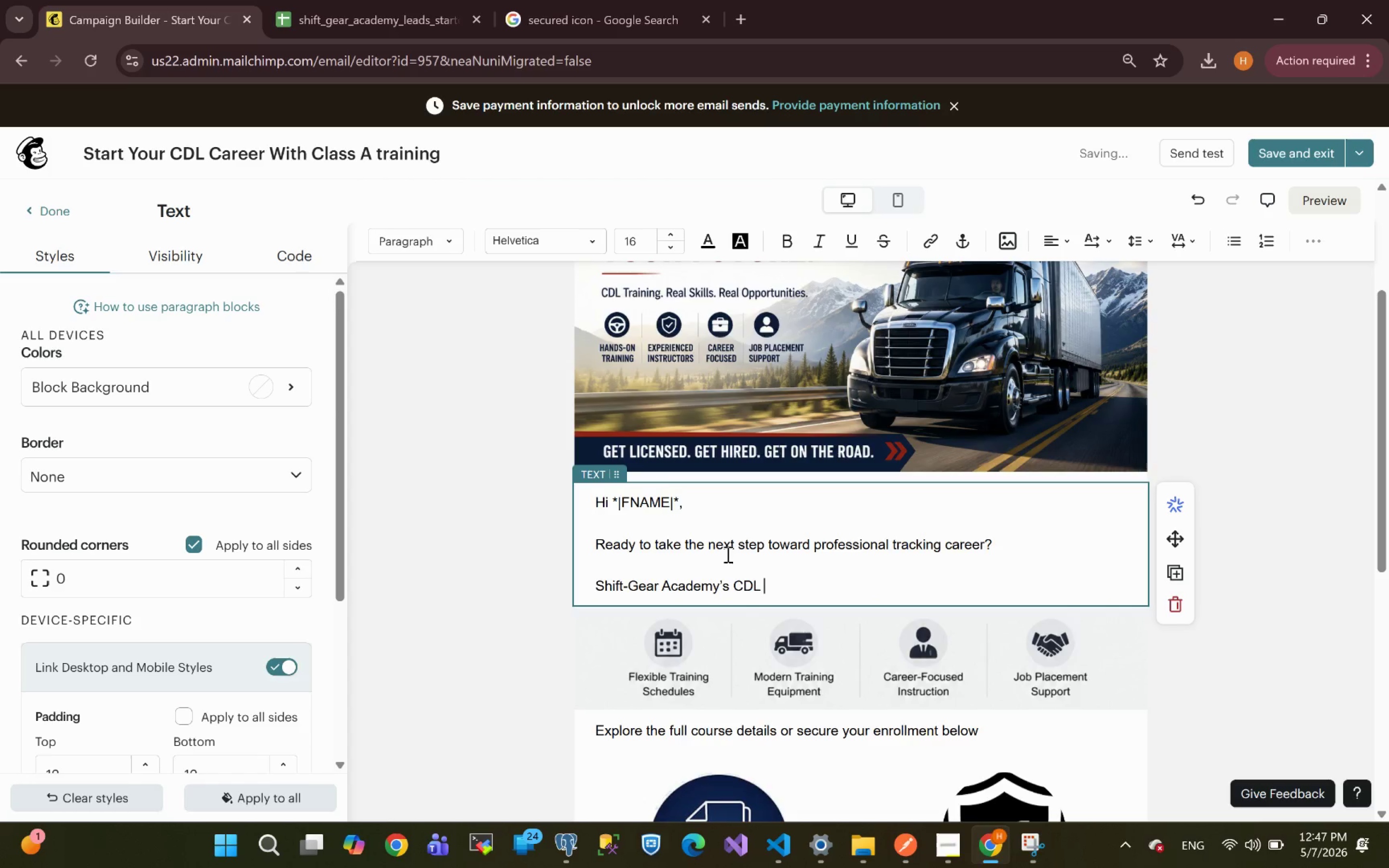 
type(Class A training )
 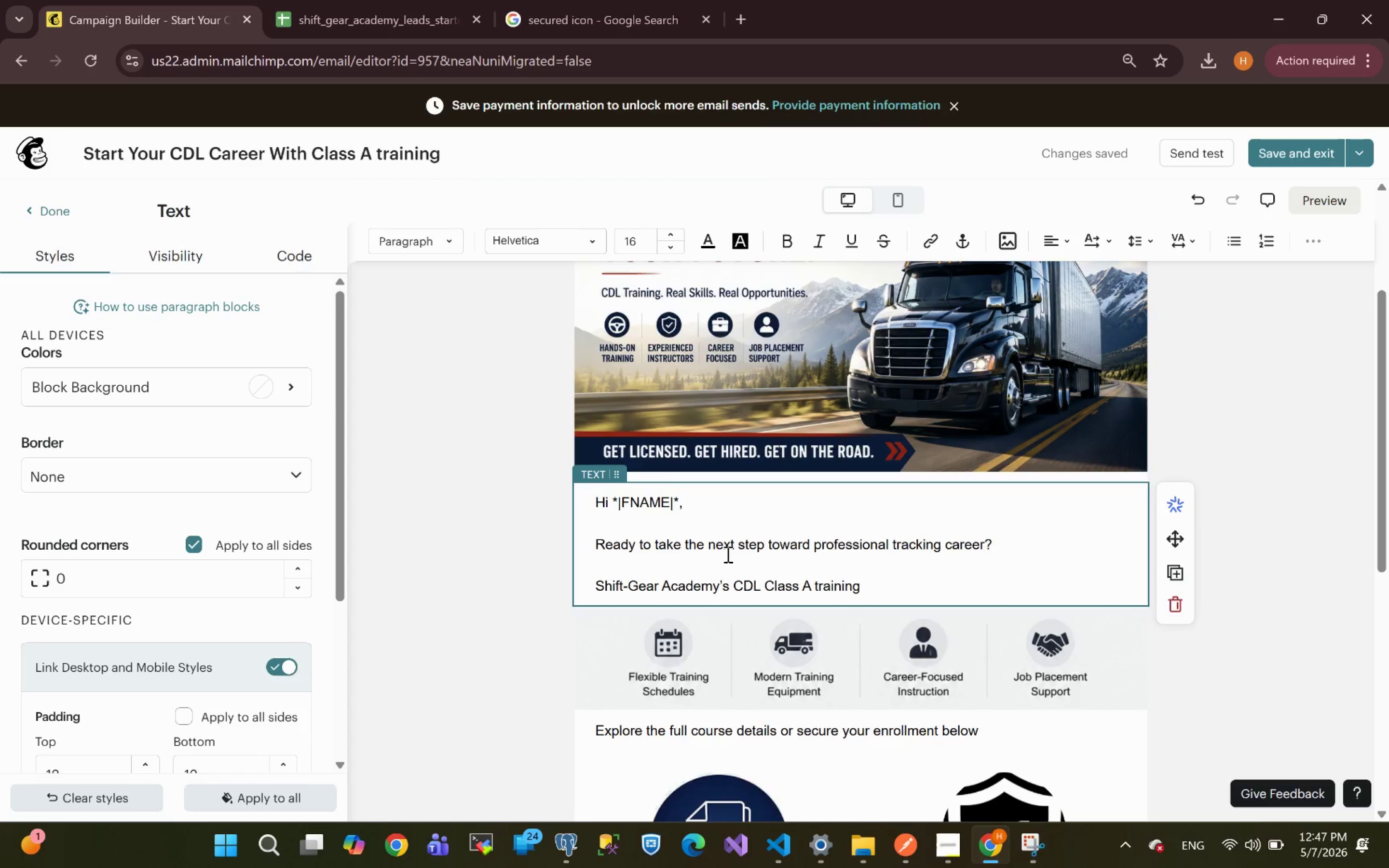 
wait(5.3)
 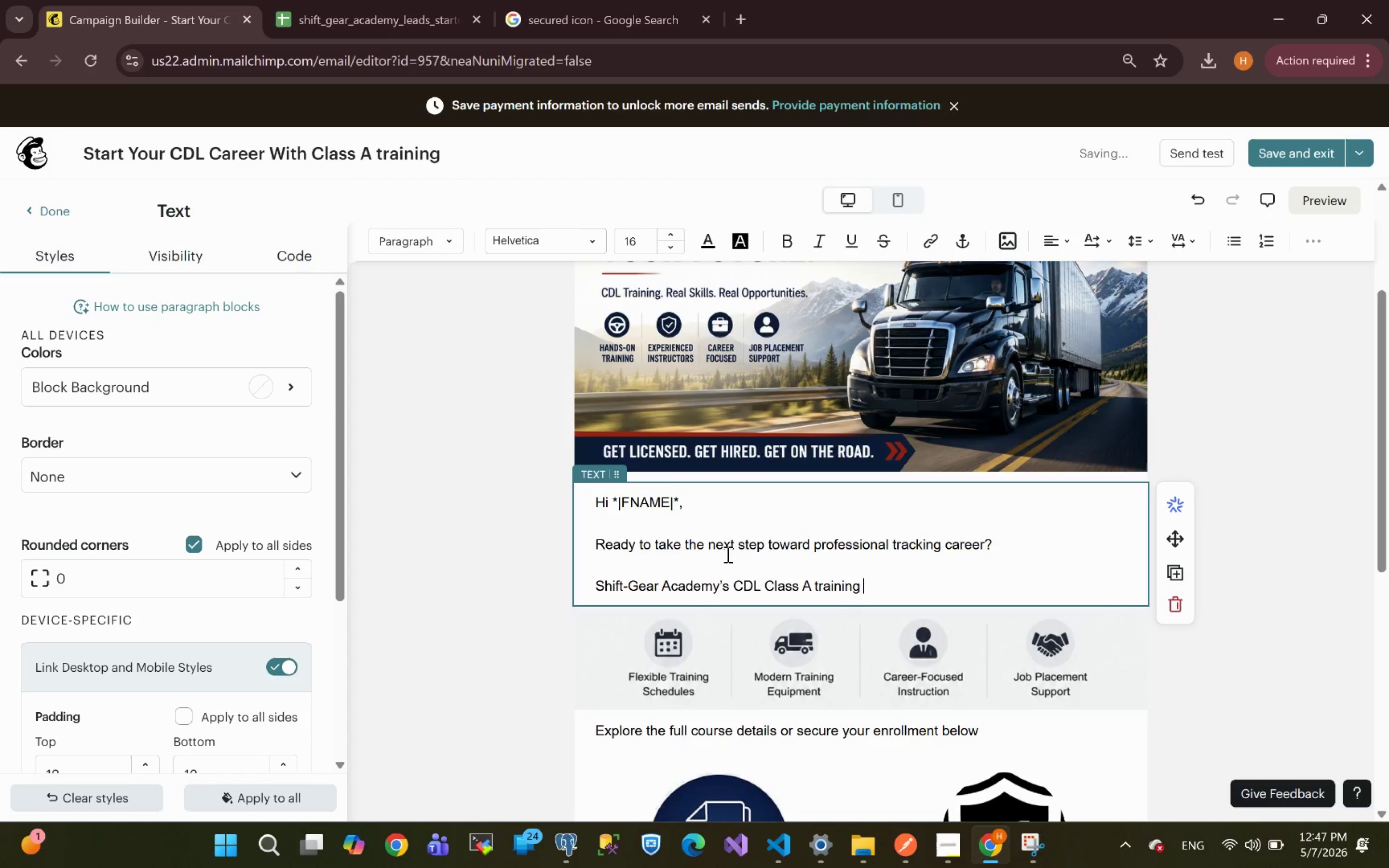 
type(program is designed to prepare )
 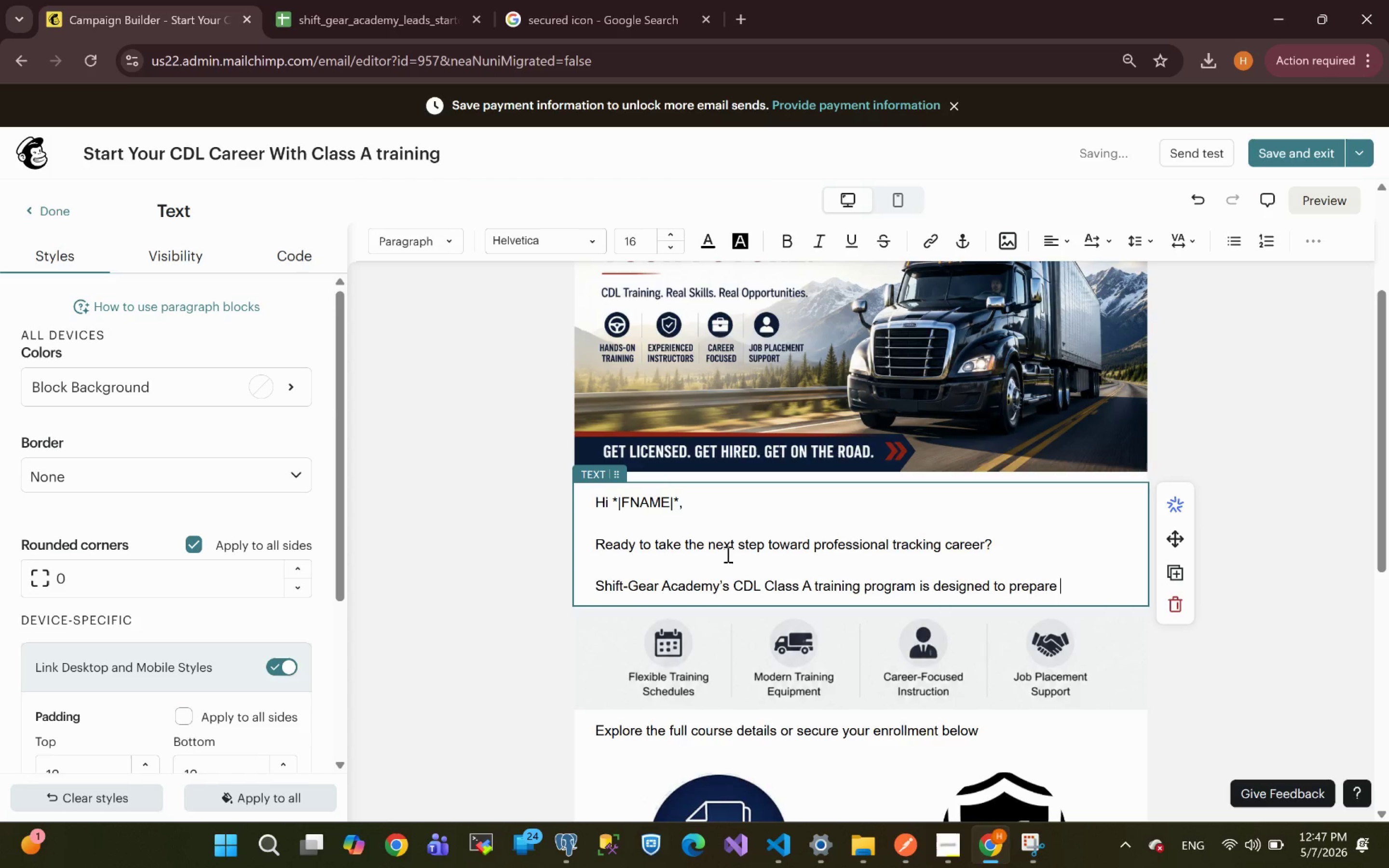 
type(student for )
 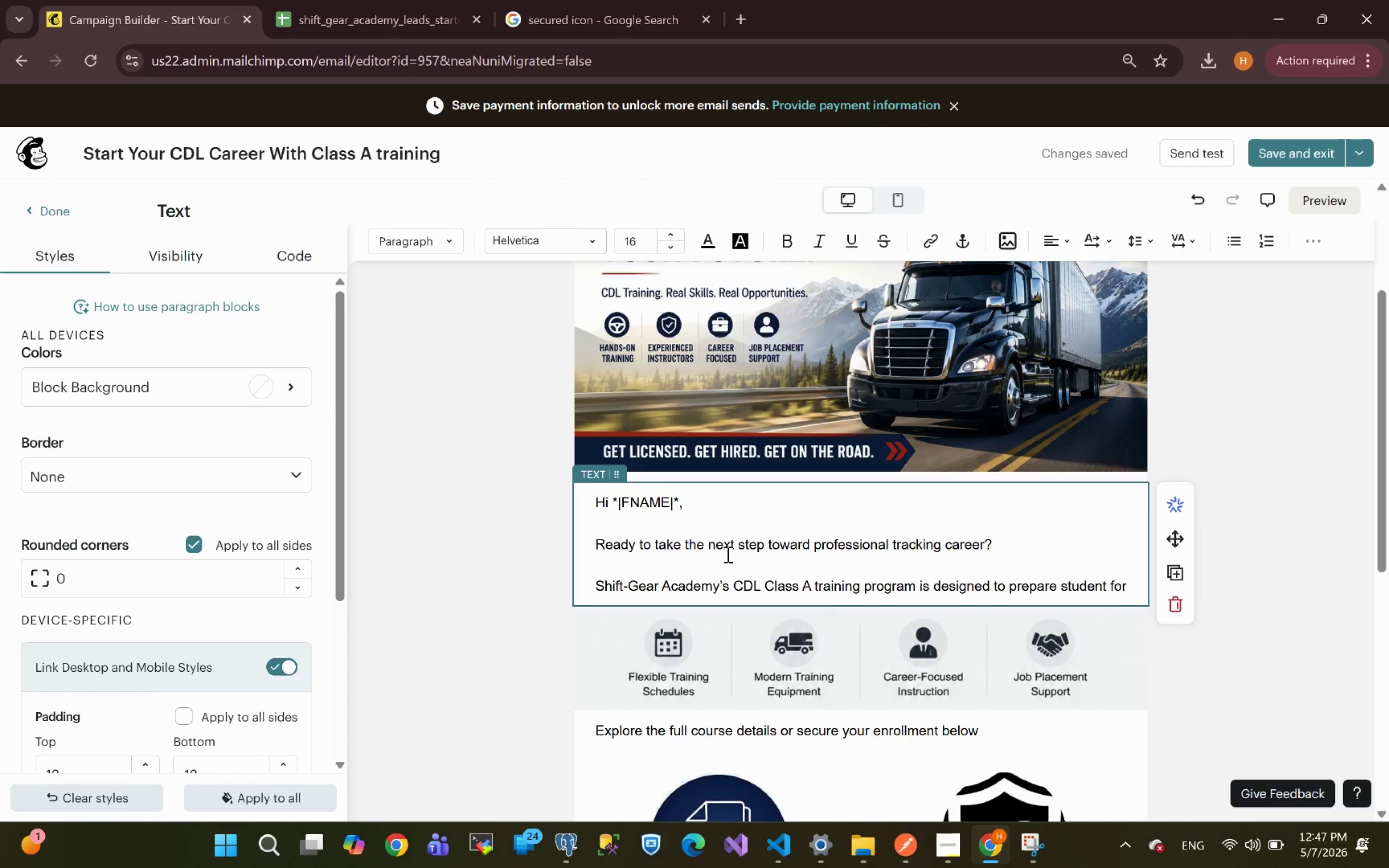 
wait(15.06)
 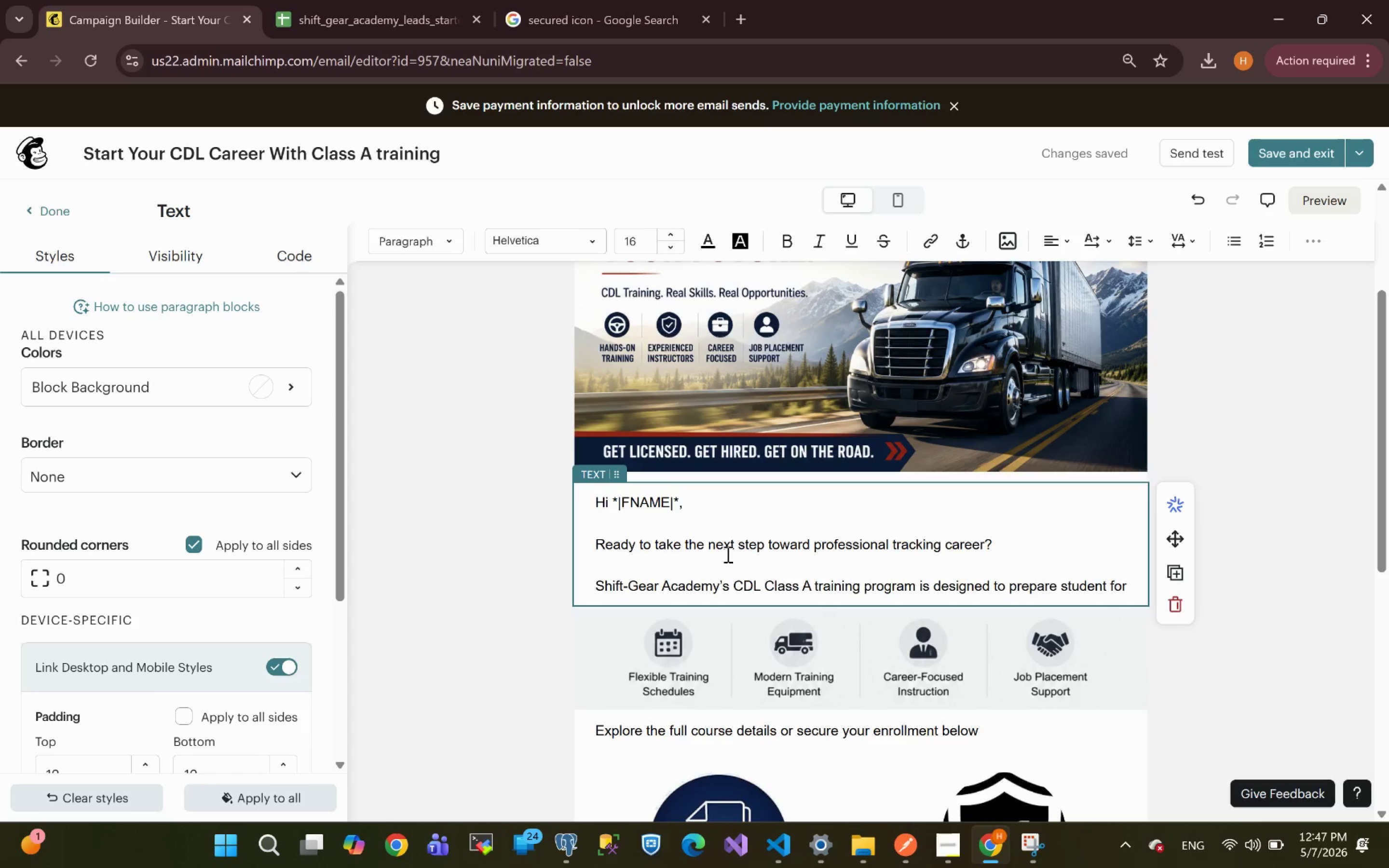 
type( real_)
key(Backspace)
type(0)
key(Backspace)
type(-world )
 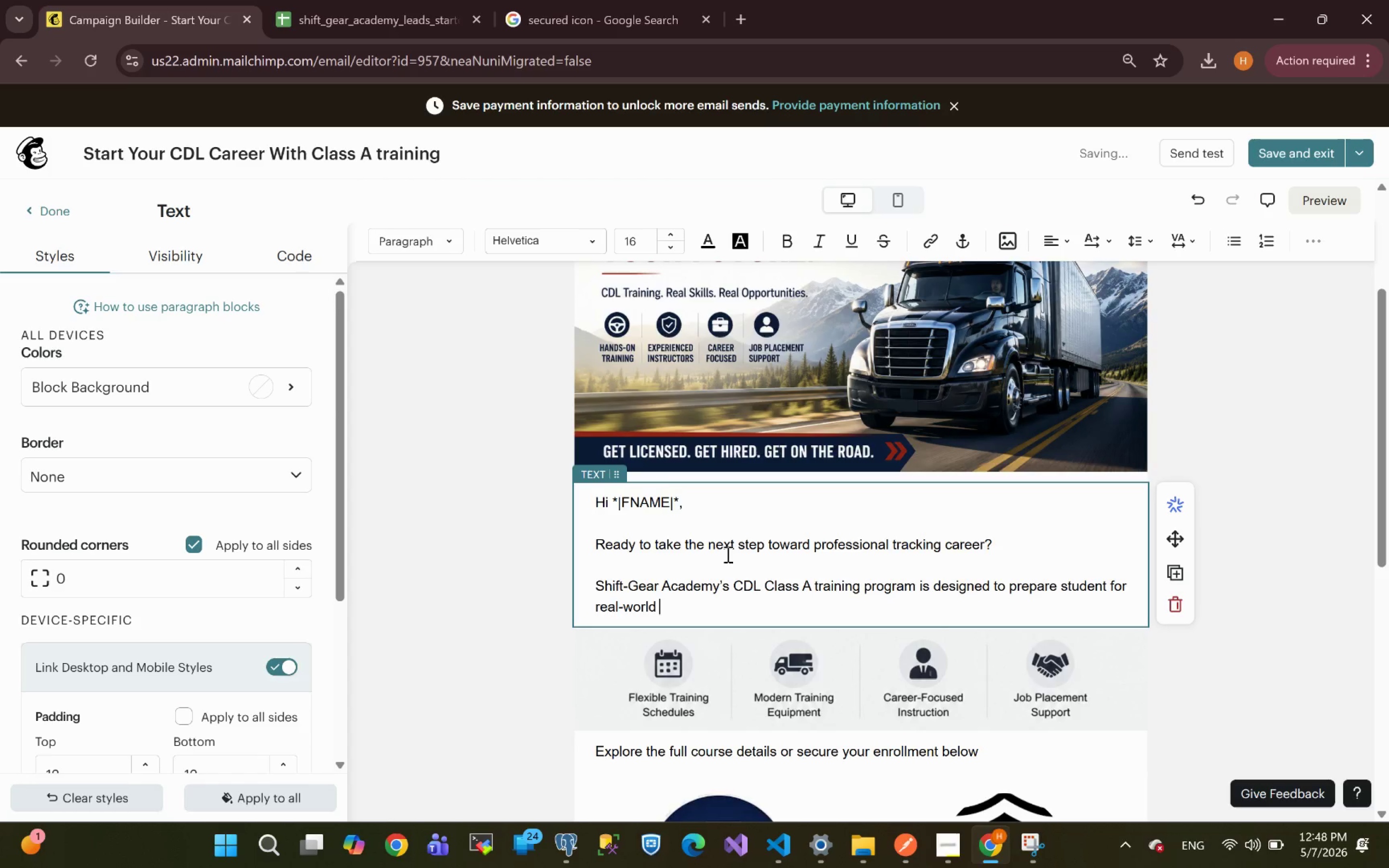 
type(commercial drin)
key(Backspace)
type(ving )
 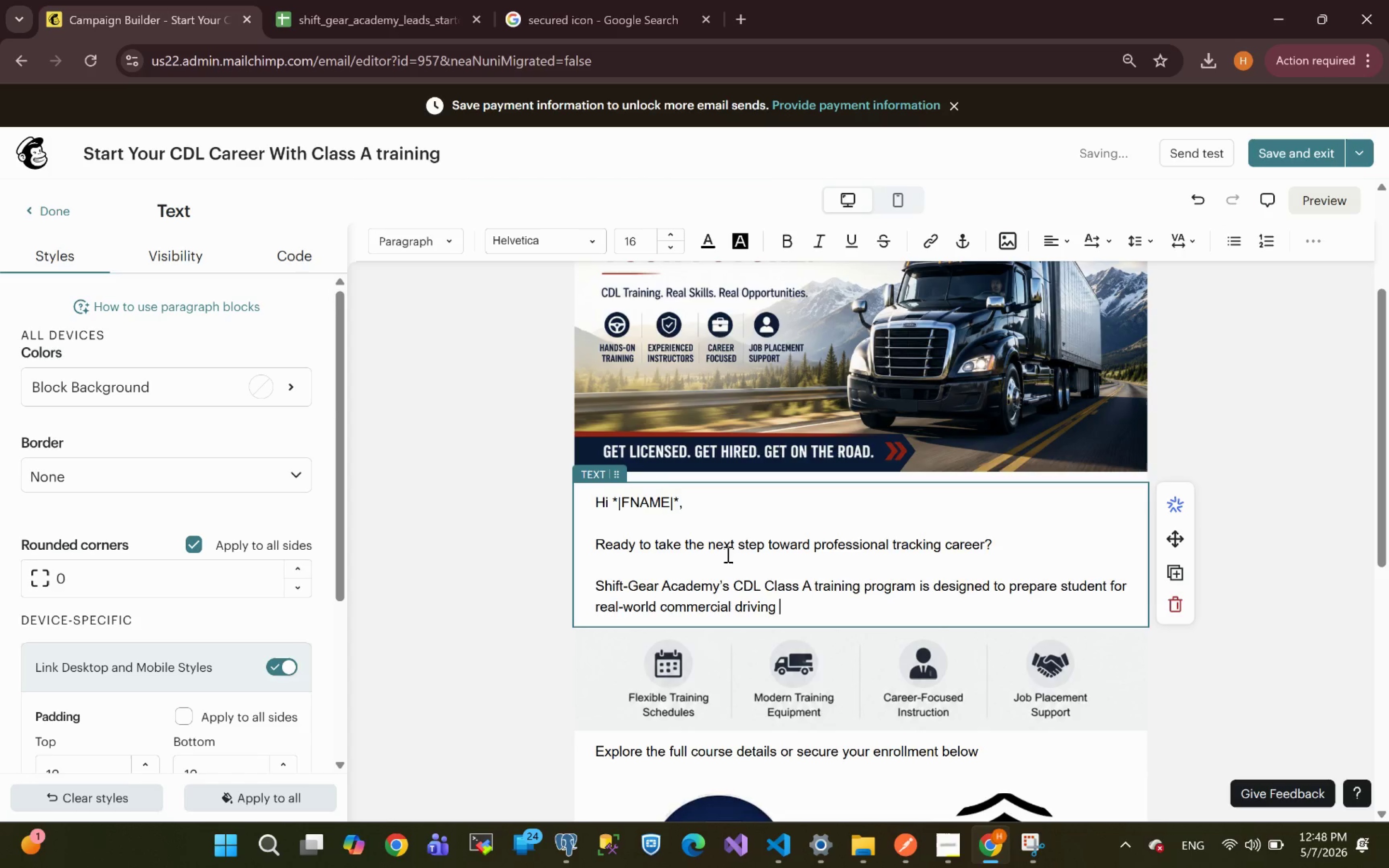 
type(opportunities with )
 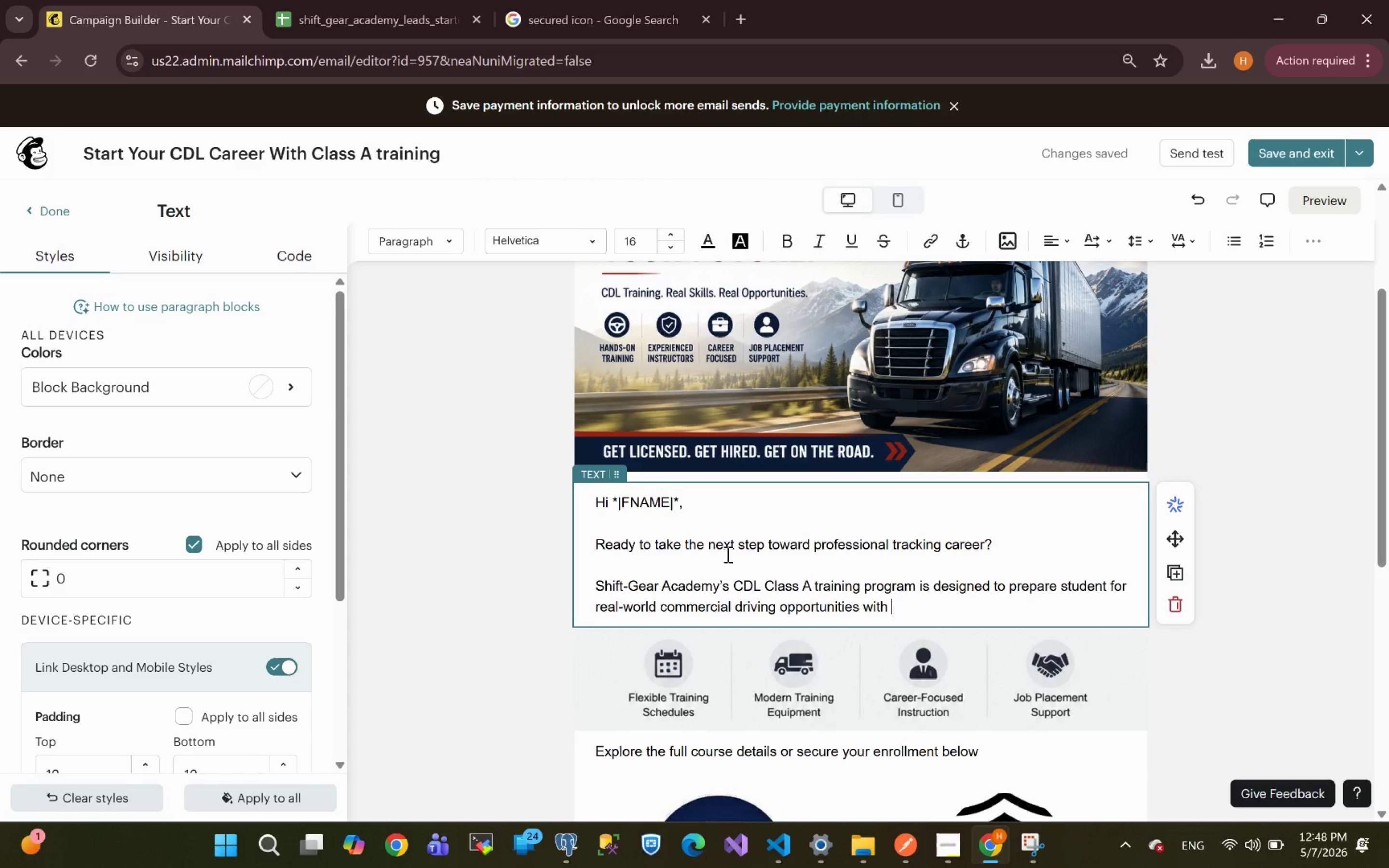 
wait(6.28)
 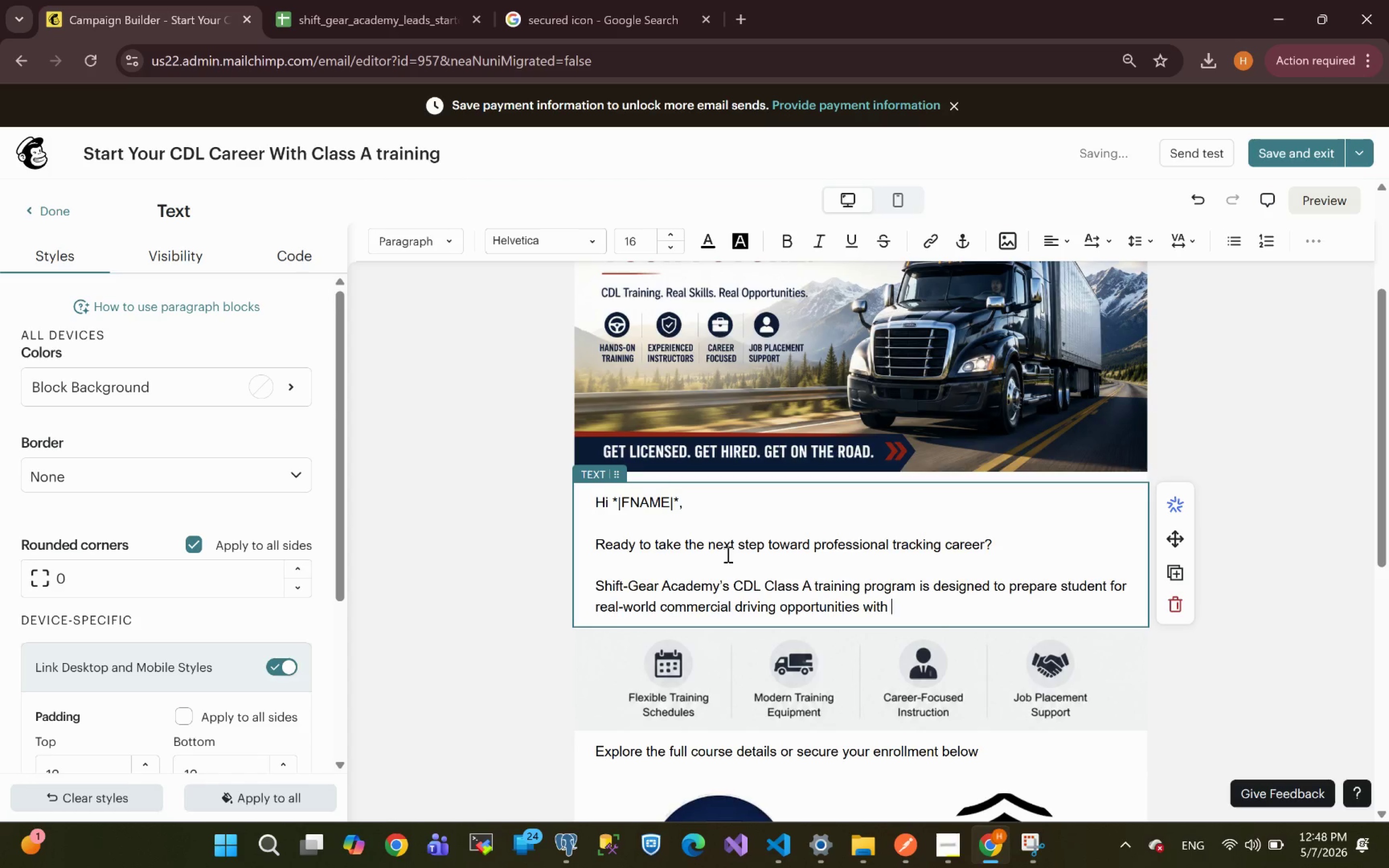 
key(W)
 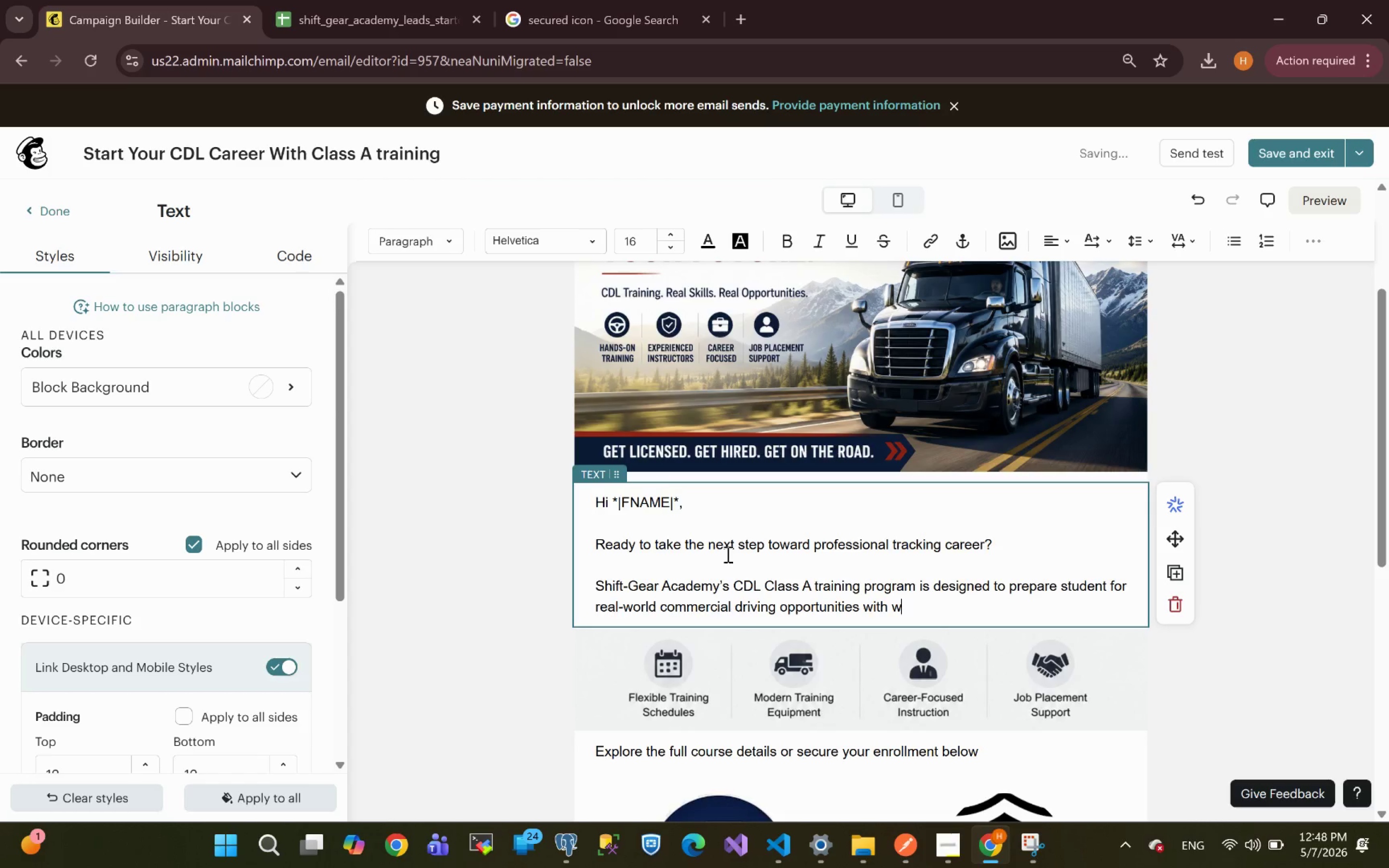 
key(Backspace)
 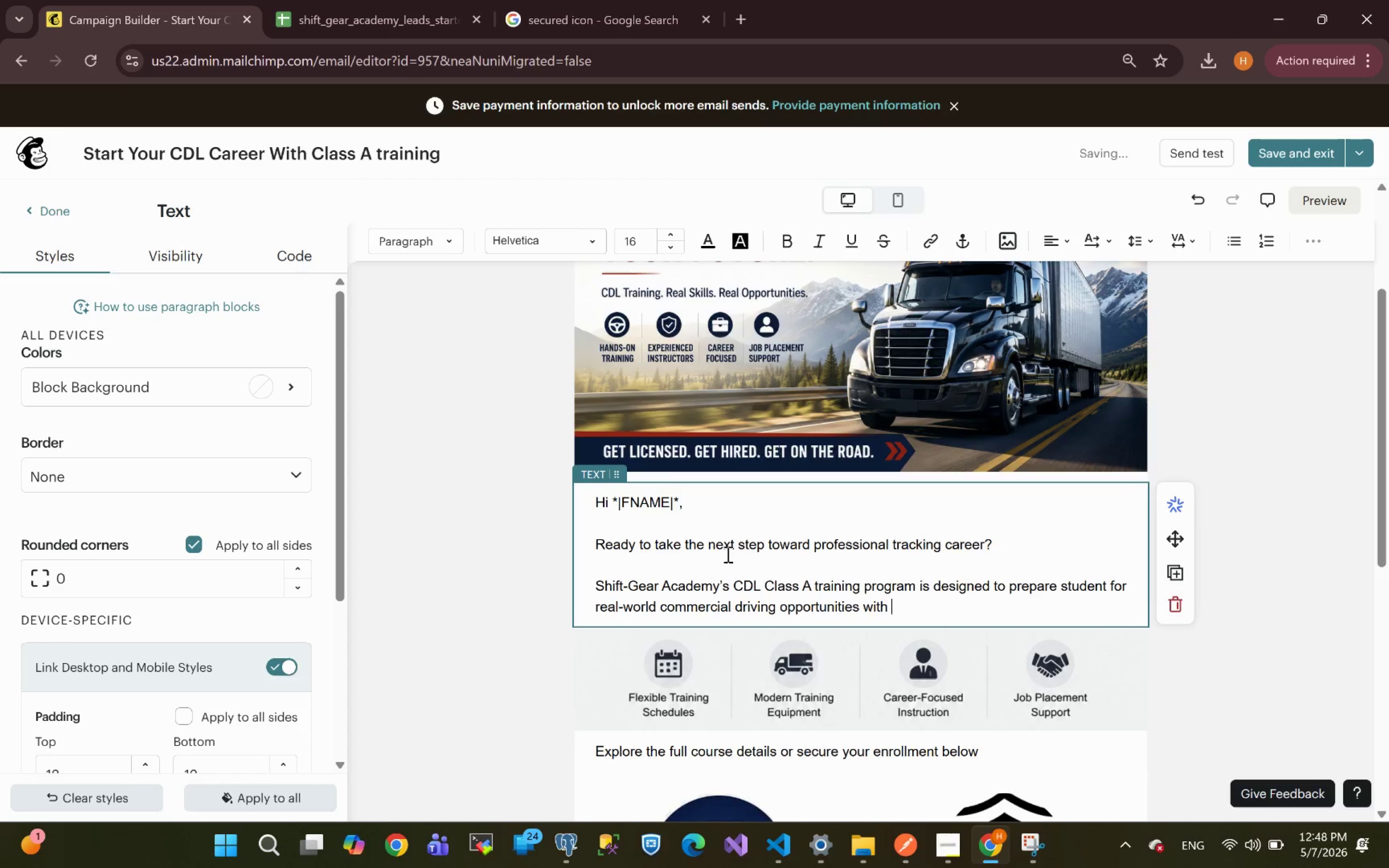 
type(hand-on instruction )
 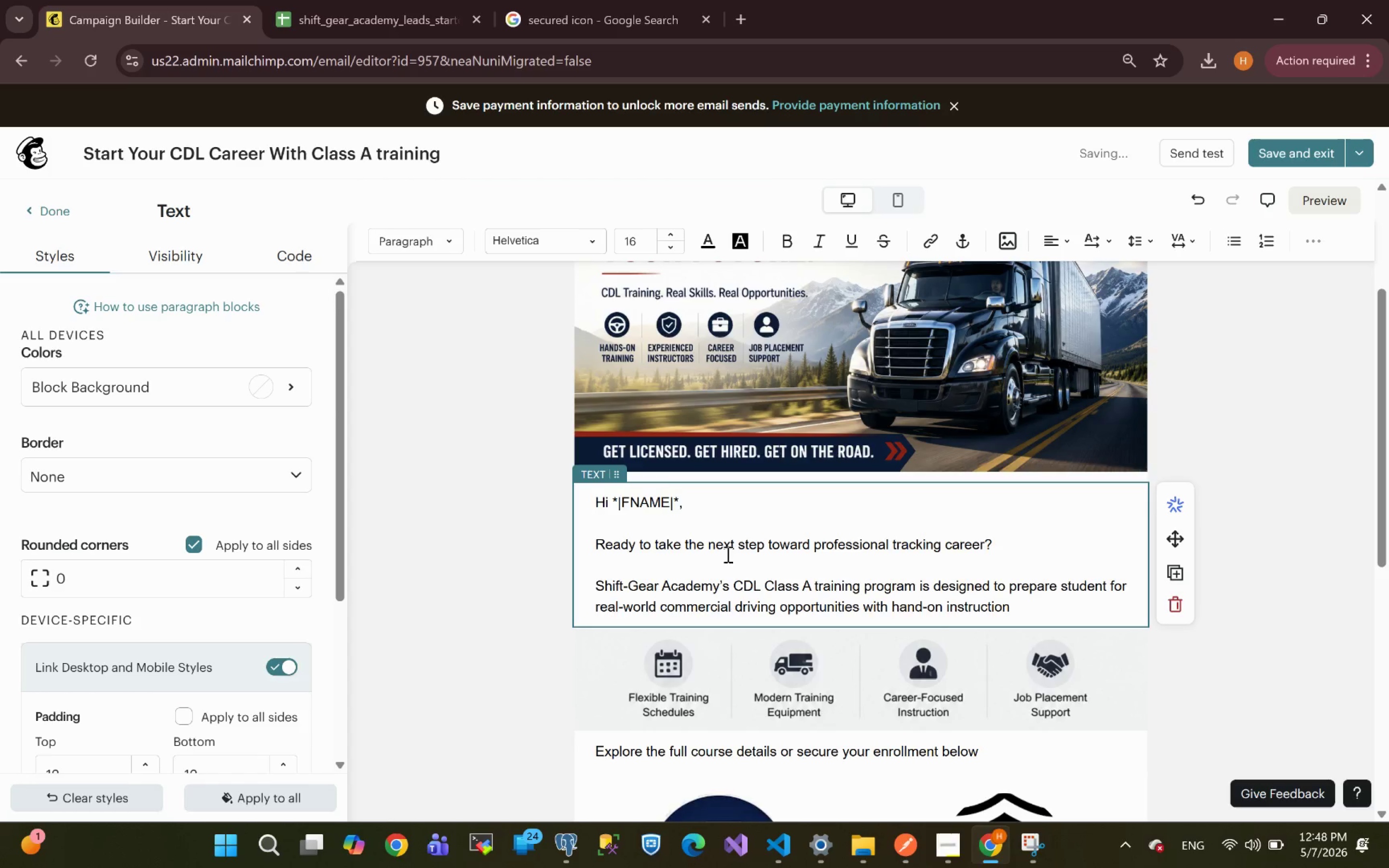 
type(and experience )
 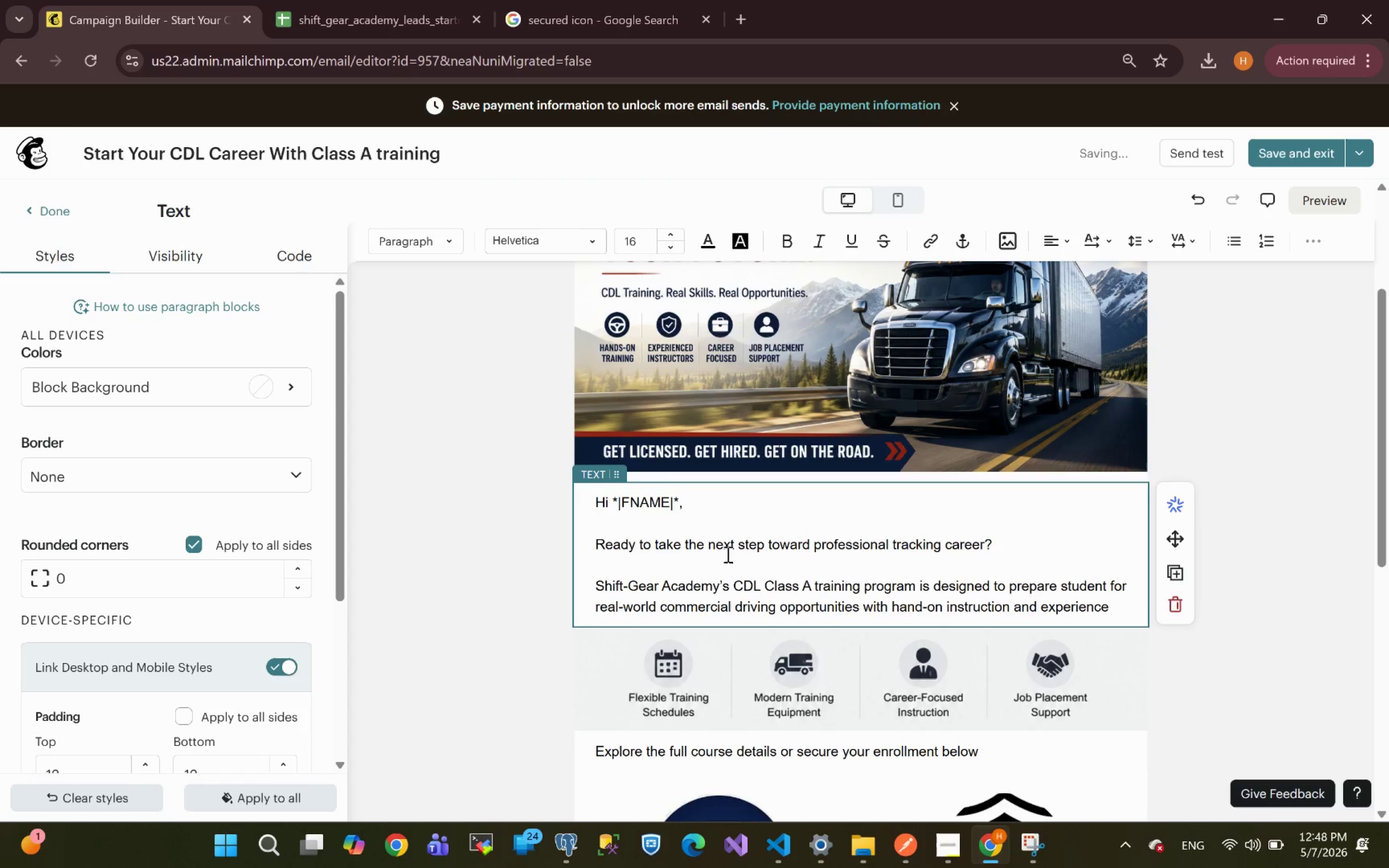 
wait(5.23)
 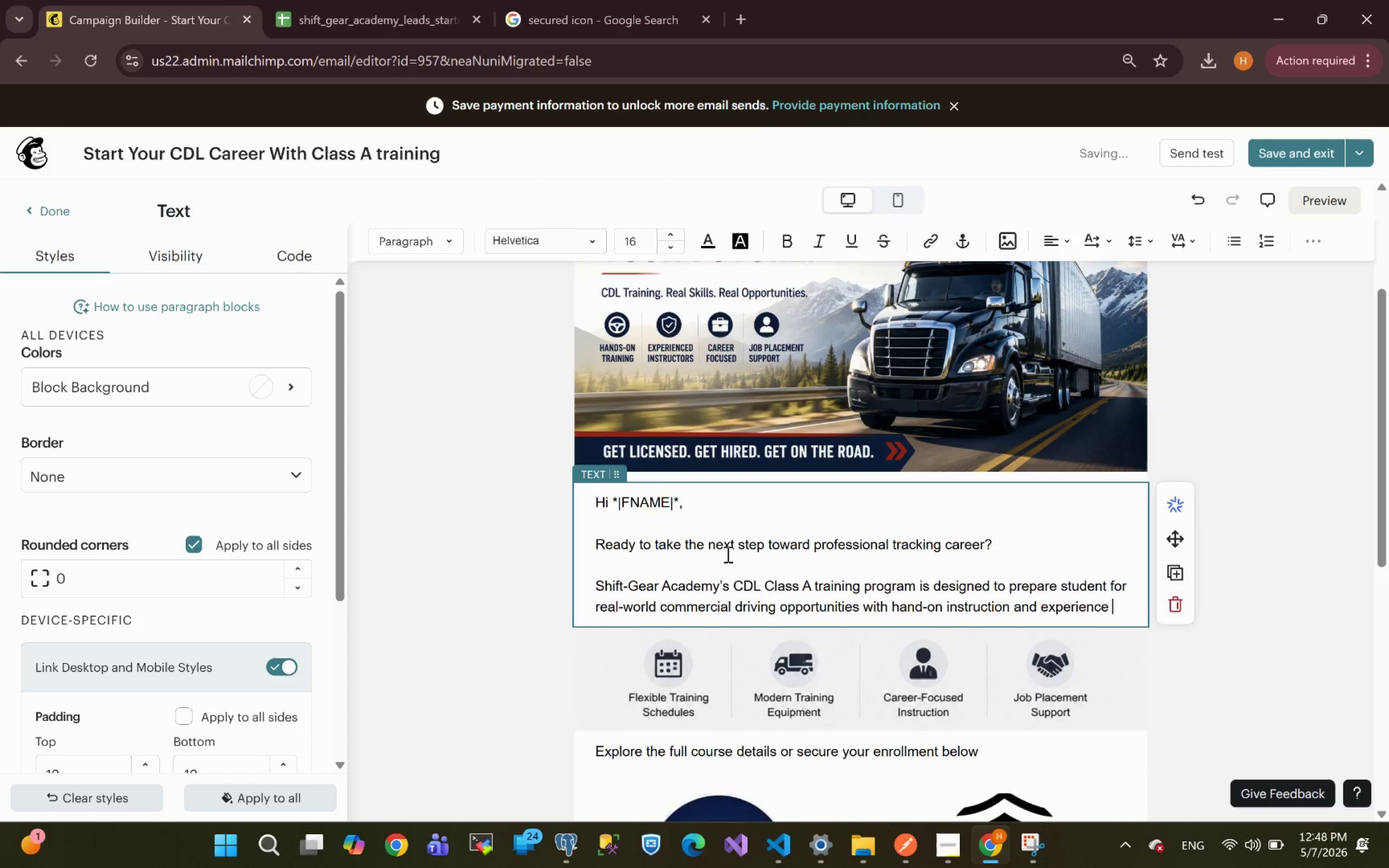 
key(Backspace)
 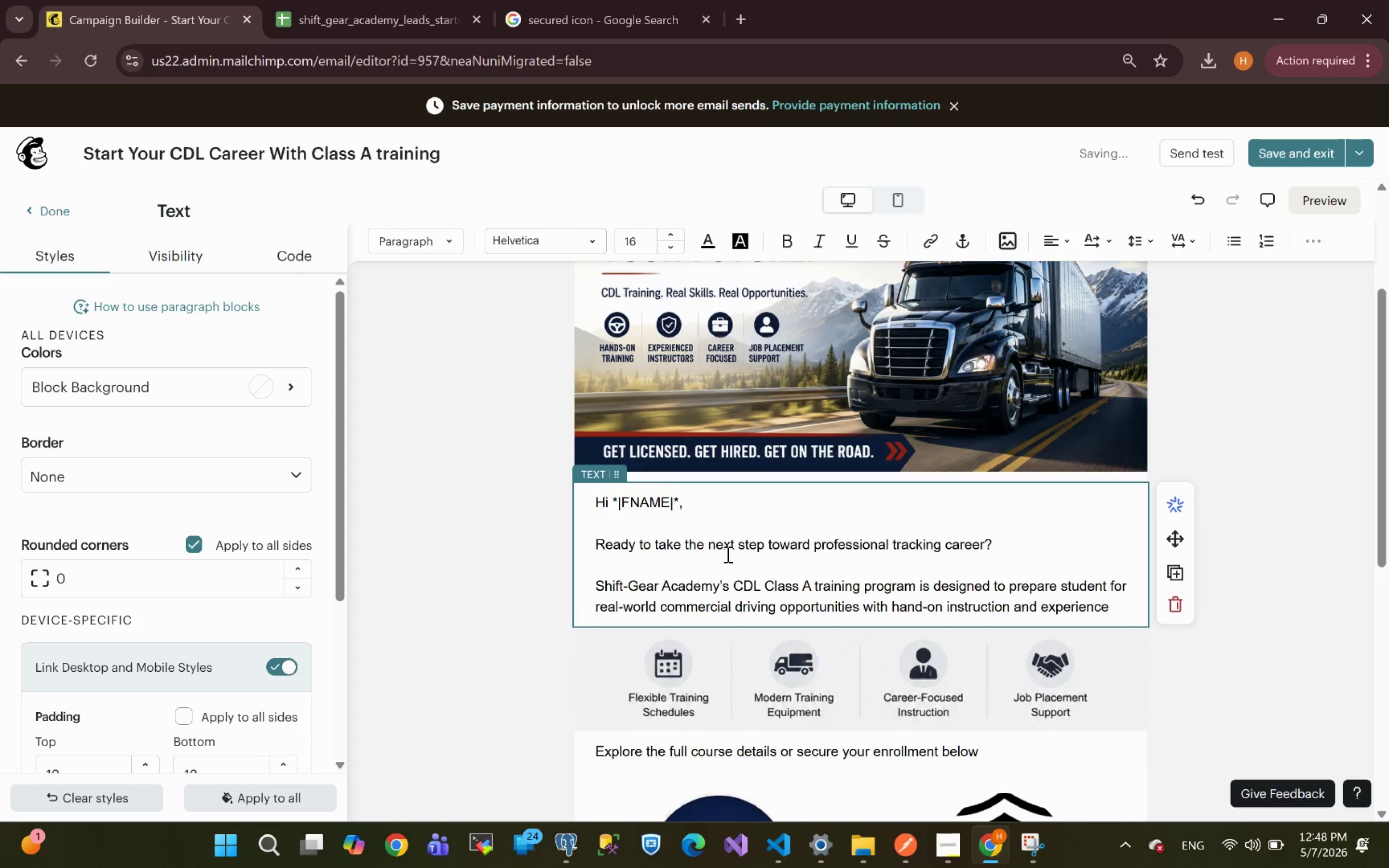 
key(D)
 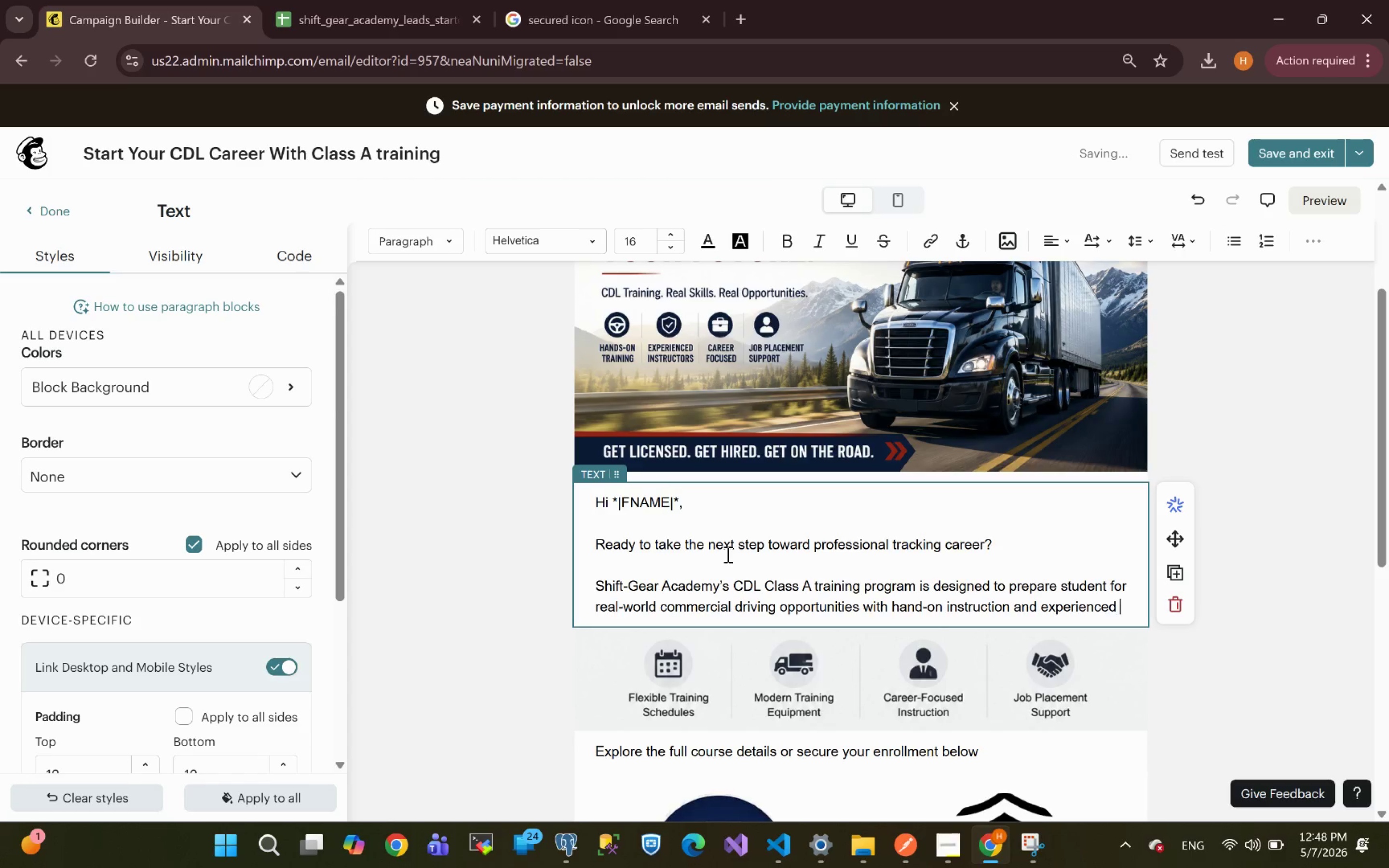 
key(Space)
 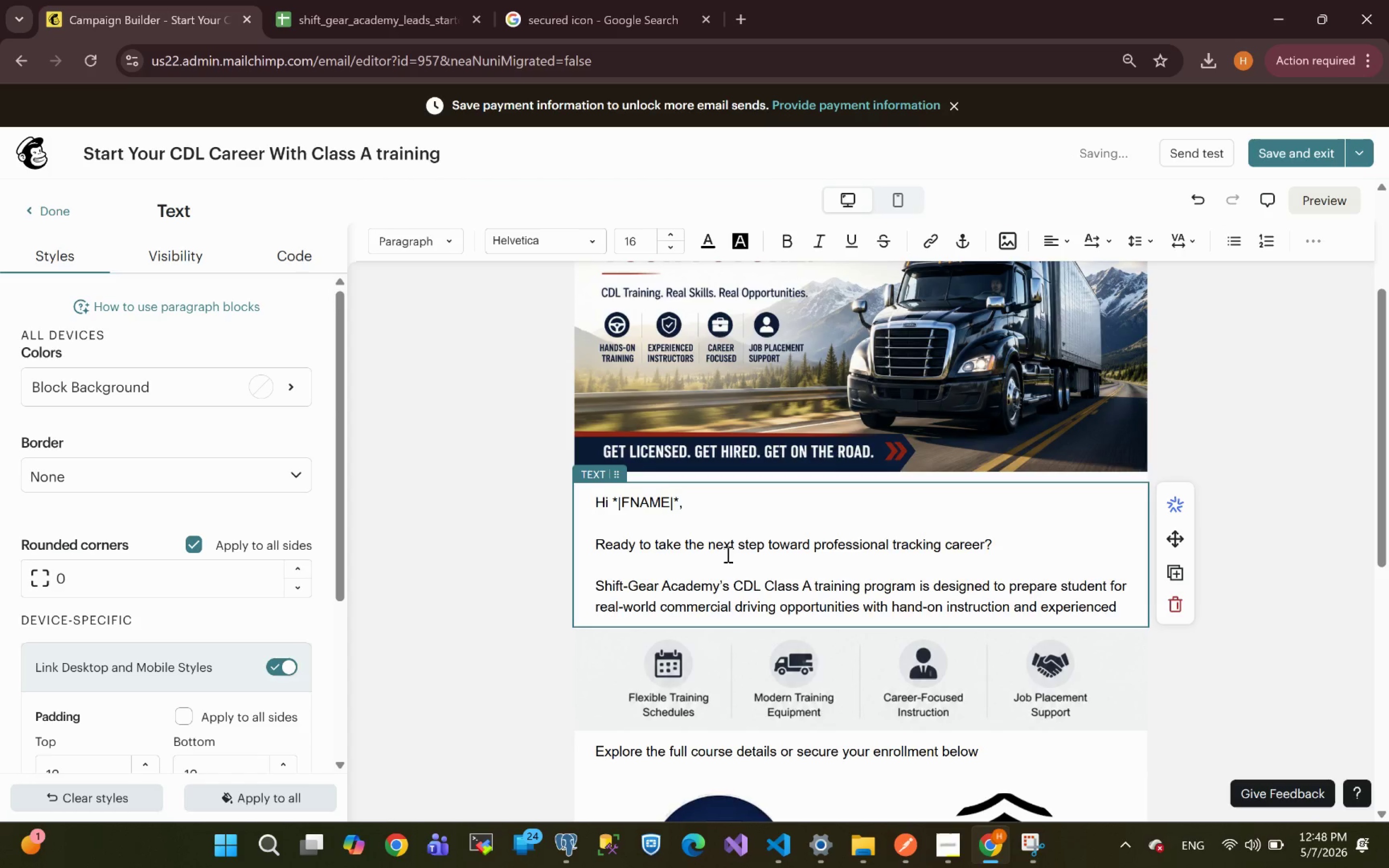 
type(trainers.)
 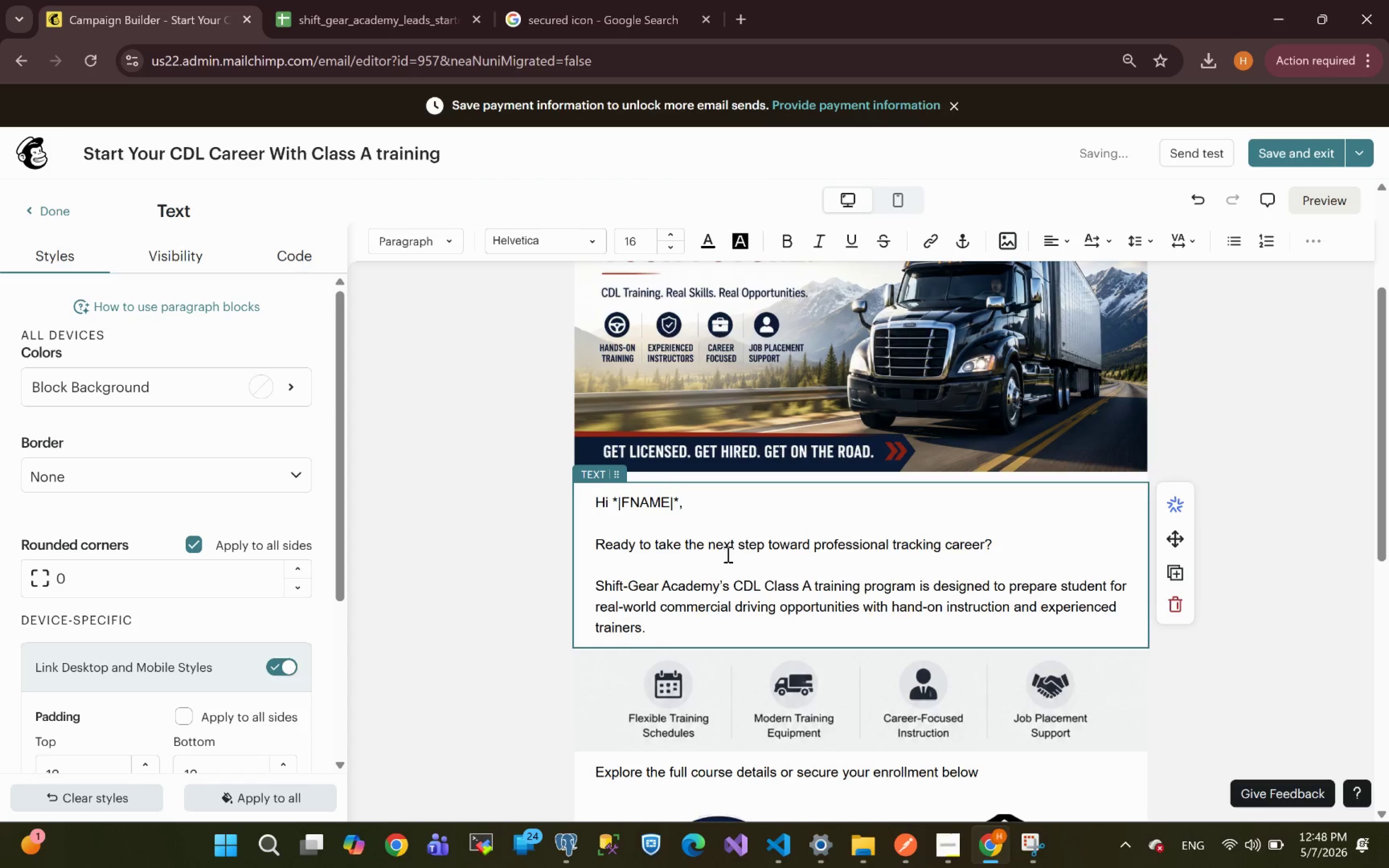 
key(Enter)
 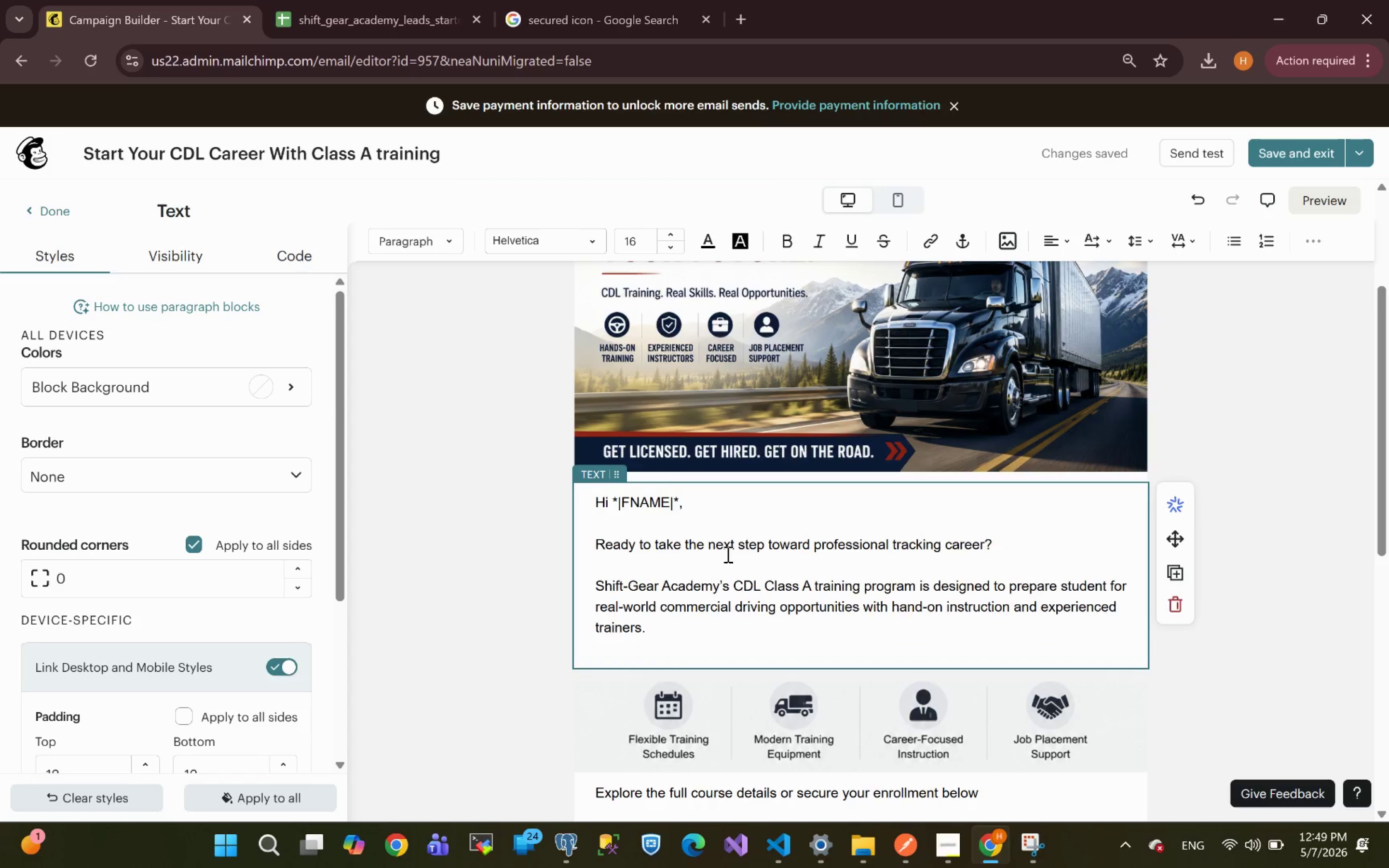 
wait(6.0)
 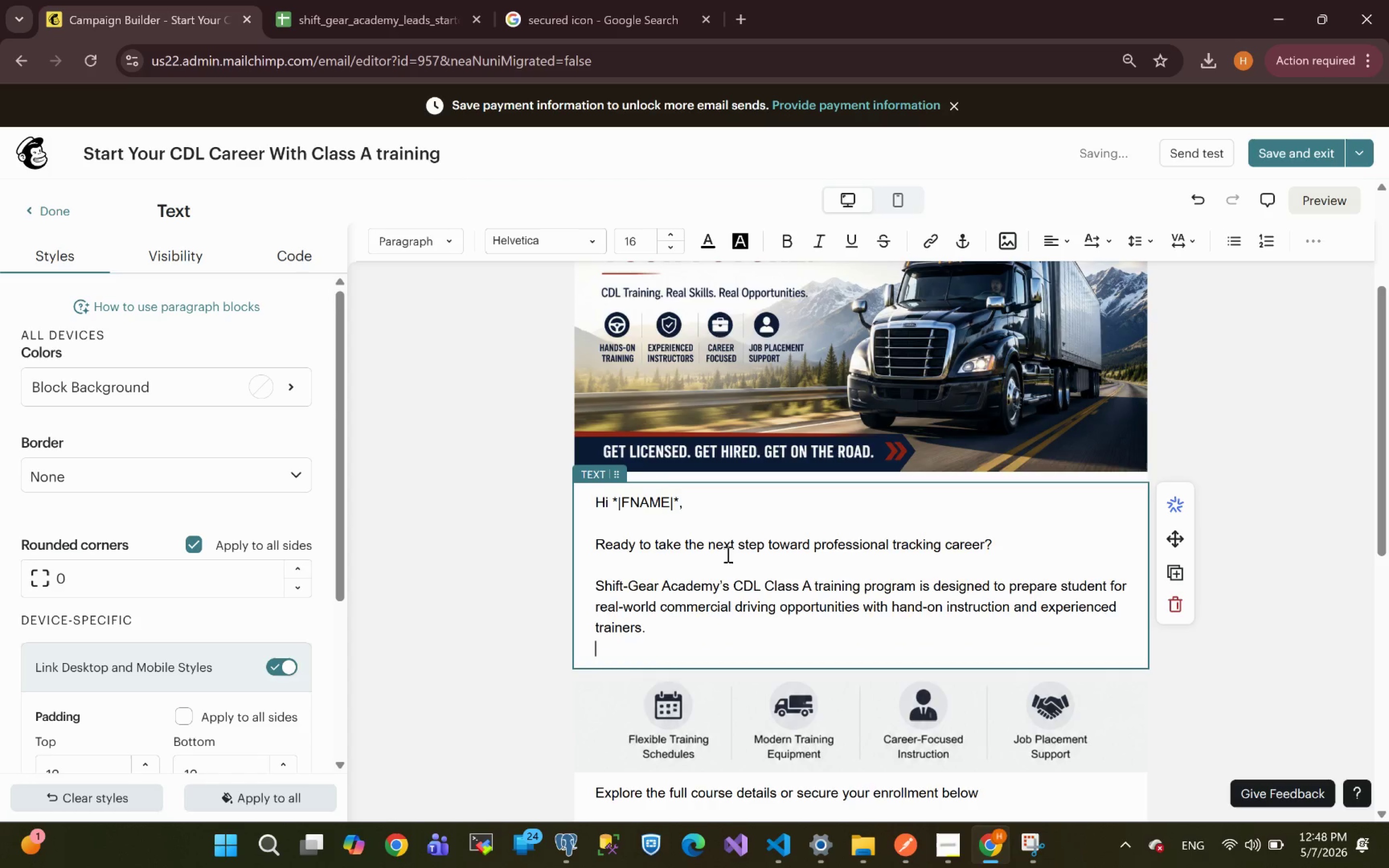 
type(Flexible Training)
 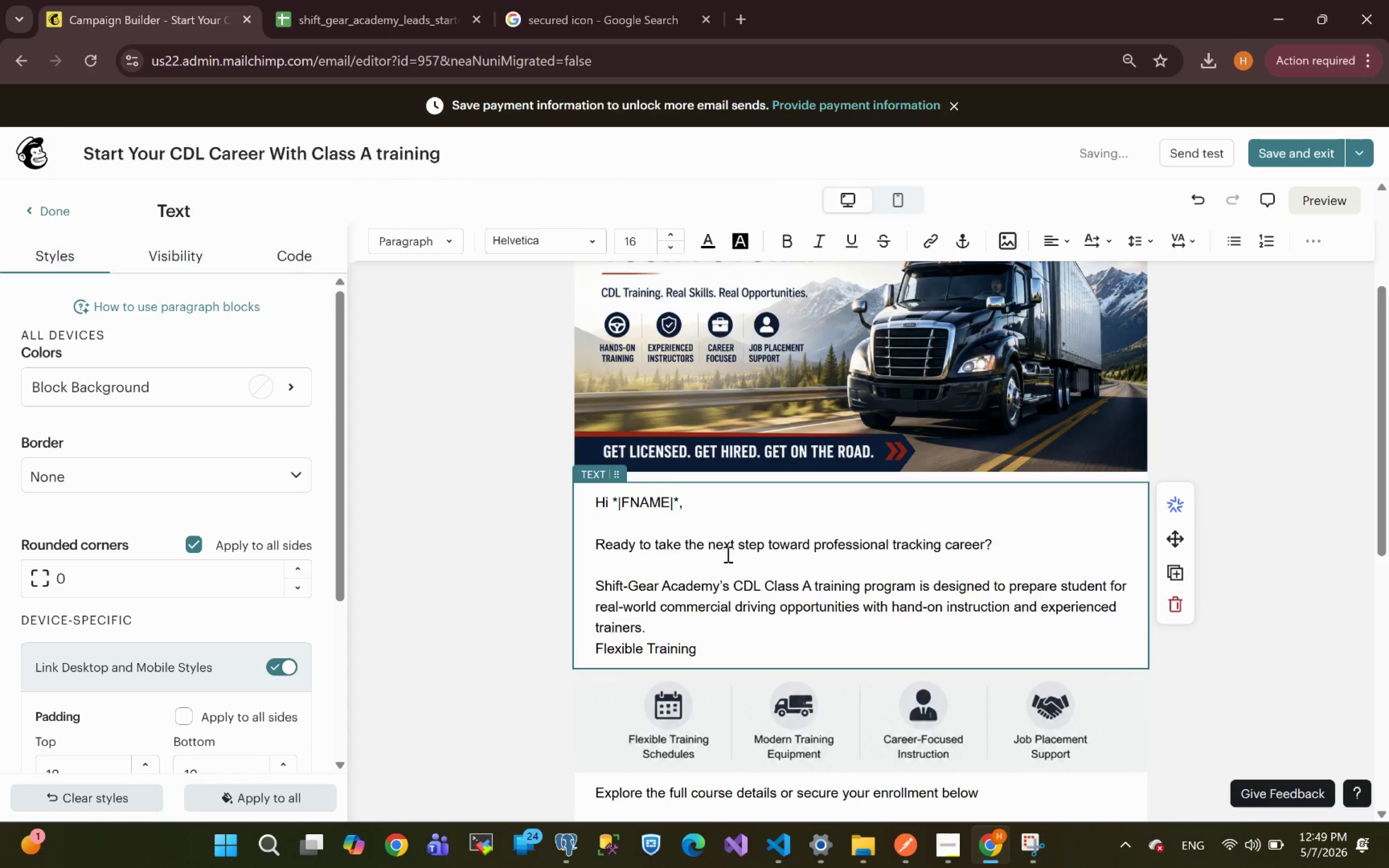 
key(Enter)
 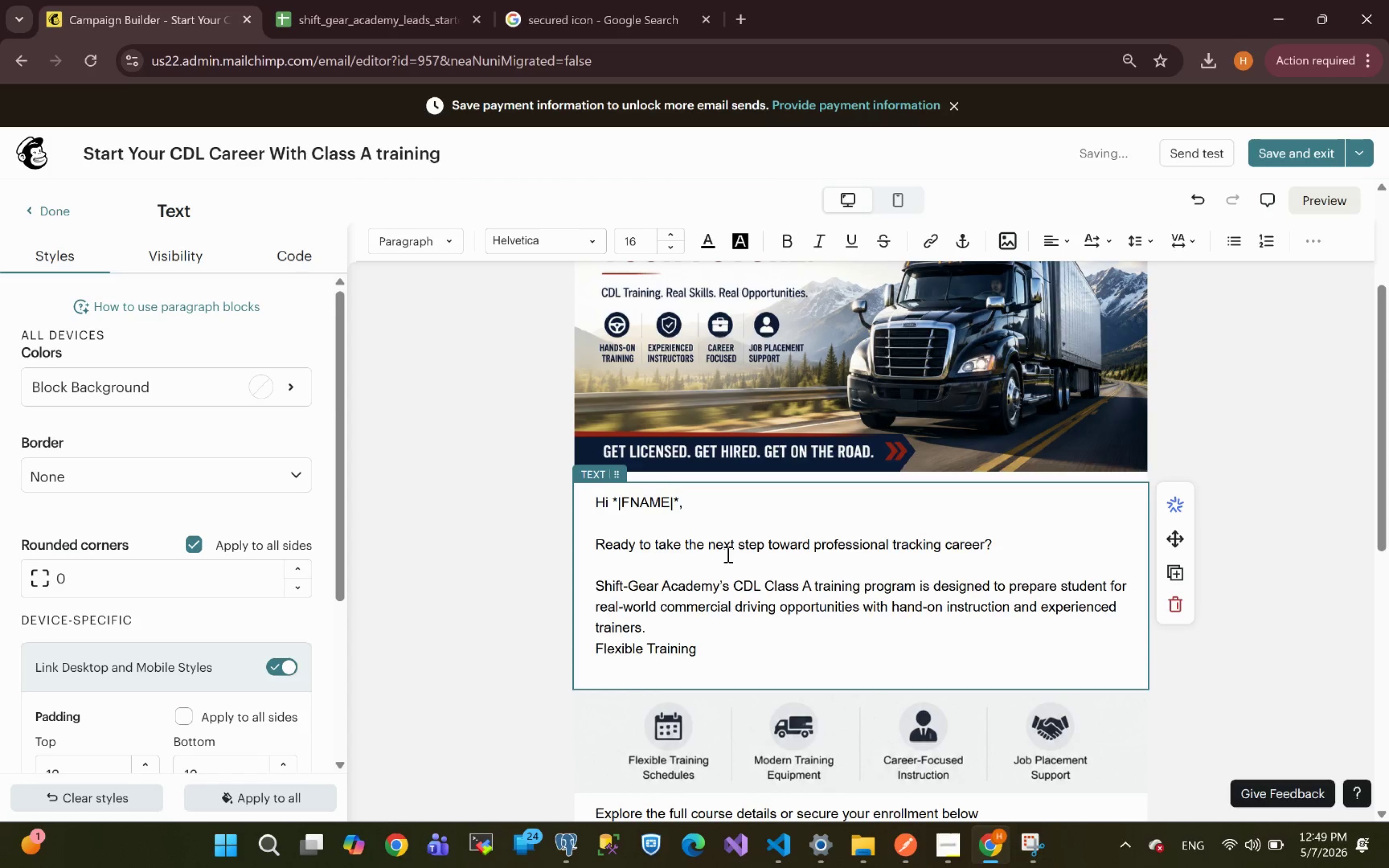 
type(Modern Training Equipments)
 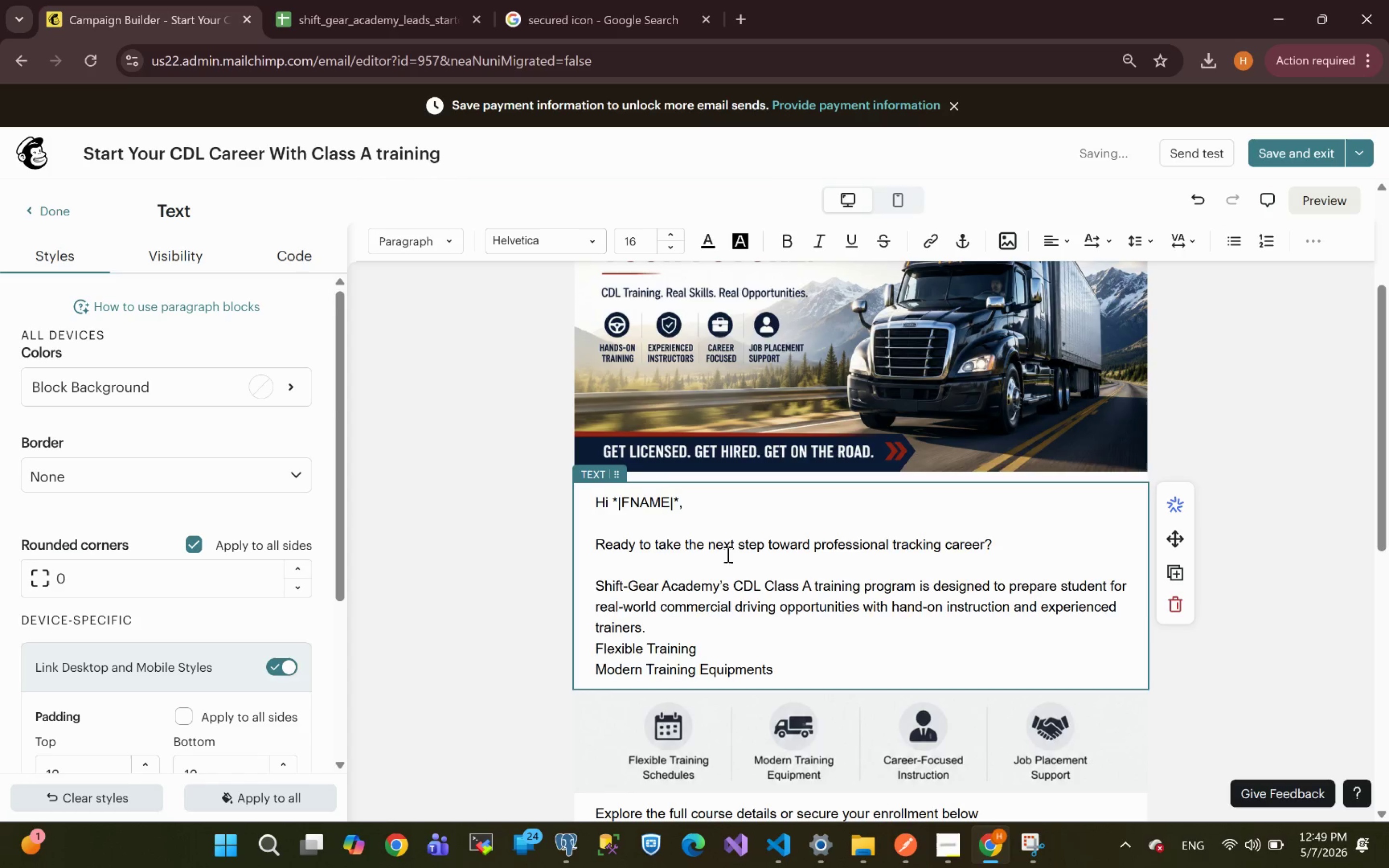 
left_click_drag(start_coordinate=[775, 665], to_coordinate=[594, 647])
 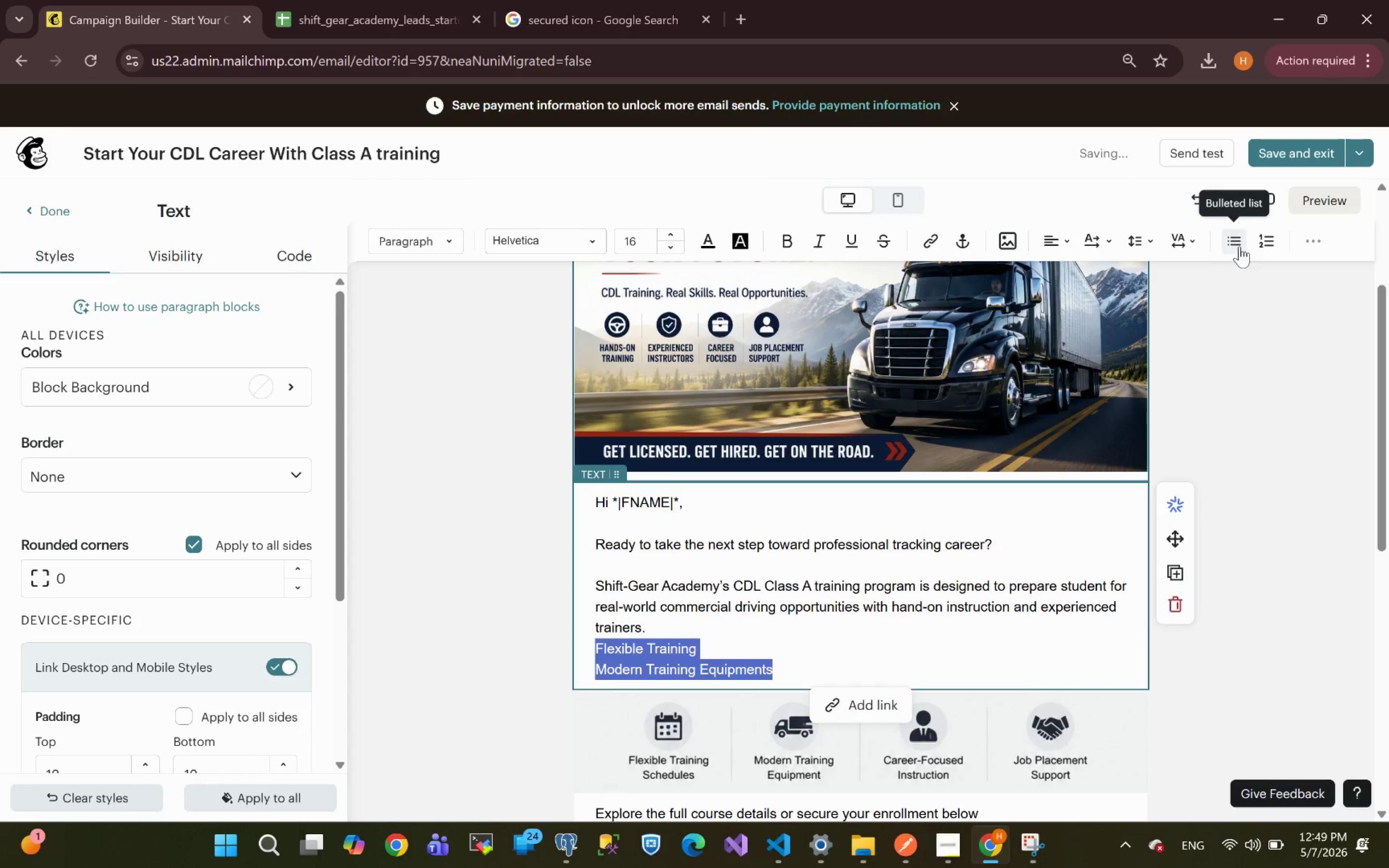 
left_click([1238, 243])
 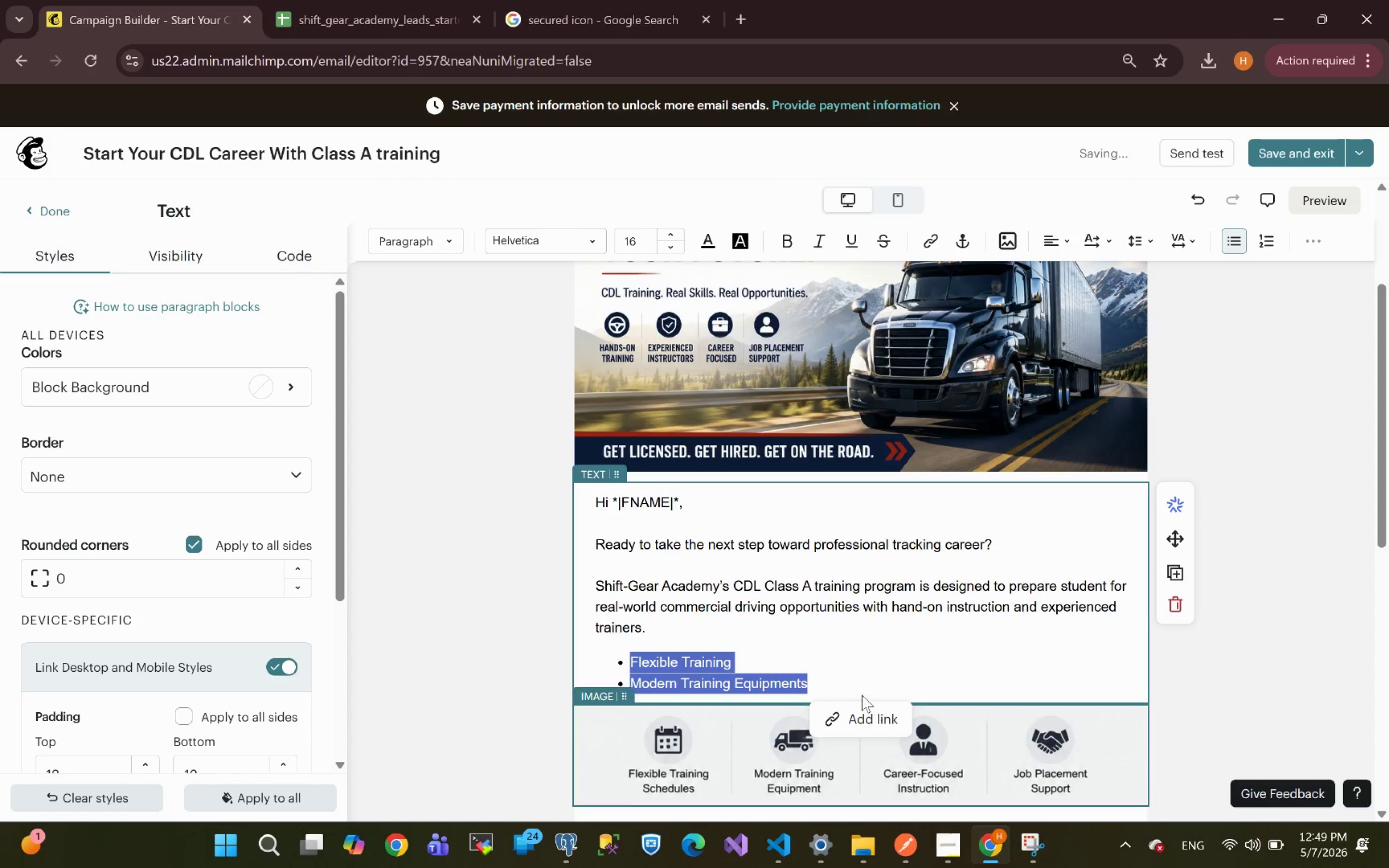 
left_click([834, 682])
 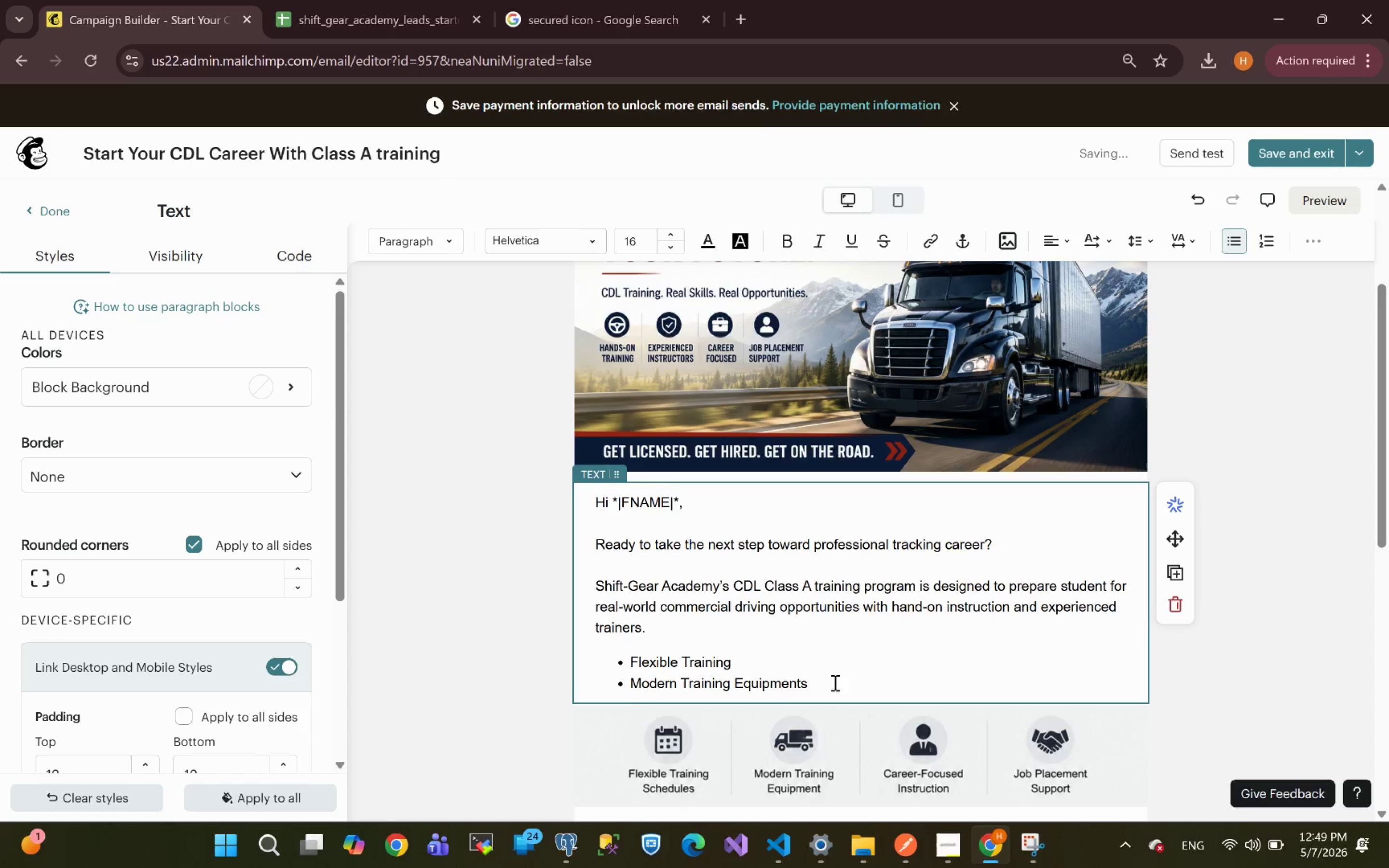 
key(Enter)
 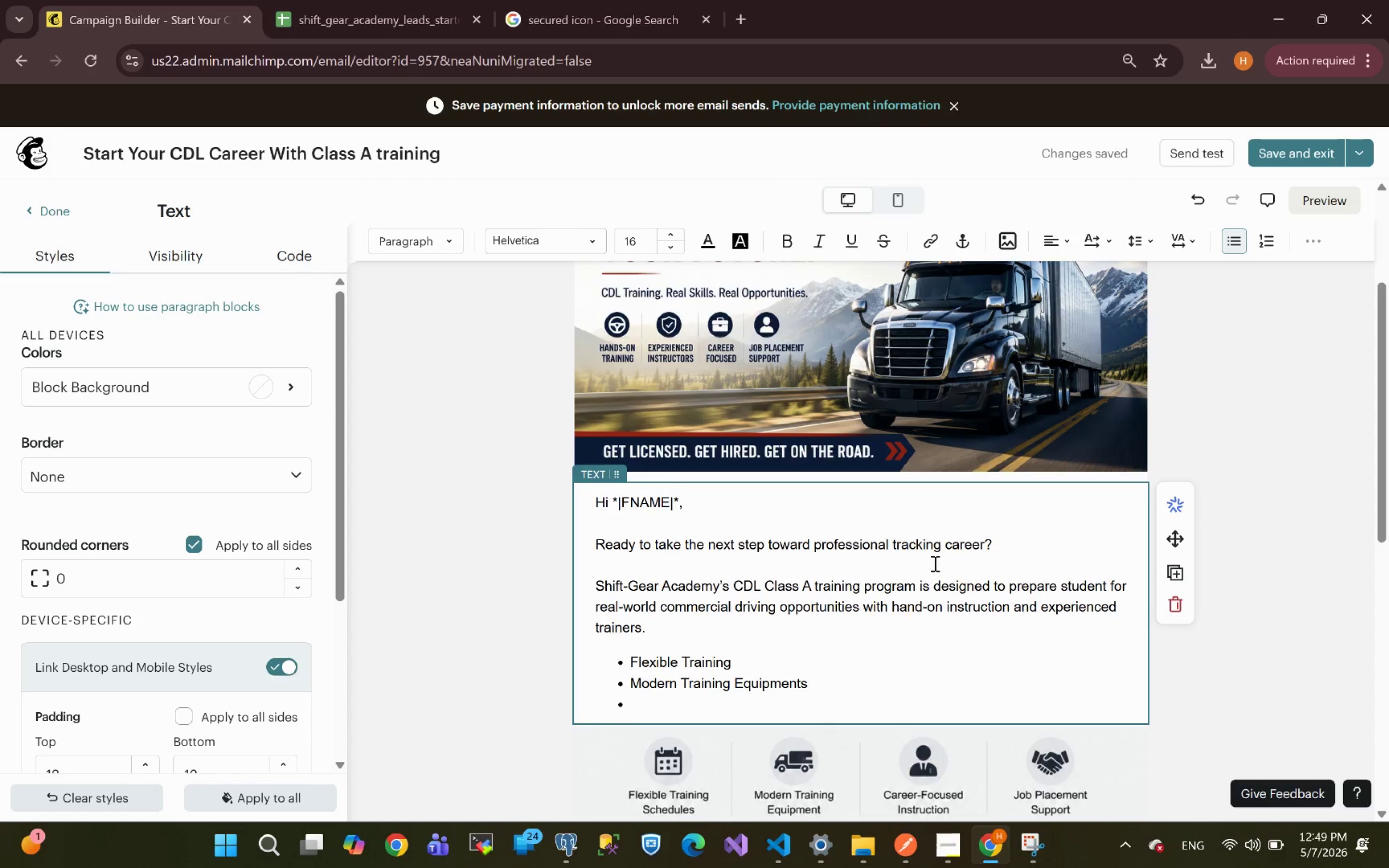 
wait(5.91)
 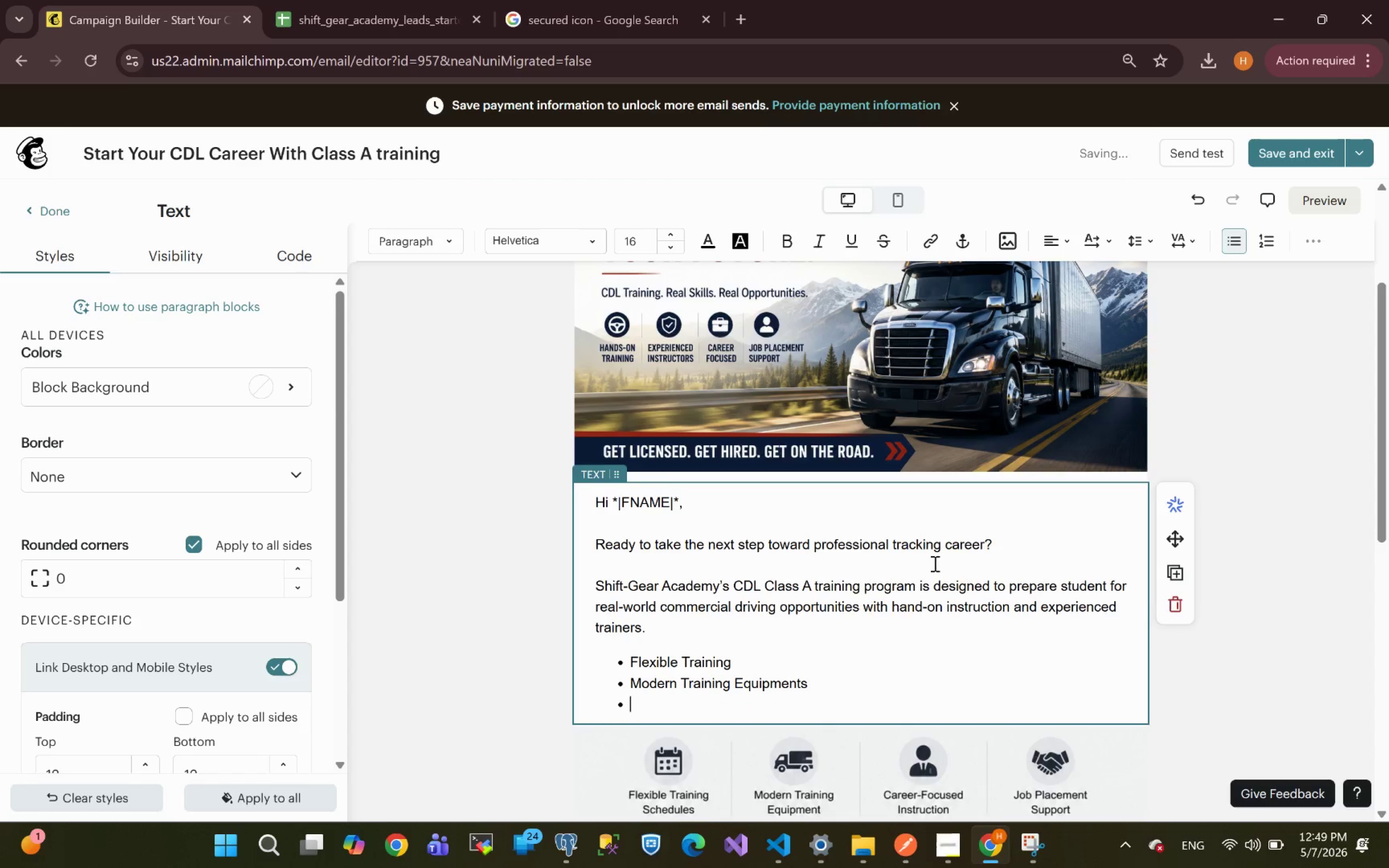 
type(Career Focused I)
 